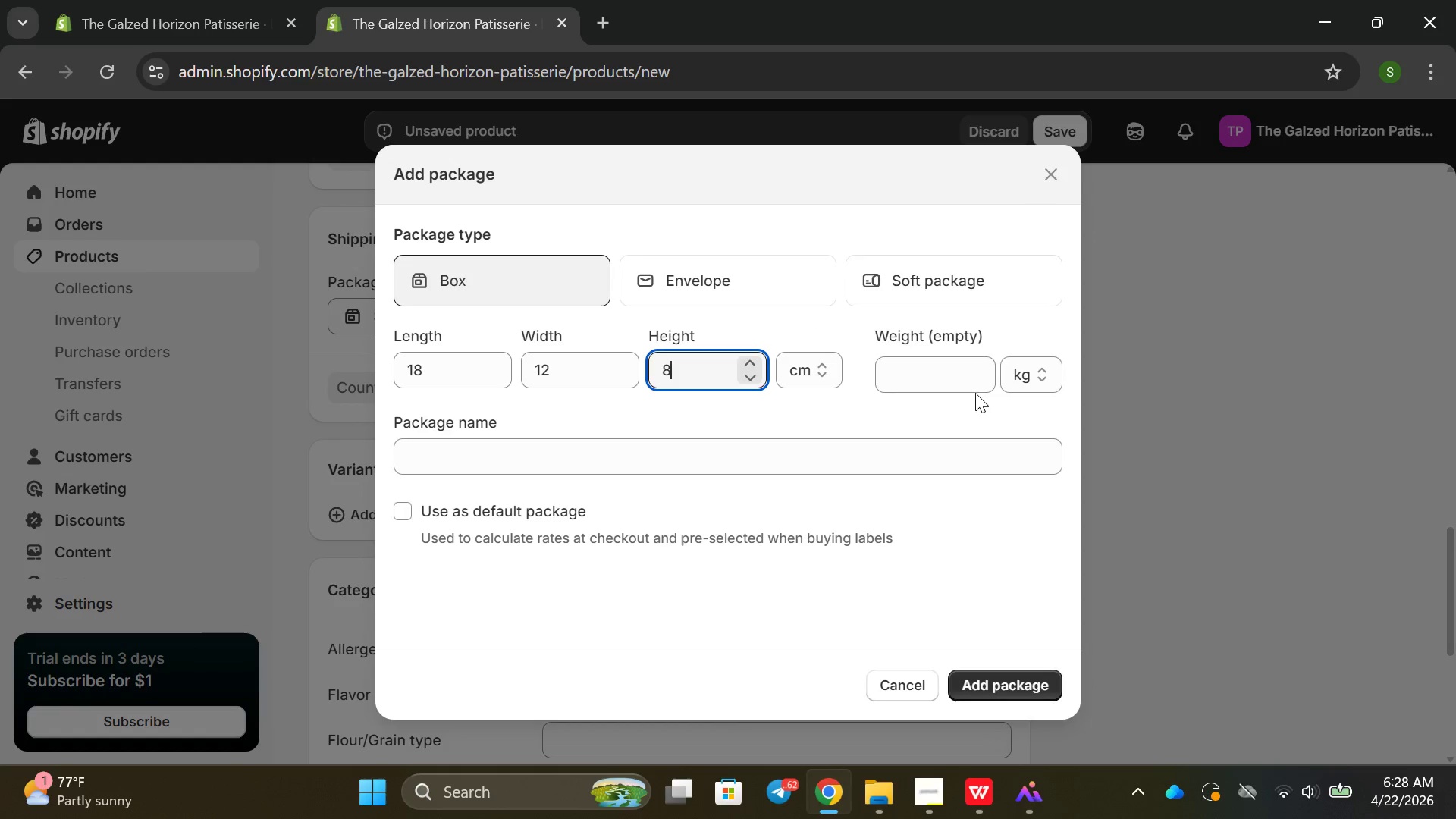 
left_click([912, 367])
 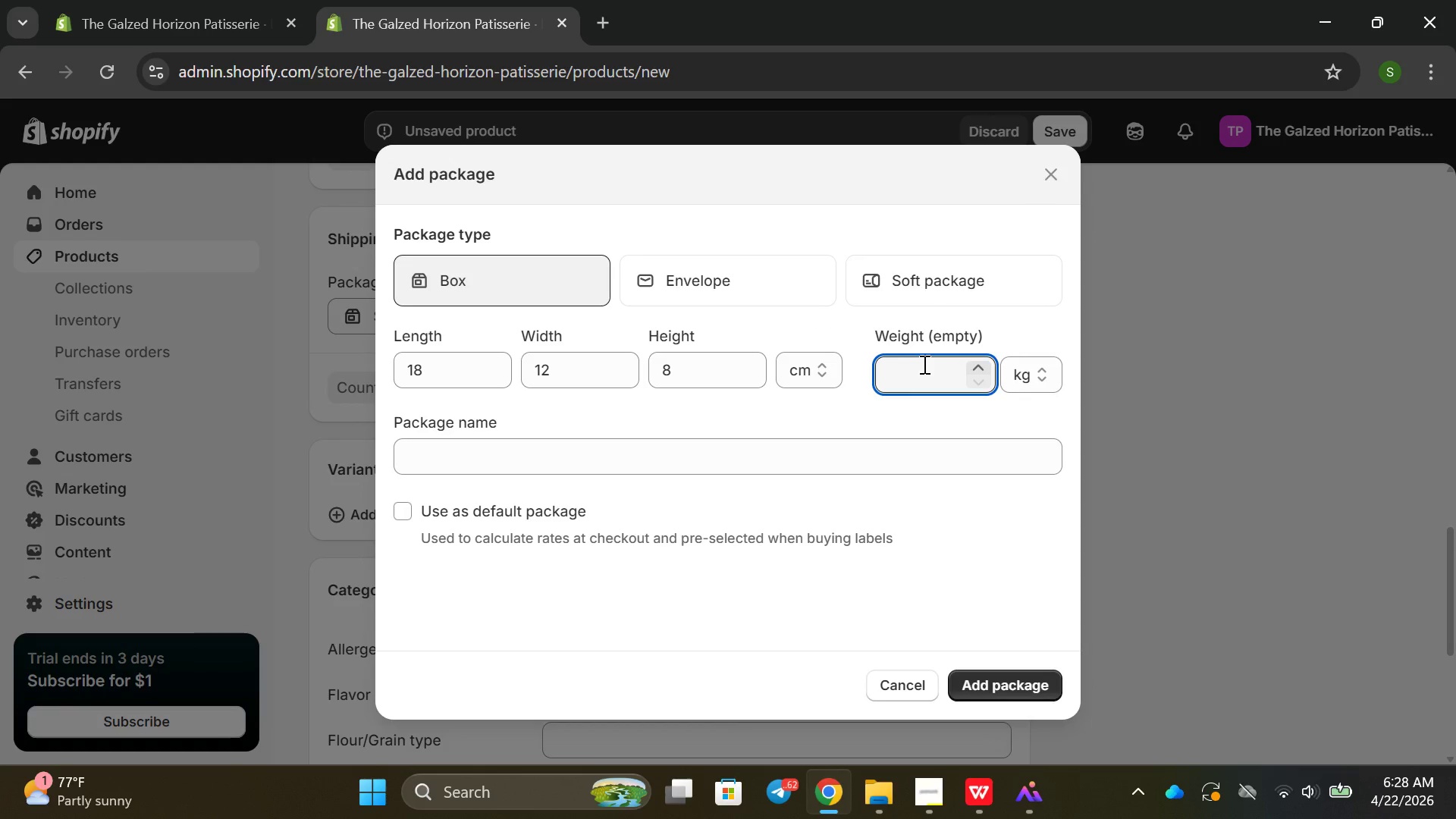 
key(1)
 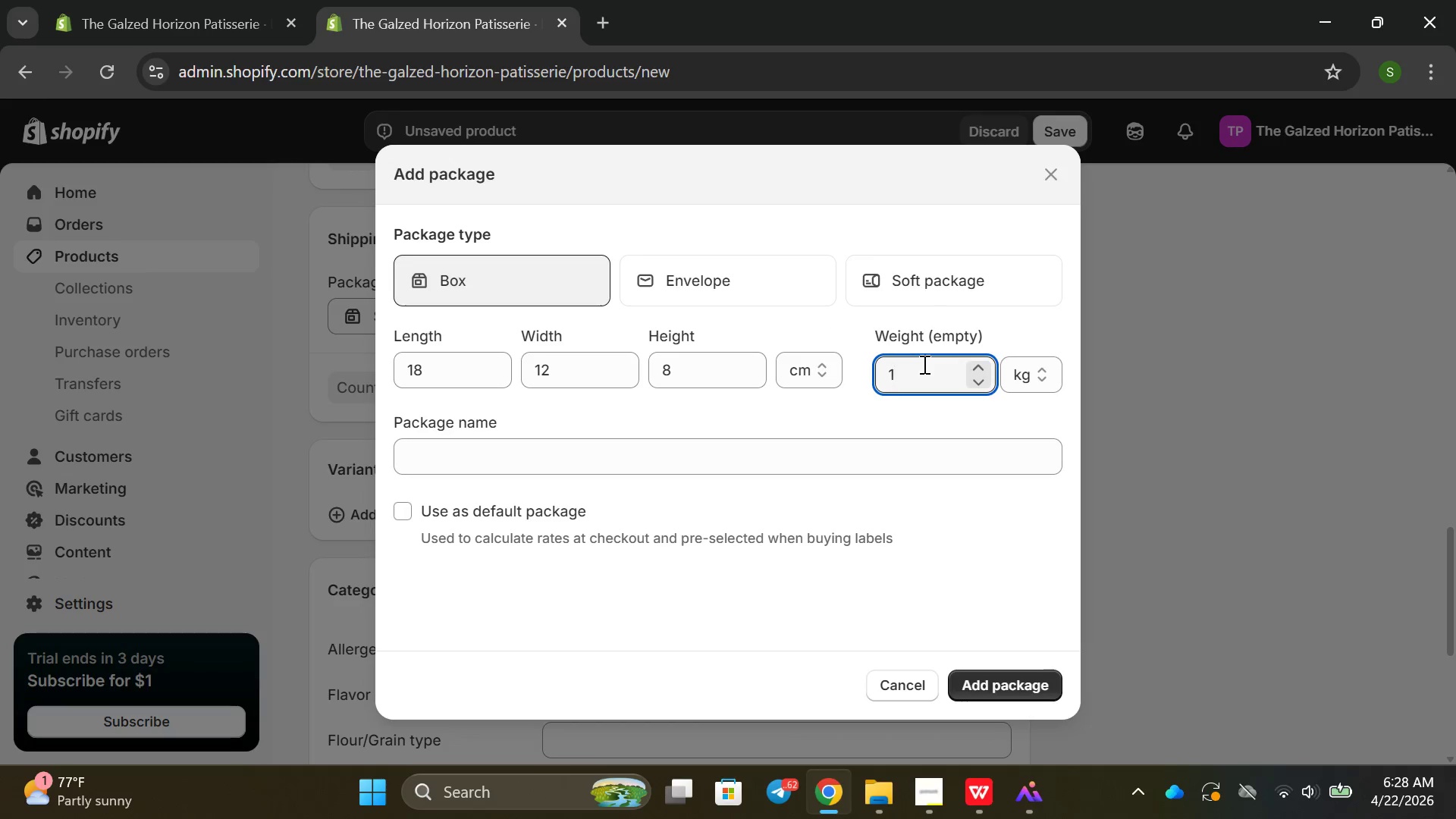 
key(Backspace)
 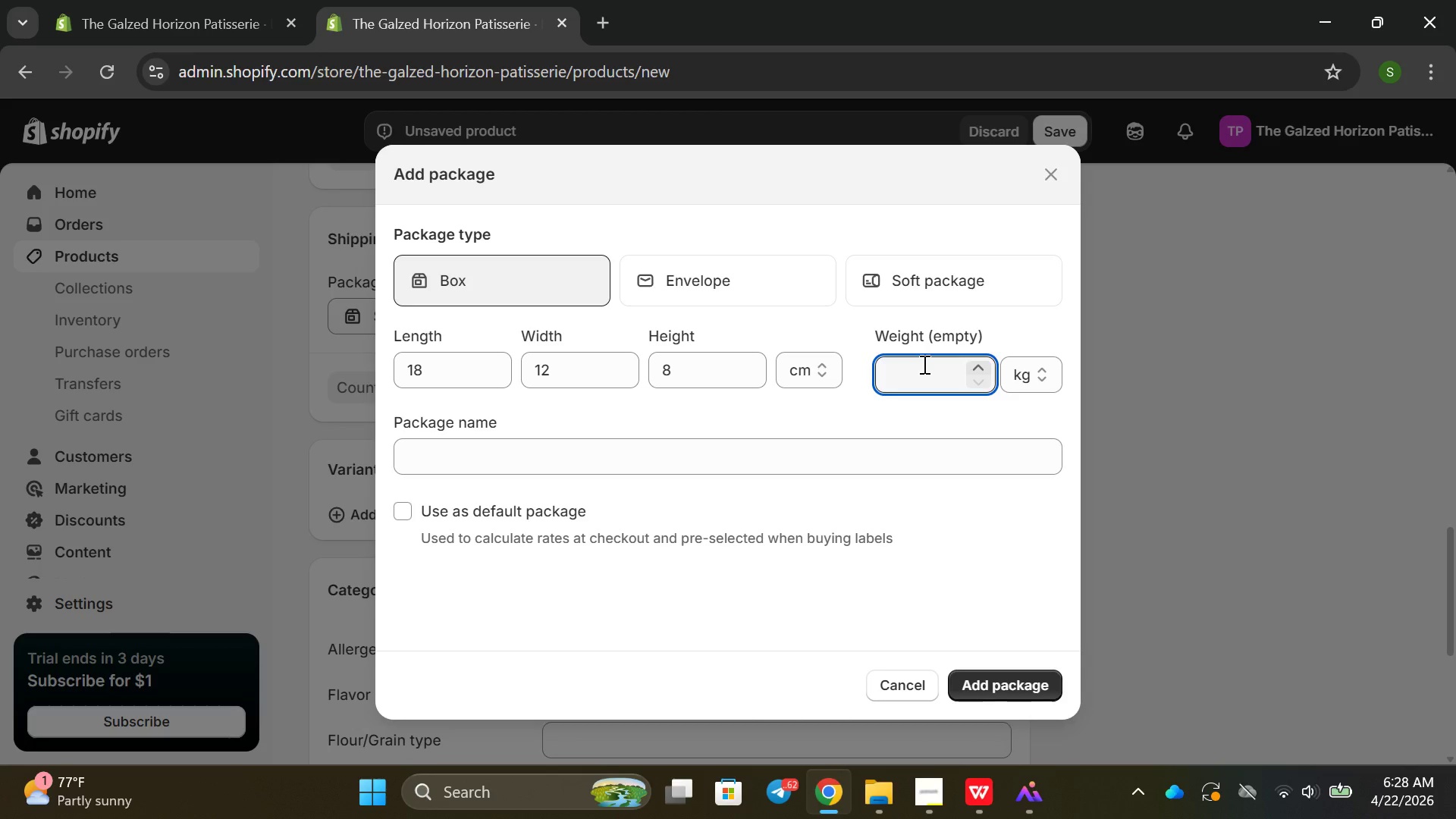 
key(0)
 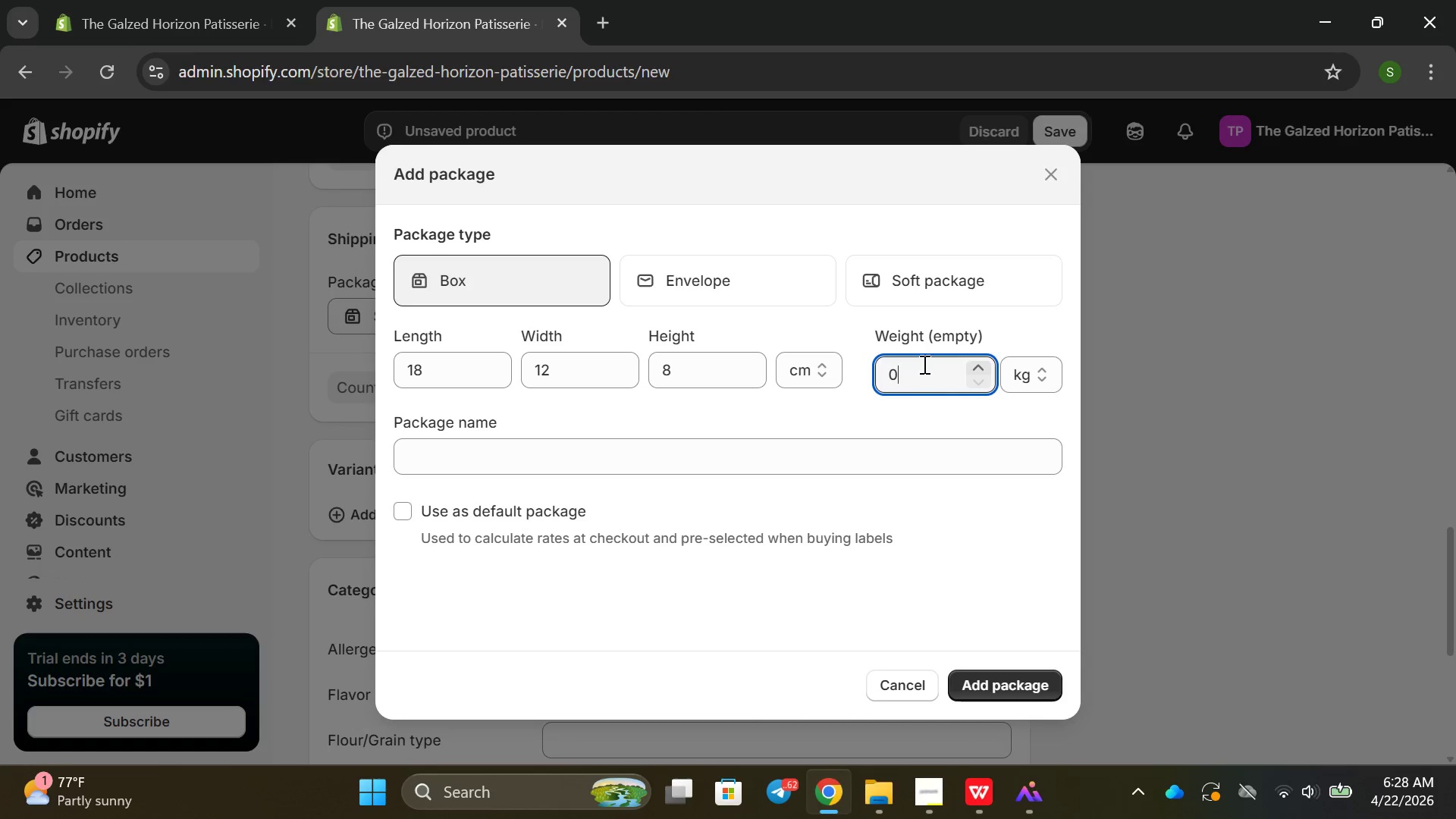 
key(Period)
 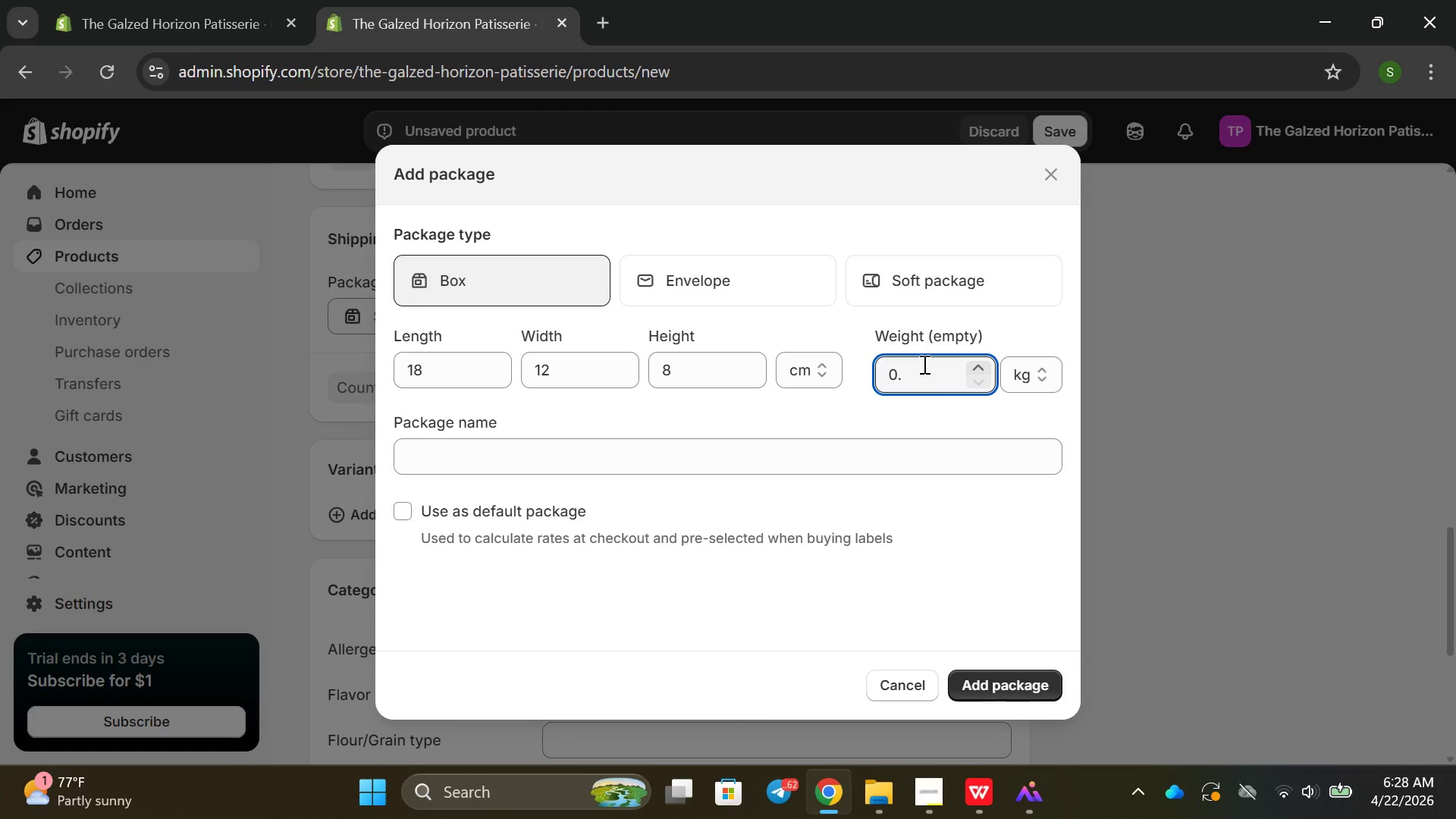 
key(2)
 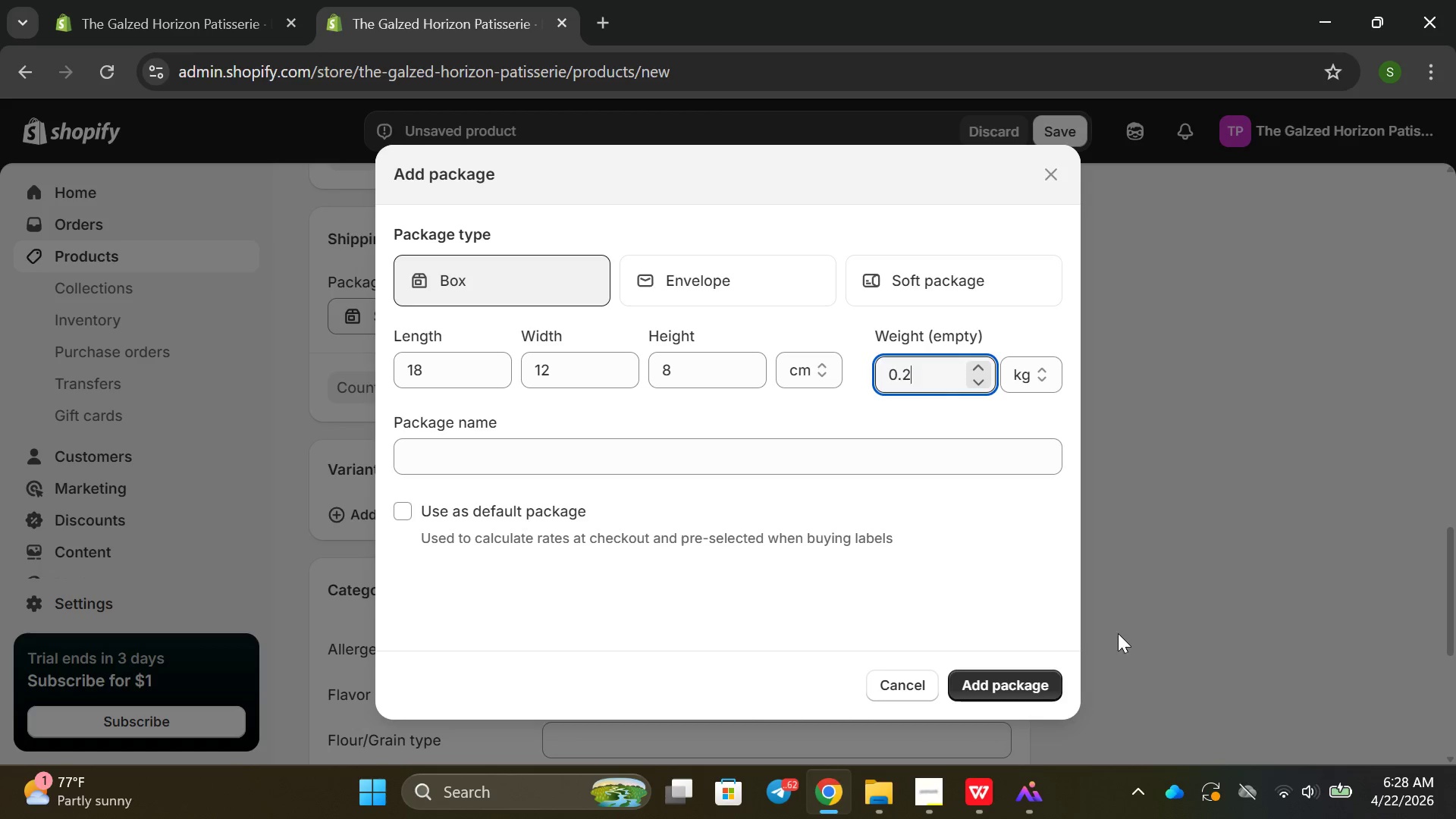 
left_click([1015, 679])
 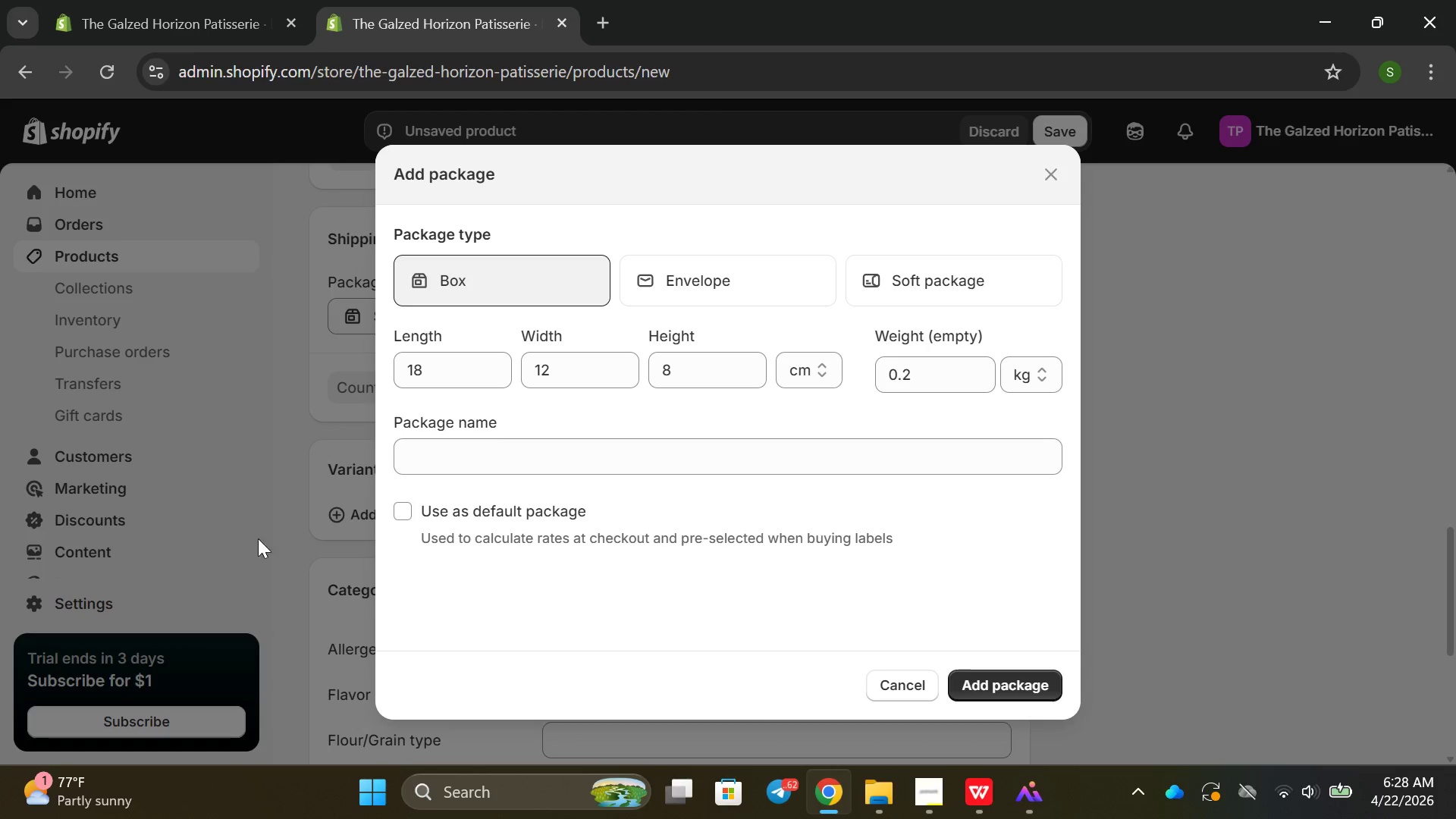 
left_click([407, 521])
 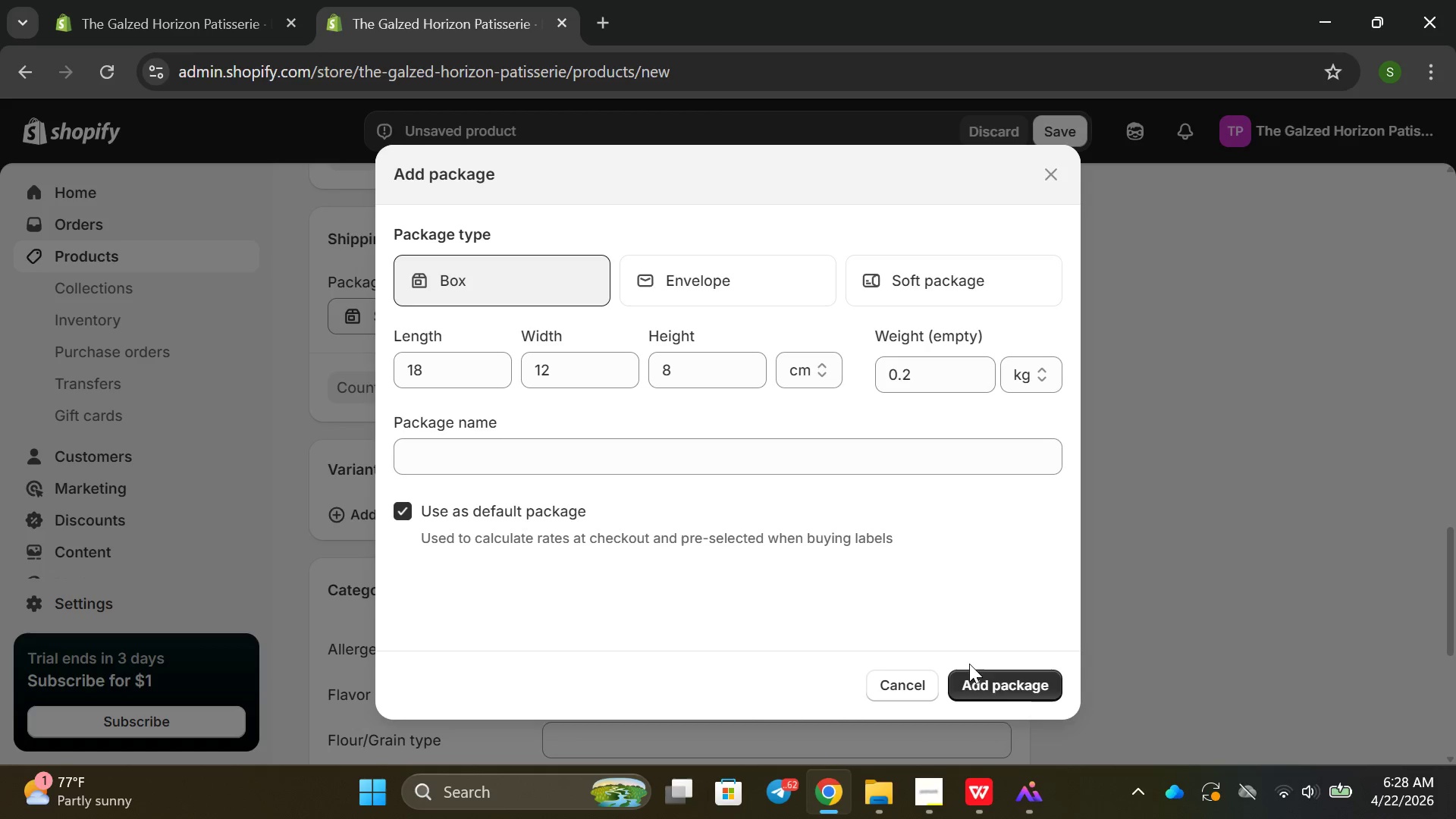 
left_click([999, 682])
 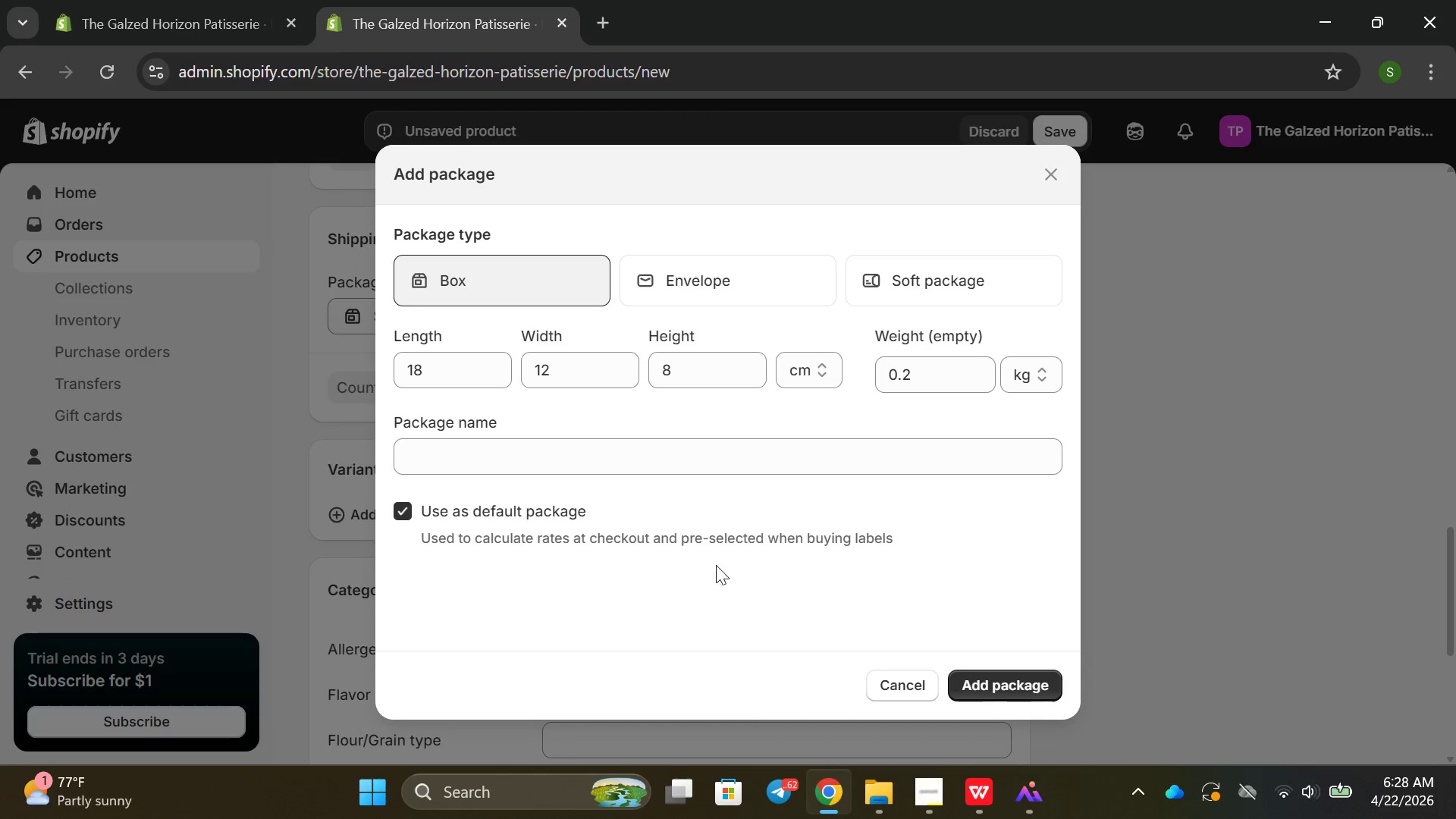 
left_click([587, 472])
 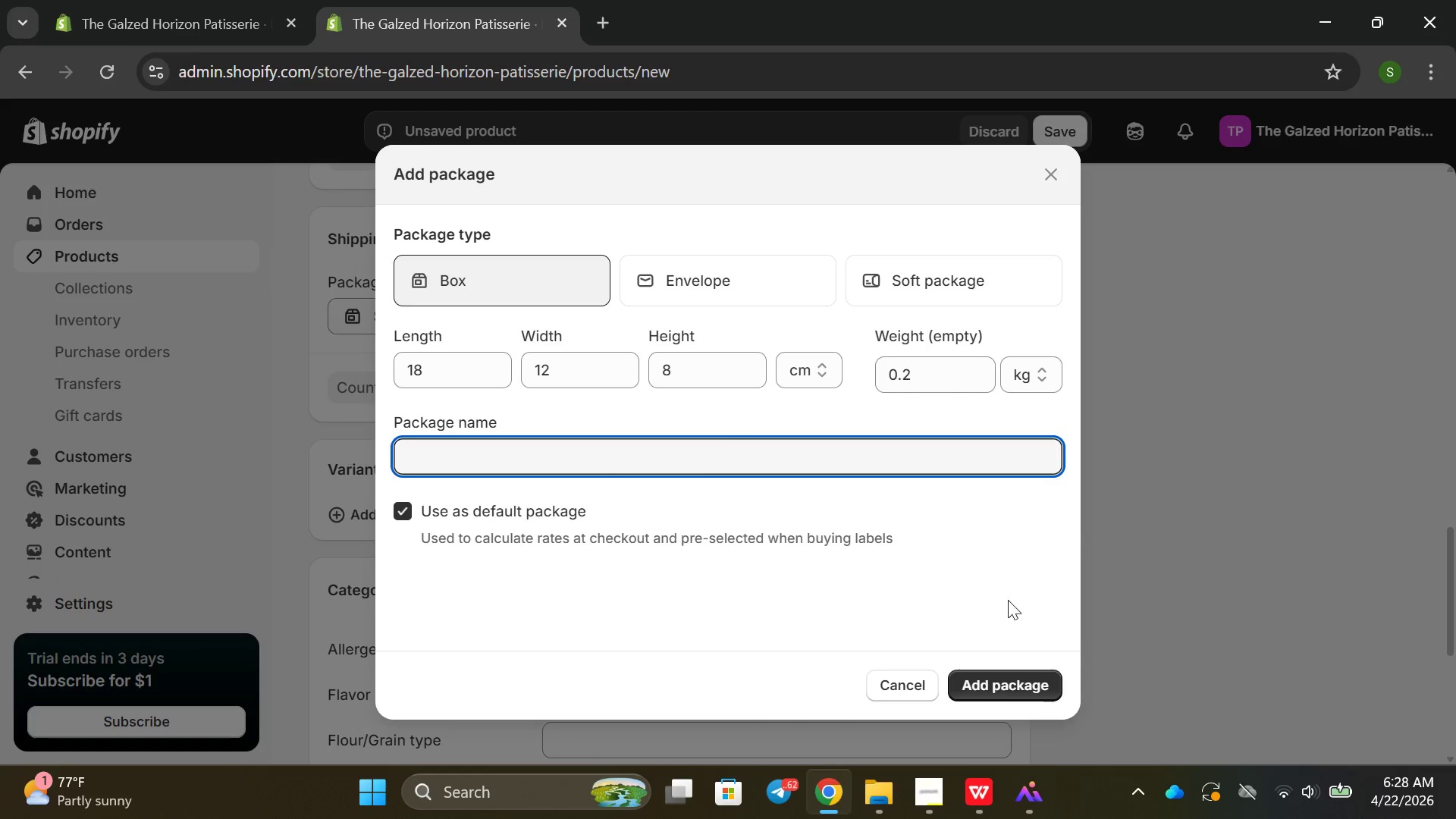 
left_click([993, 686])
 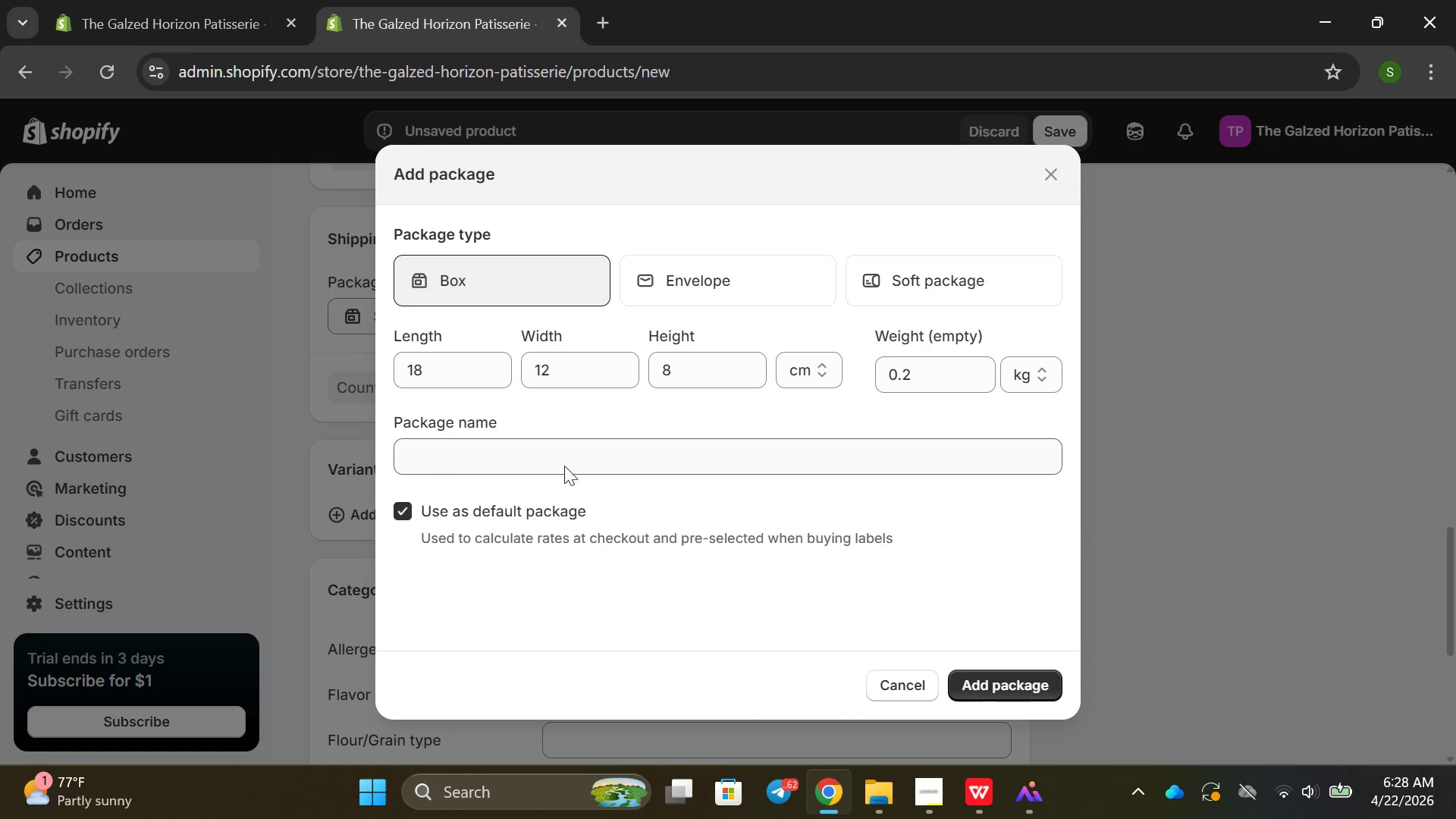 
left_click([1142, 479])
 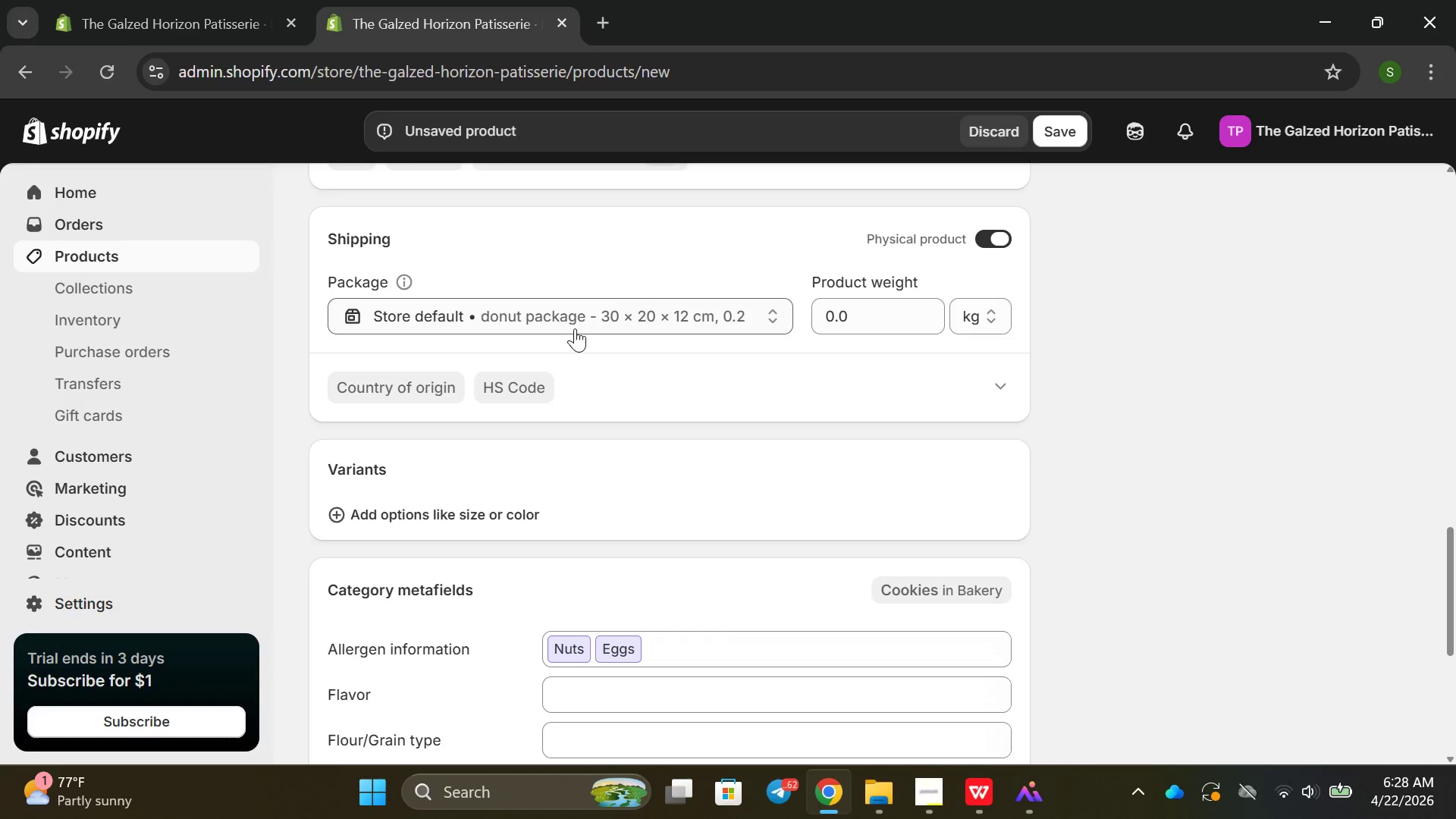 
left_click([580, 326])
 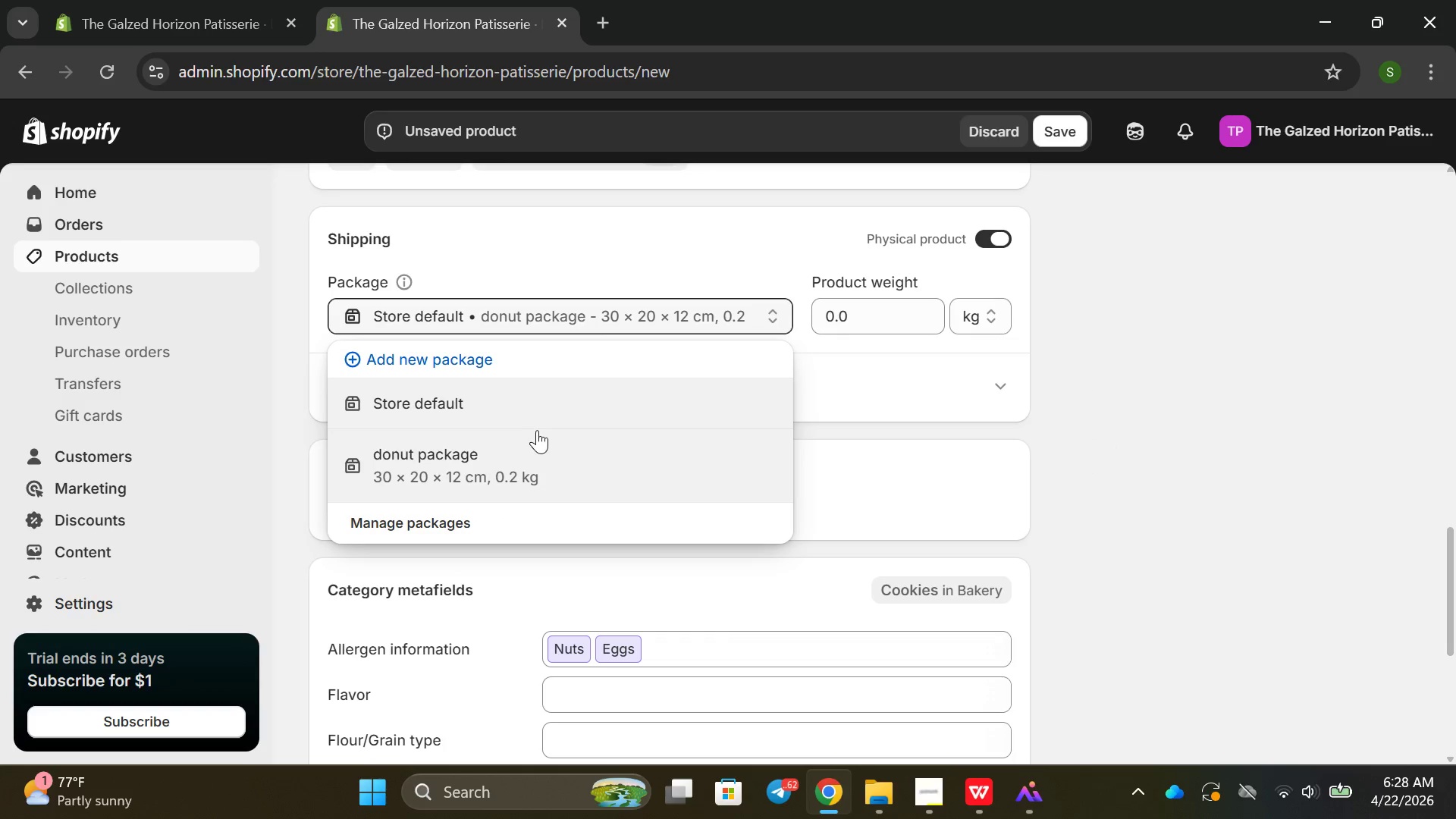 
left_click([533, 408])
 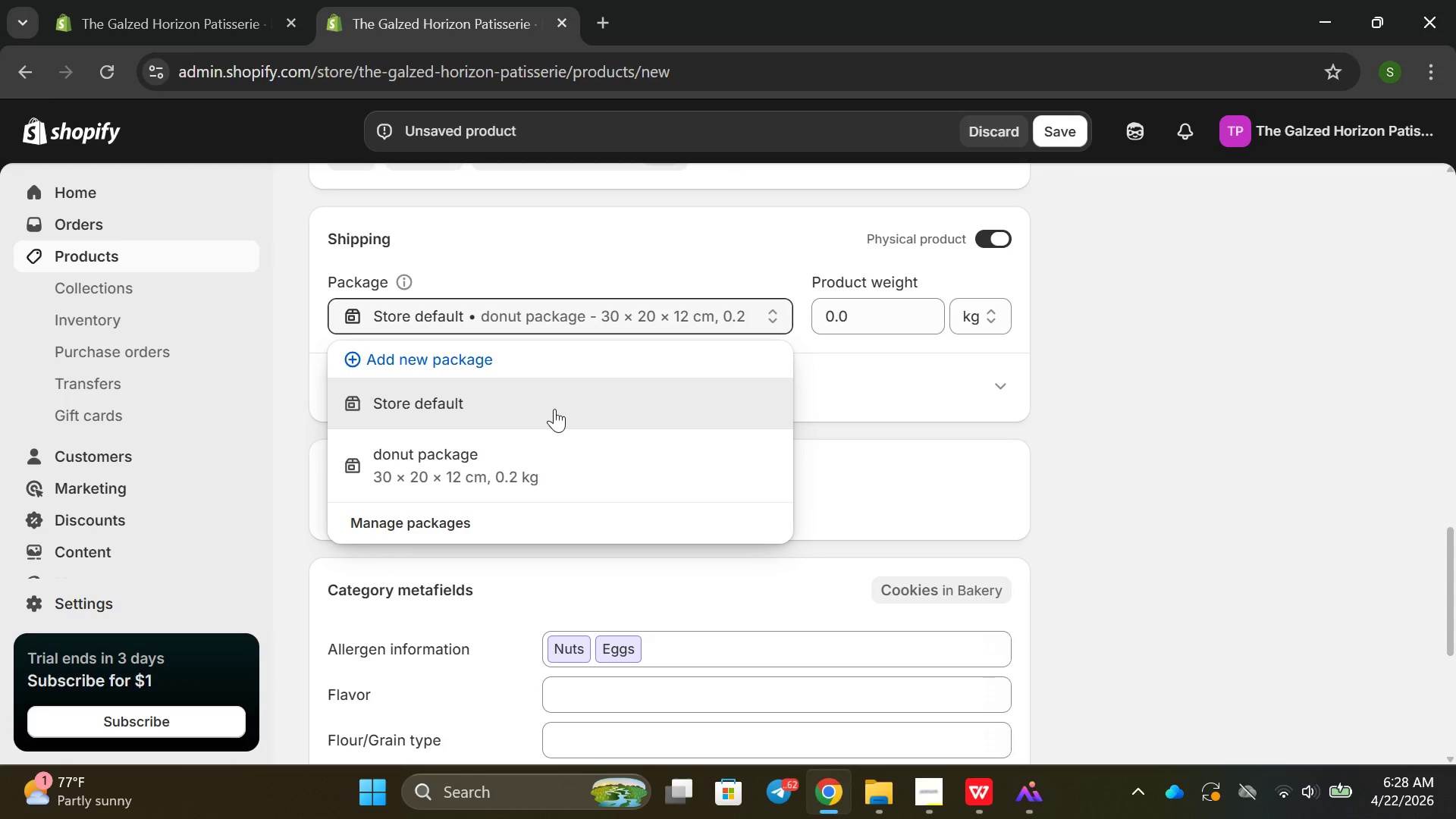 
double_click([554, 409])
 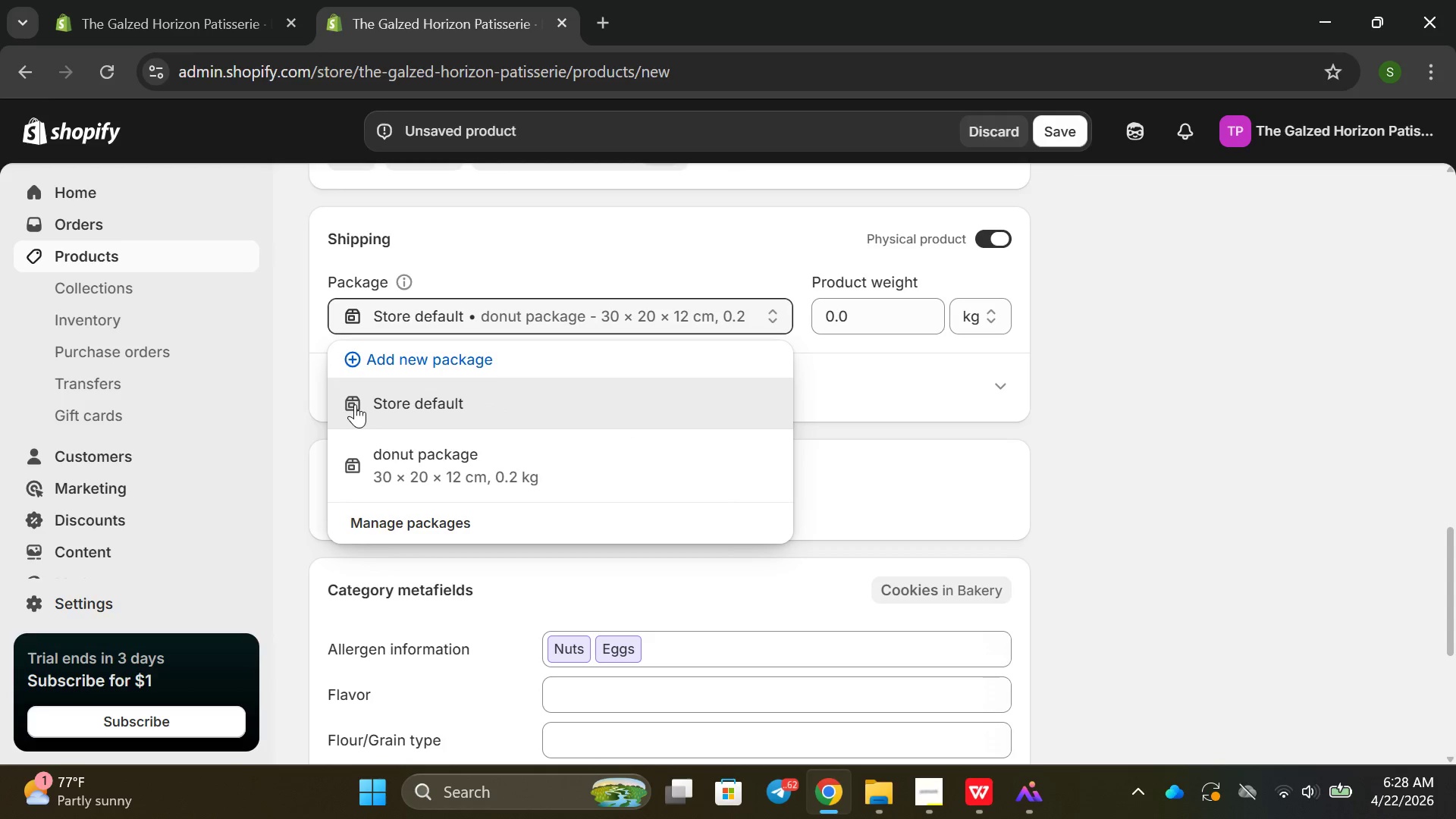 
left_click([990, 367])
 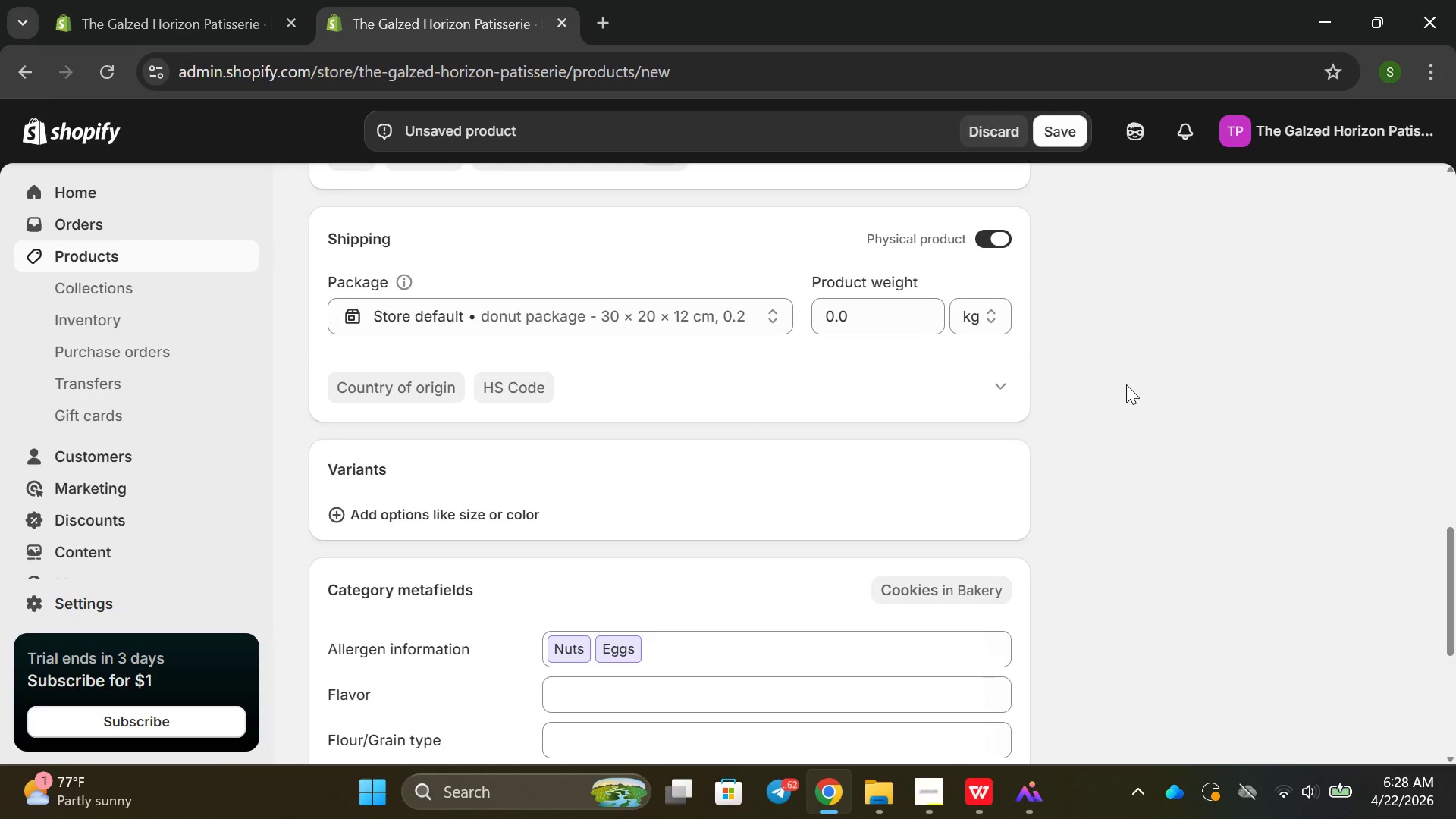 
left_click([1126, 384])
 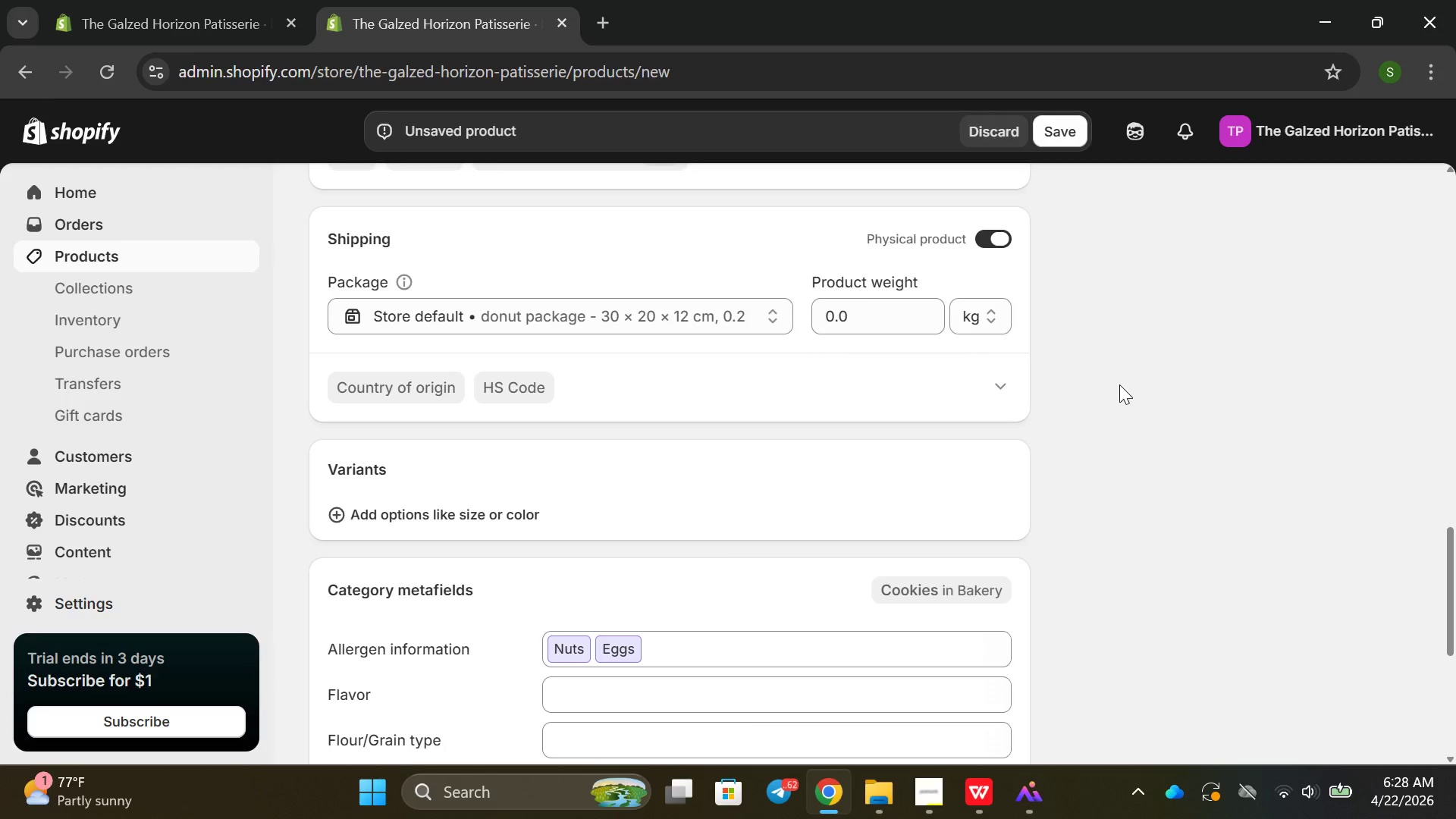 
scroll: coordinate [1119, 384], scroll_direction: up, amount: 1.0
 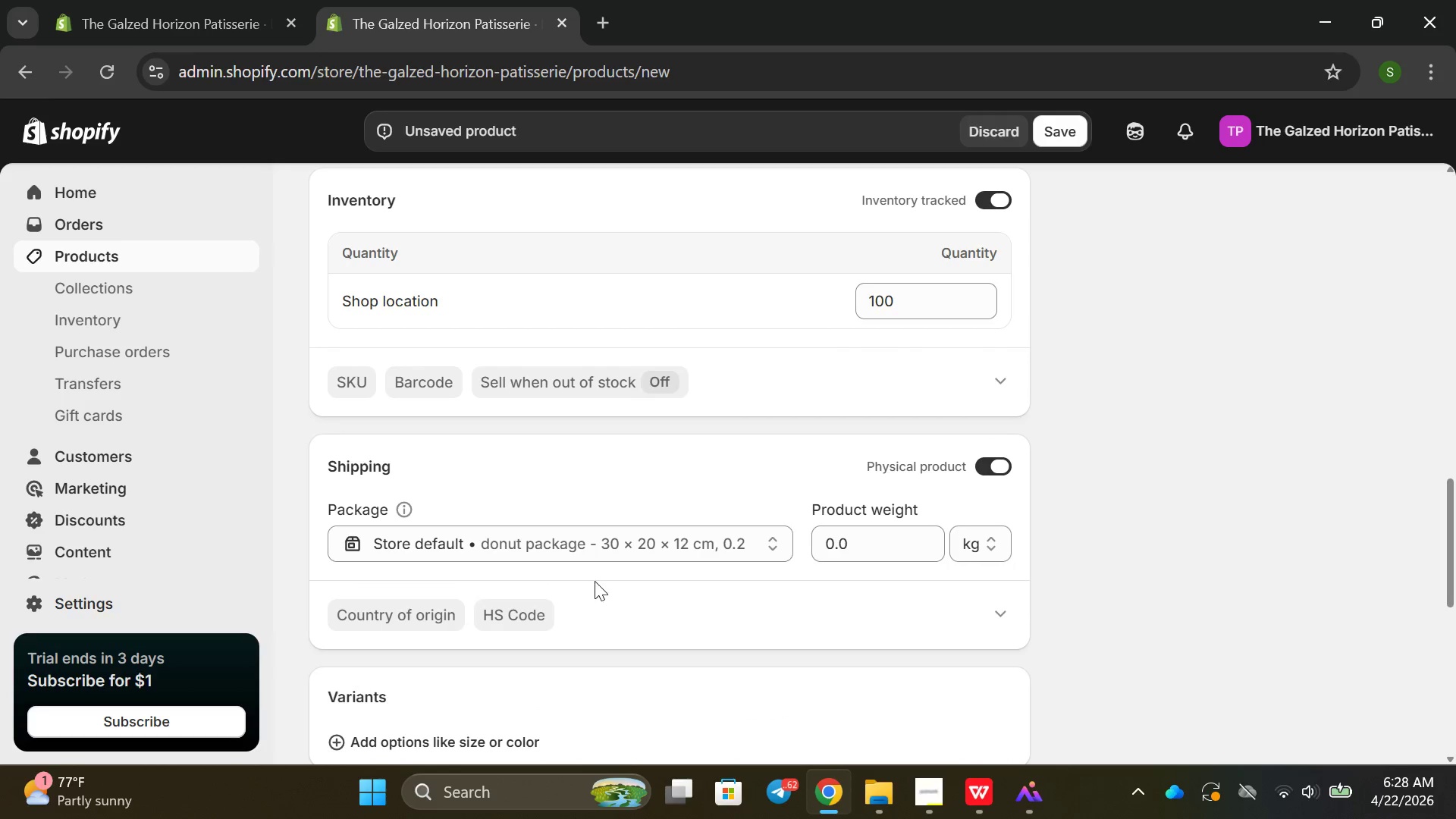 
left_click([606, 541])
 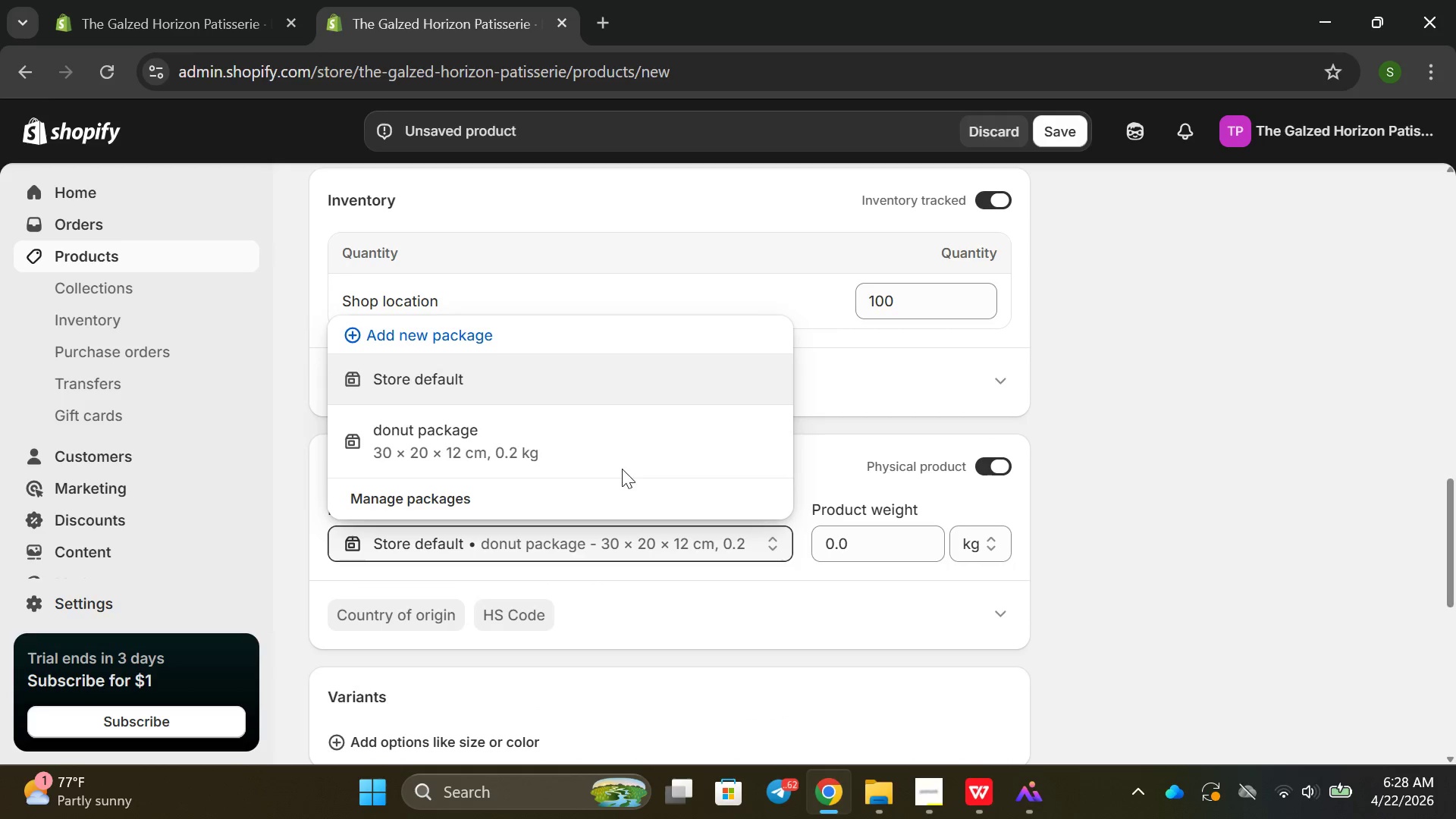 
left_click([583, 388])
 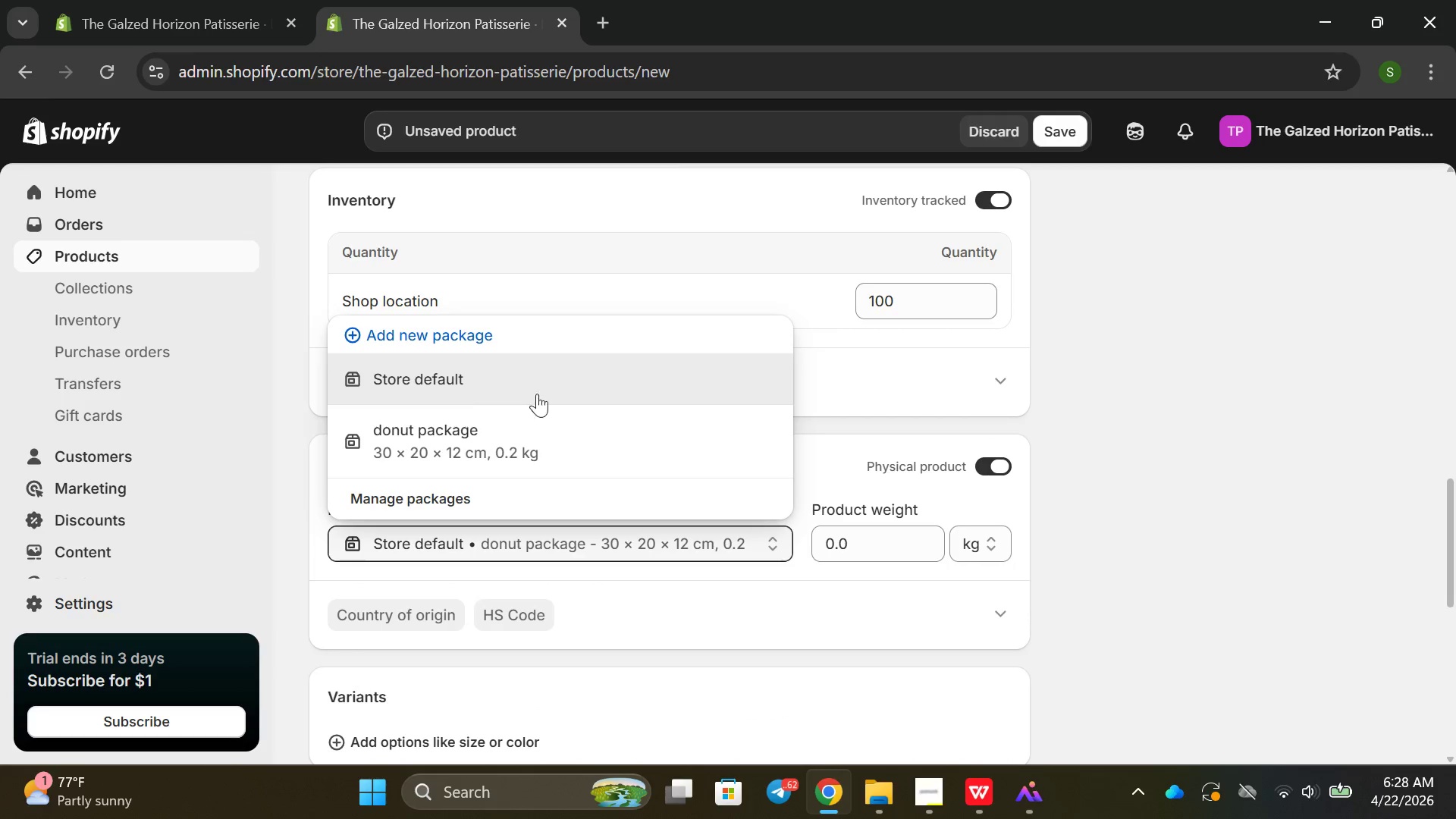 
left_click([617, 577])
 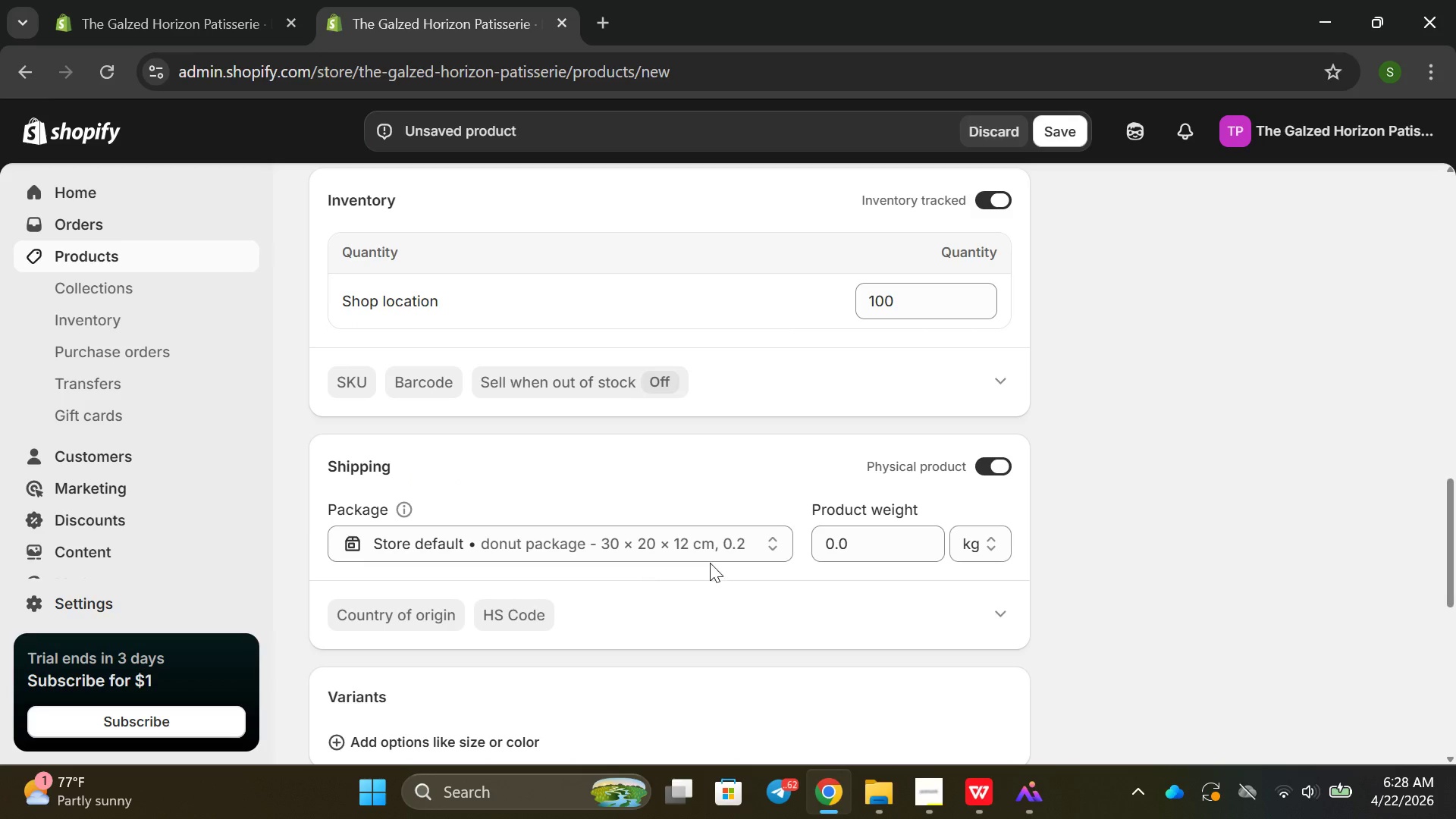 
scroll: coordinate [711, 563], scroll_direction: down, amount: 1.0
 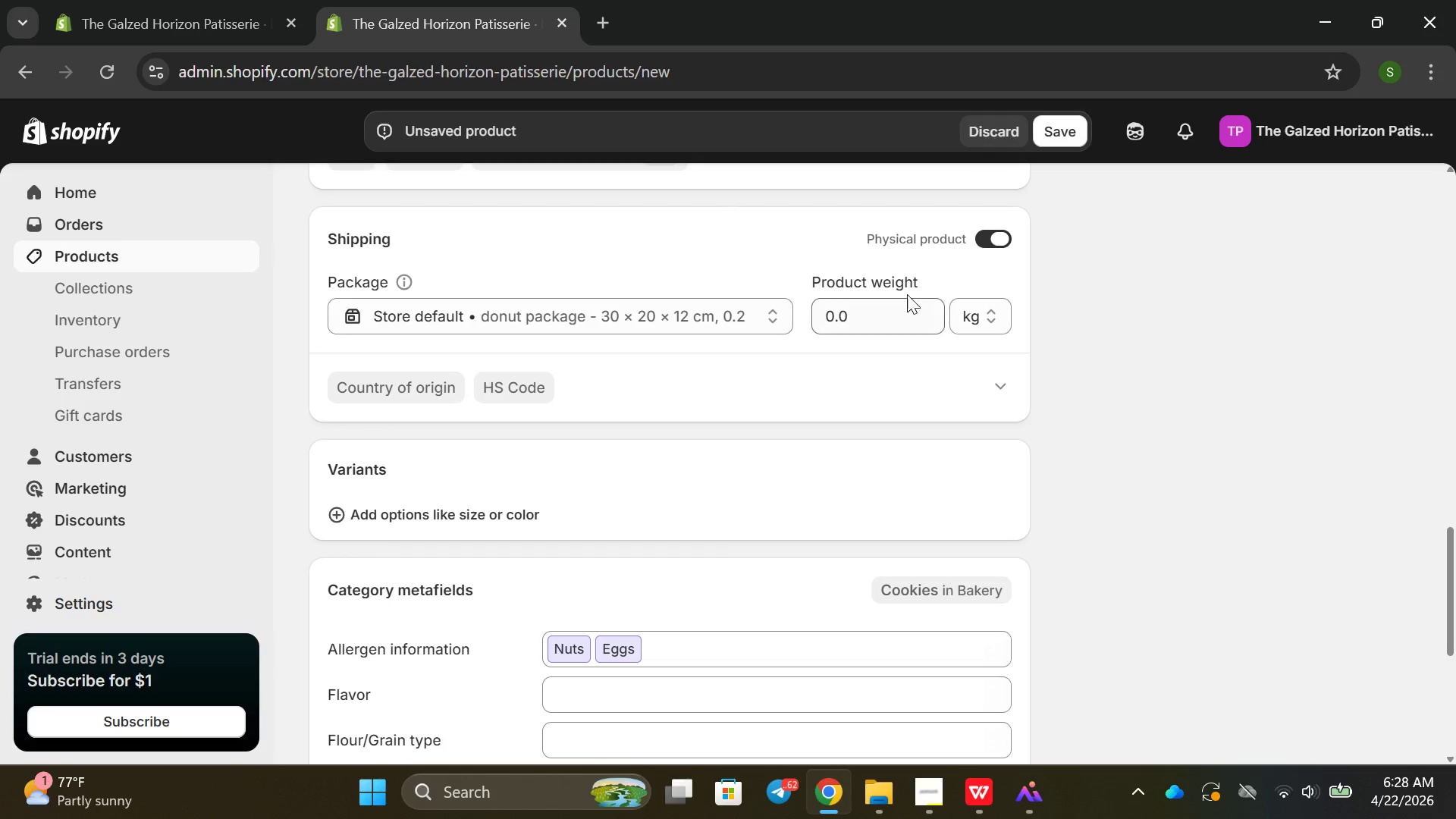 
left_click([882, 322])
 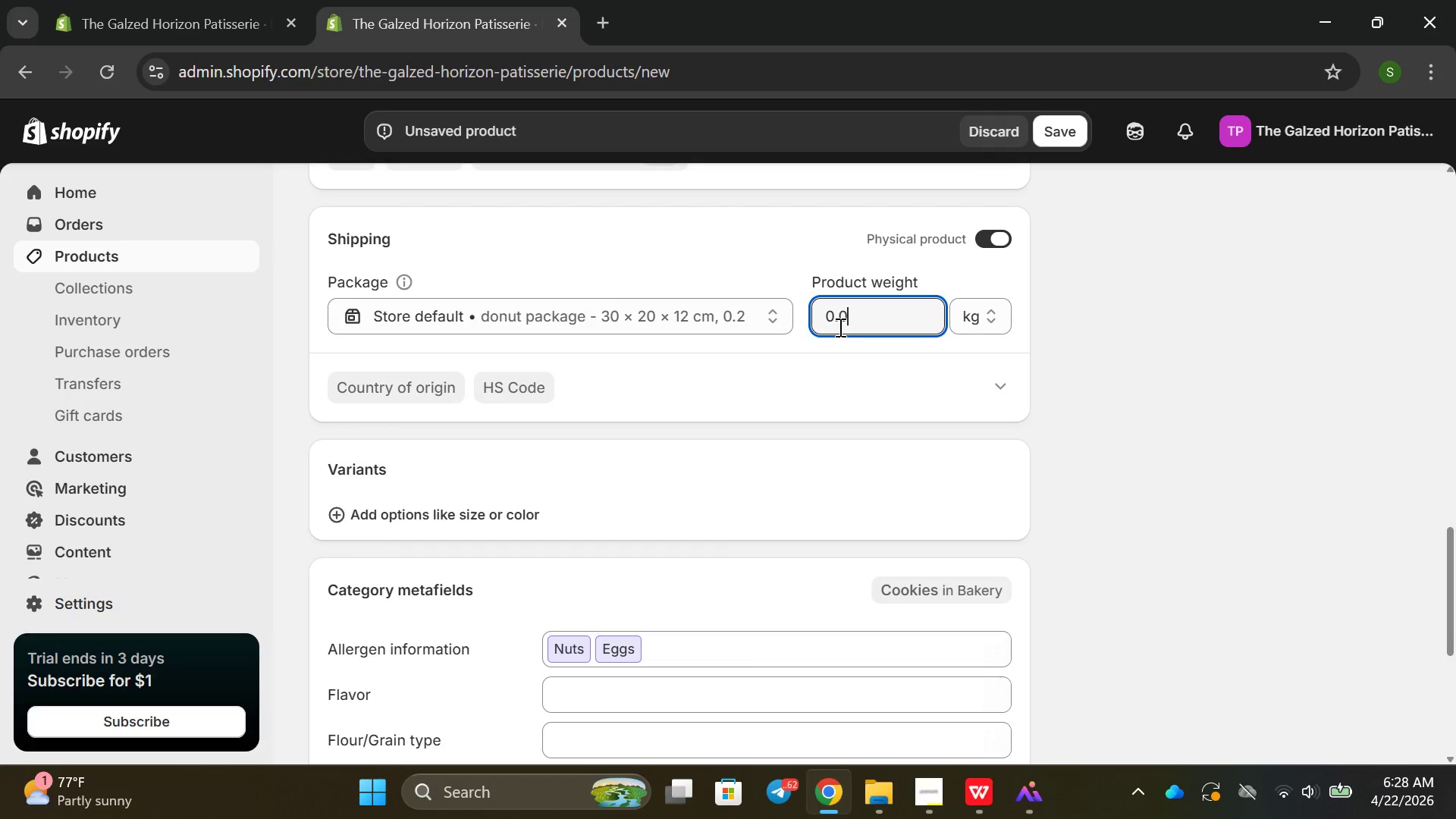 
key(Backspace)
 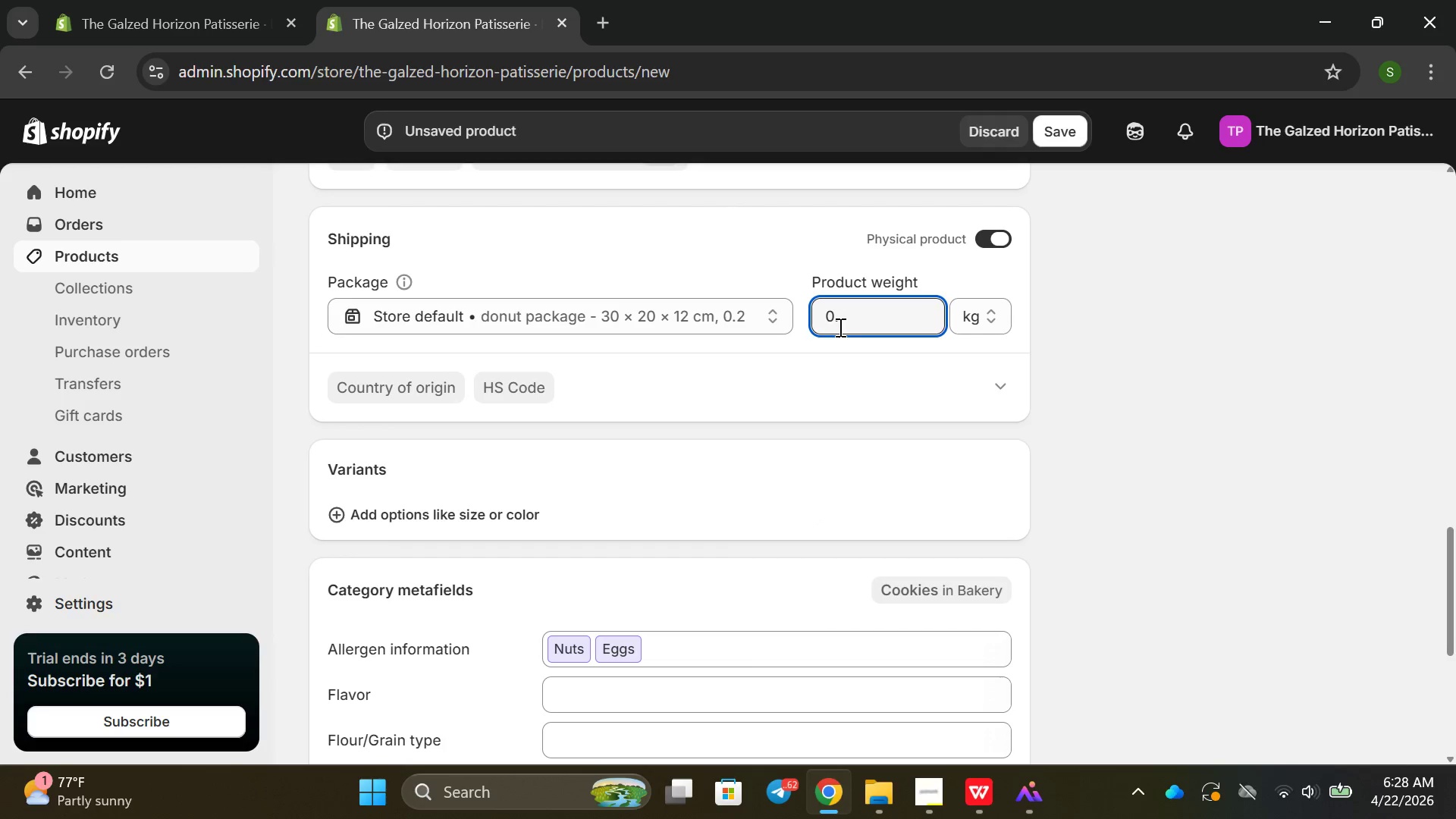 
key(Backspace)
 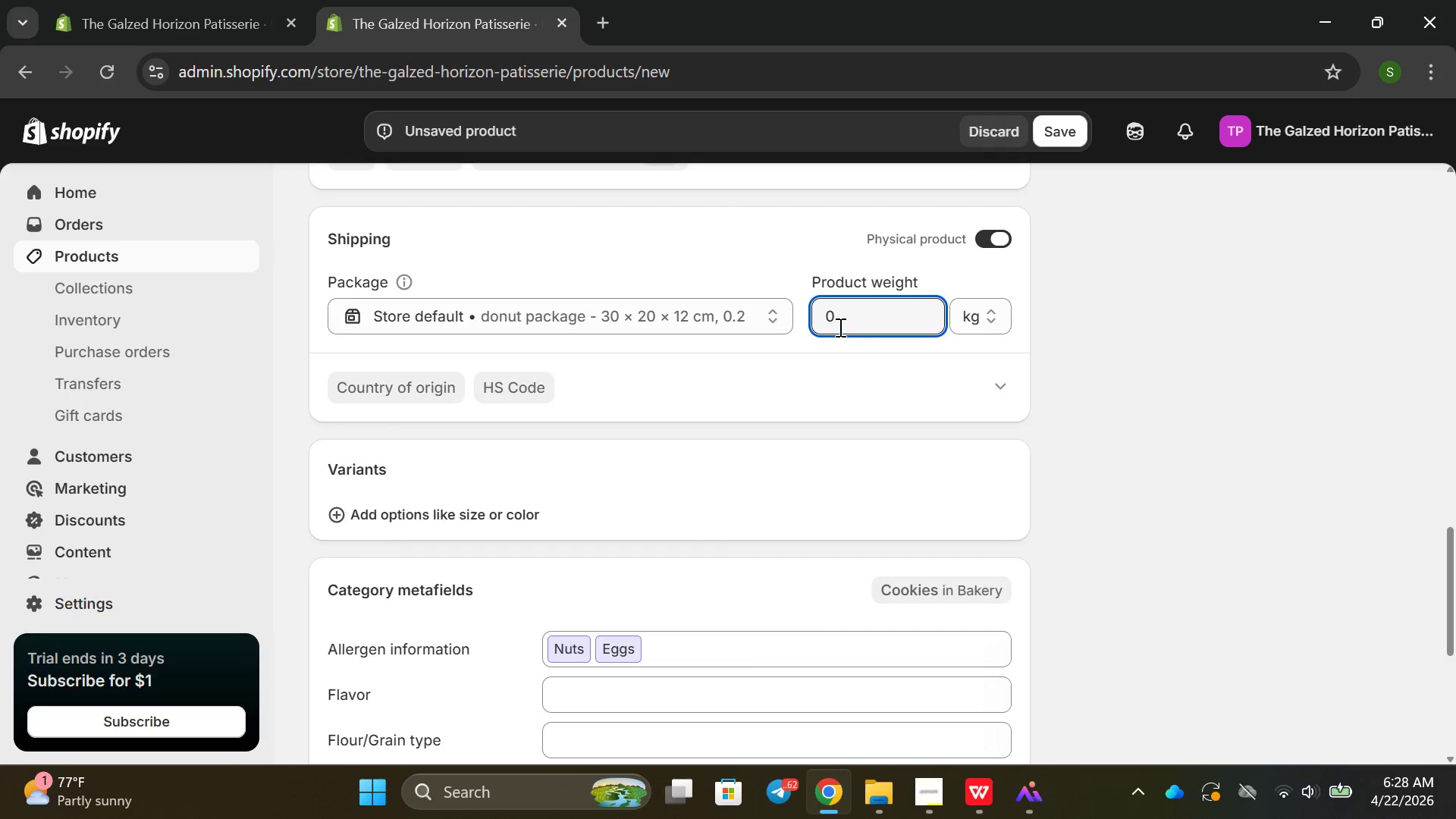 
key(Backspace)
 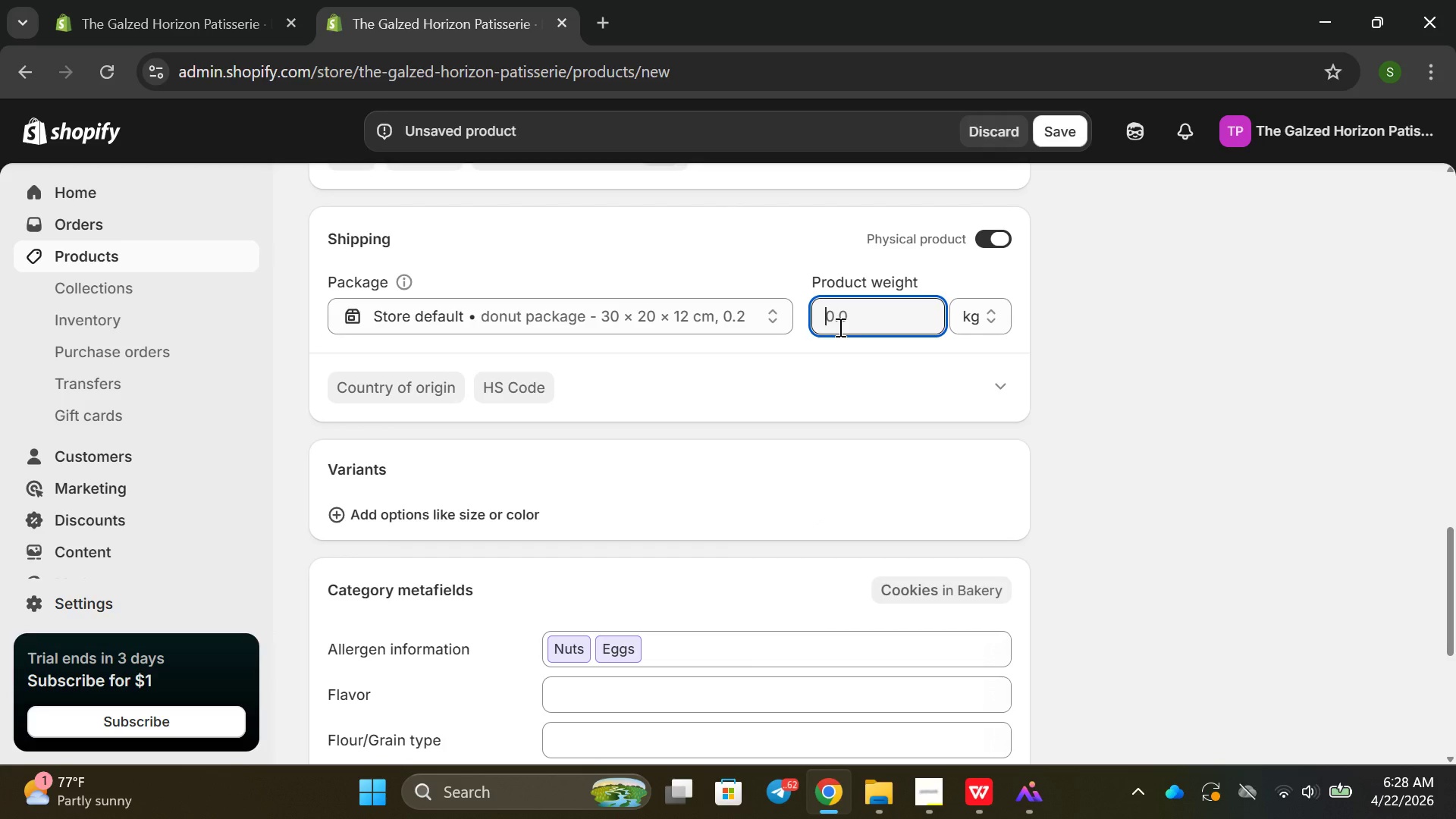 
type(600.)
key(Backspace)
key(Backspace)
type(.)
key(Backspace)
key(Backspace)
key(Backspace)
key(Backspace)
type(0.62)
 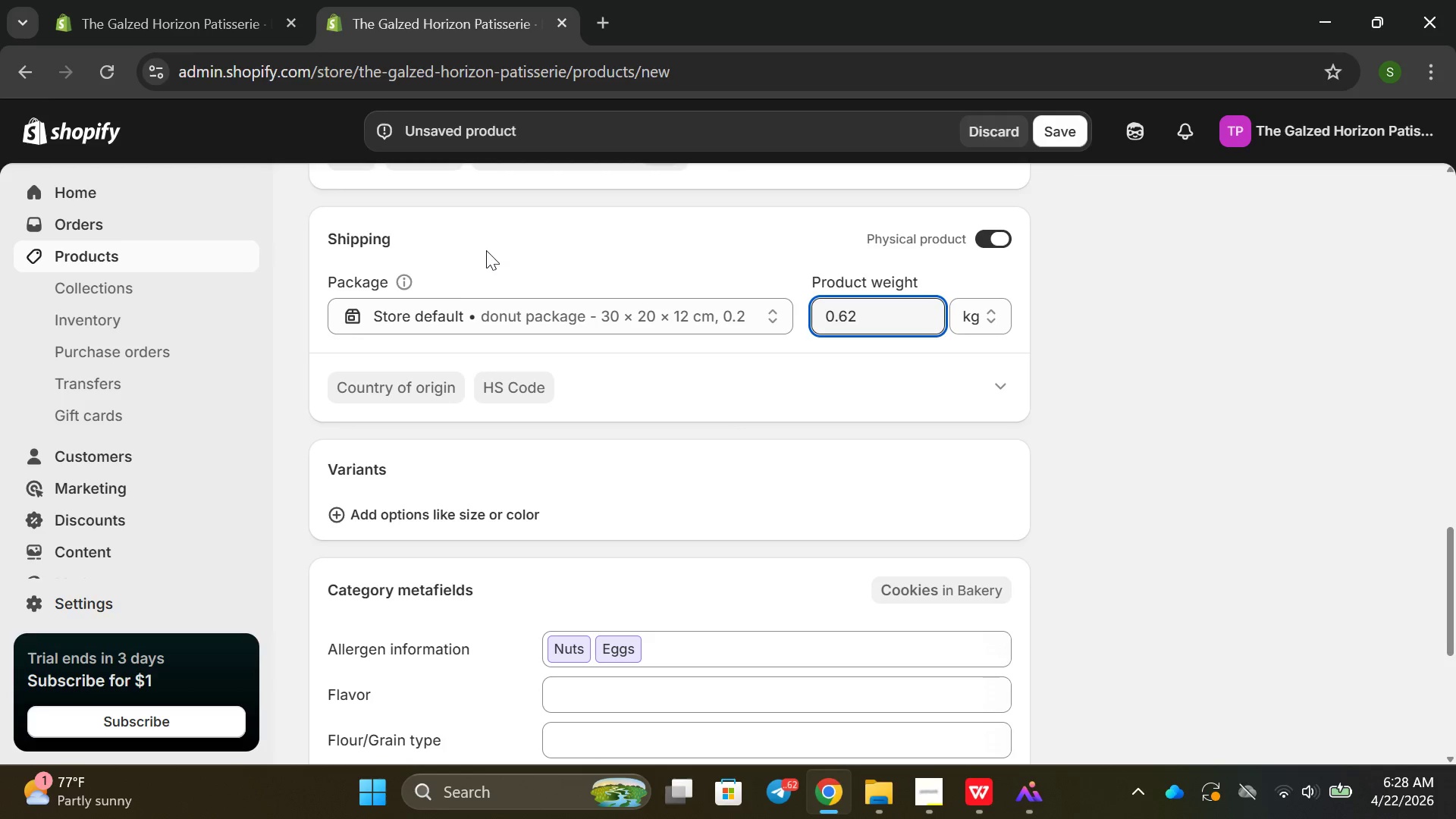 
left_click([463, 304])
 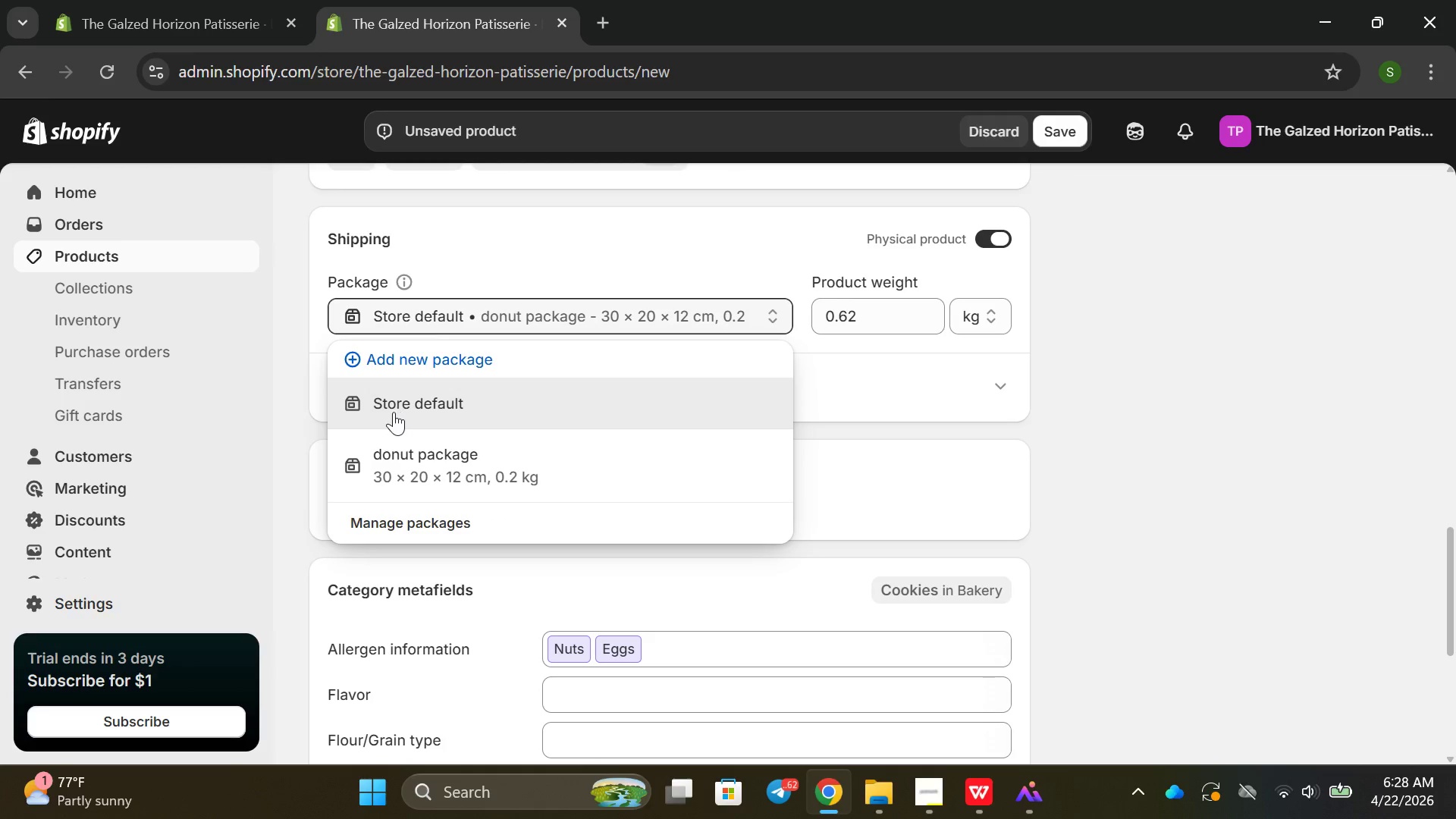 
left_click([396, 406])
 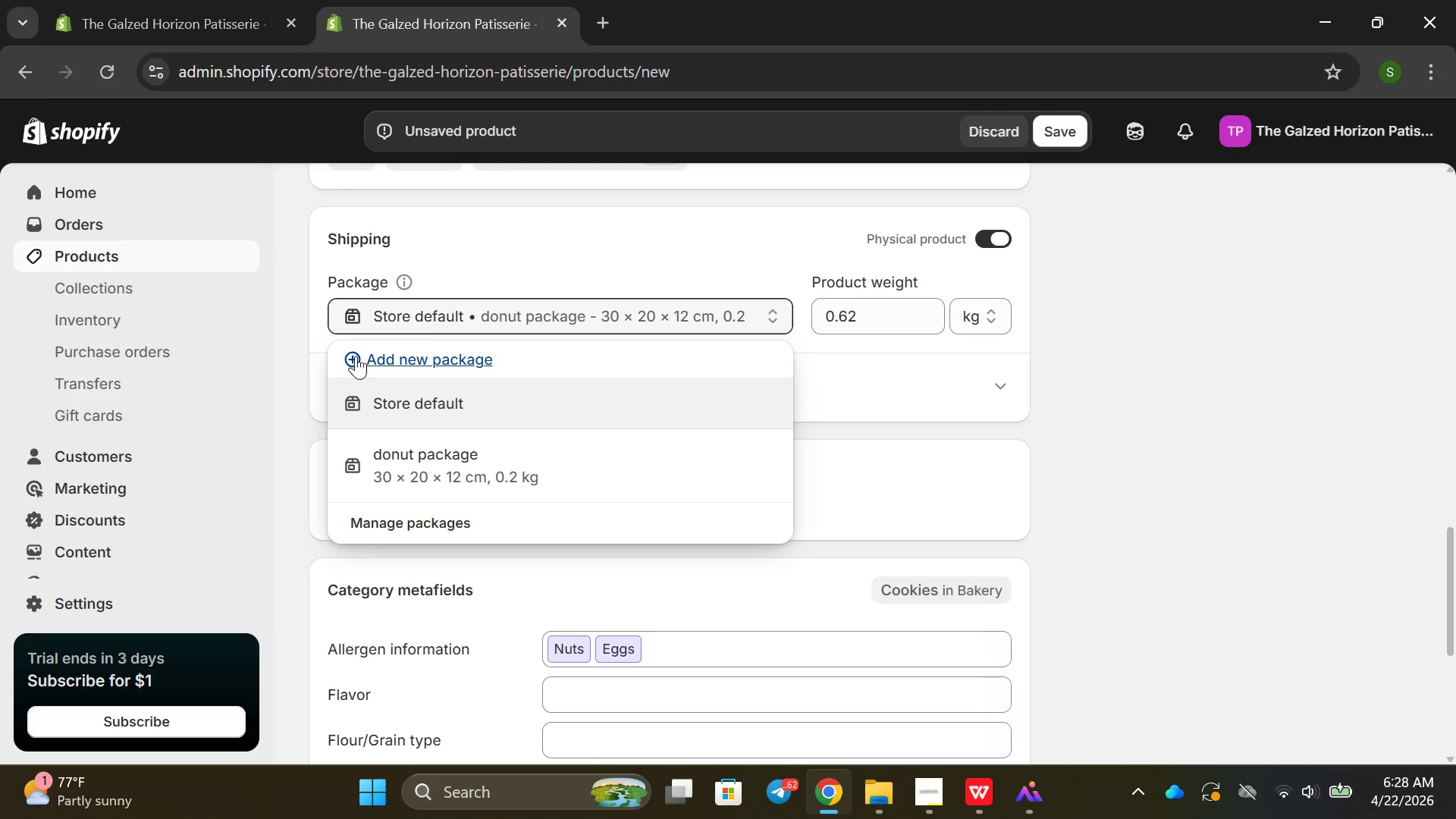 
left_click([355, 355])
 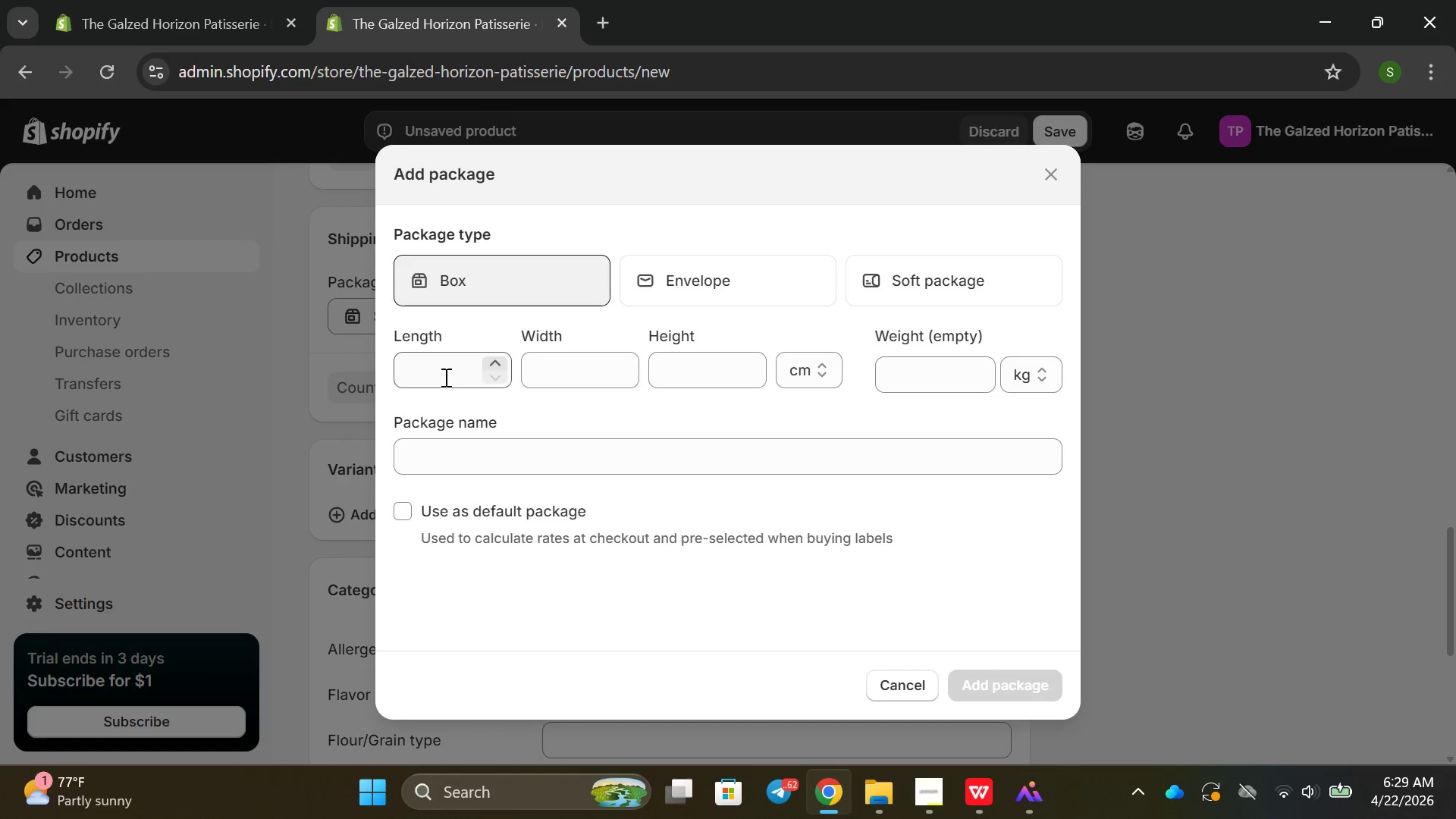 
left_click([412, 377])
 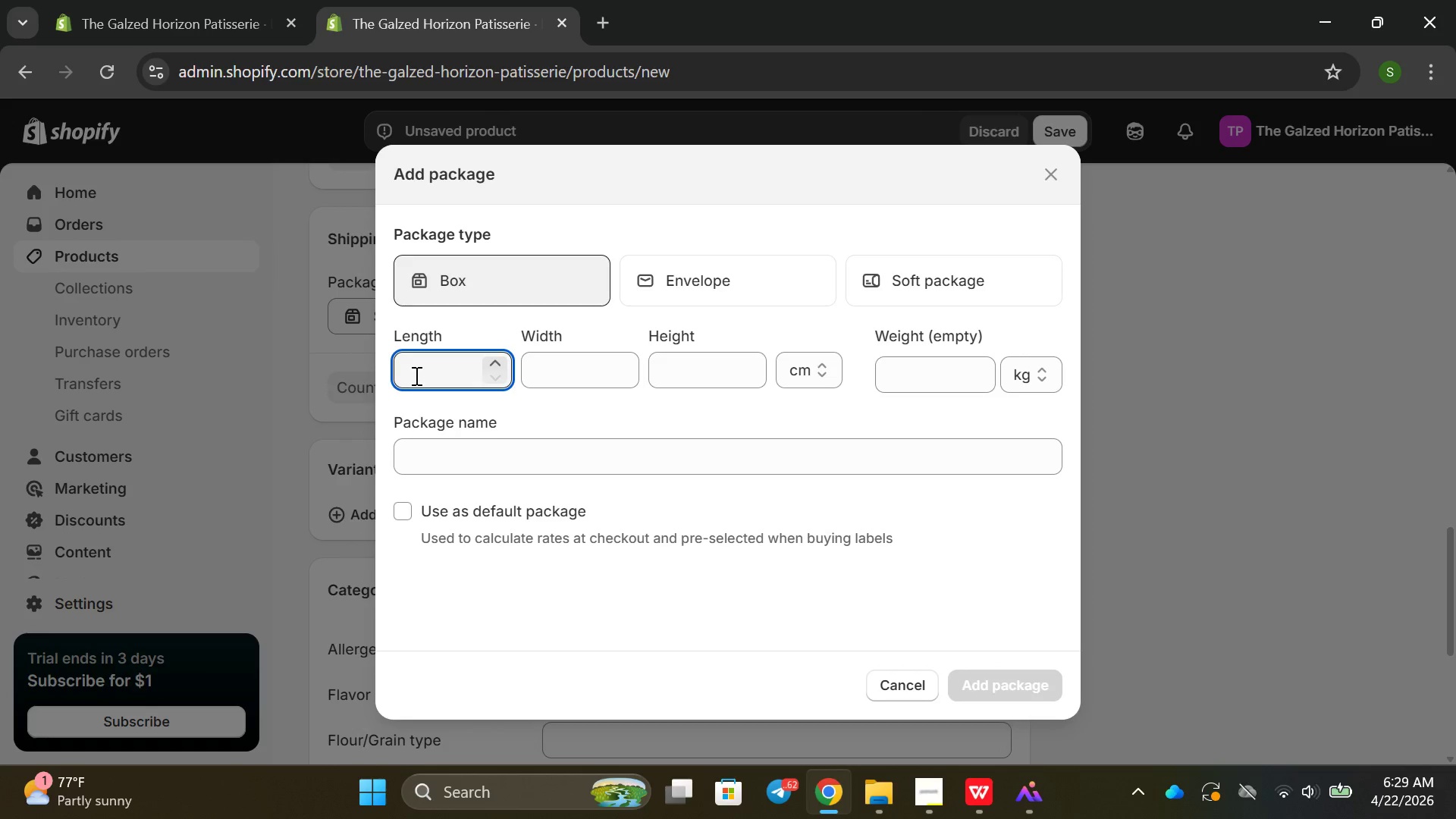 
key(1)
 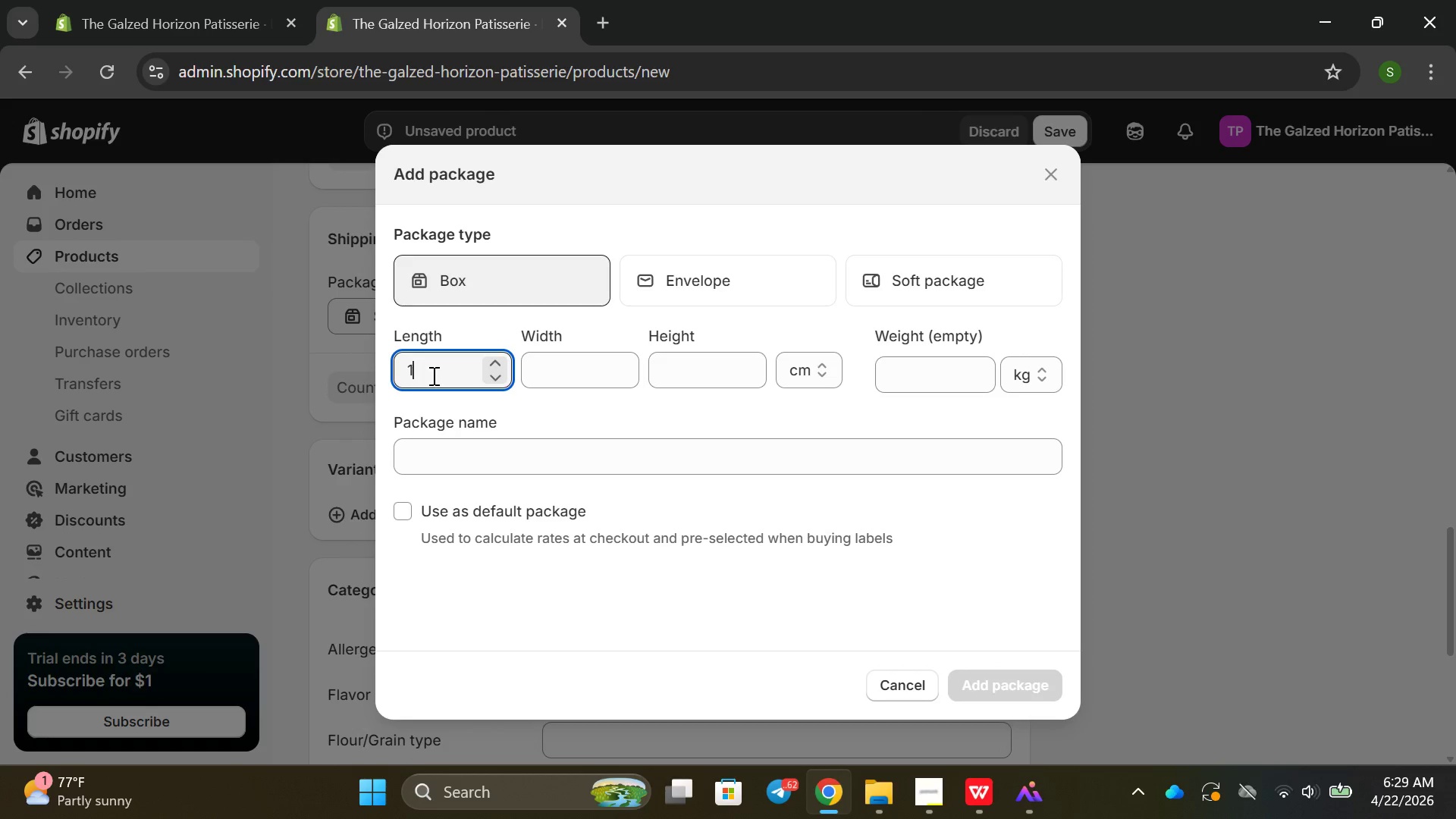 
key(6)
 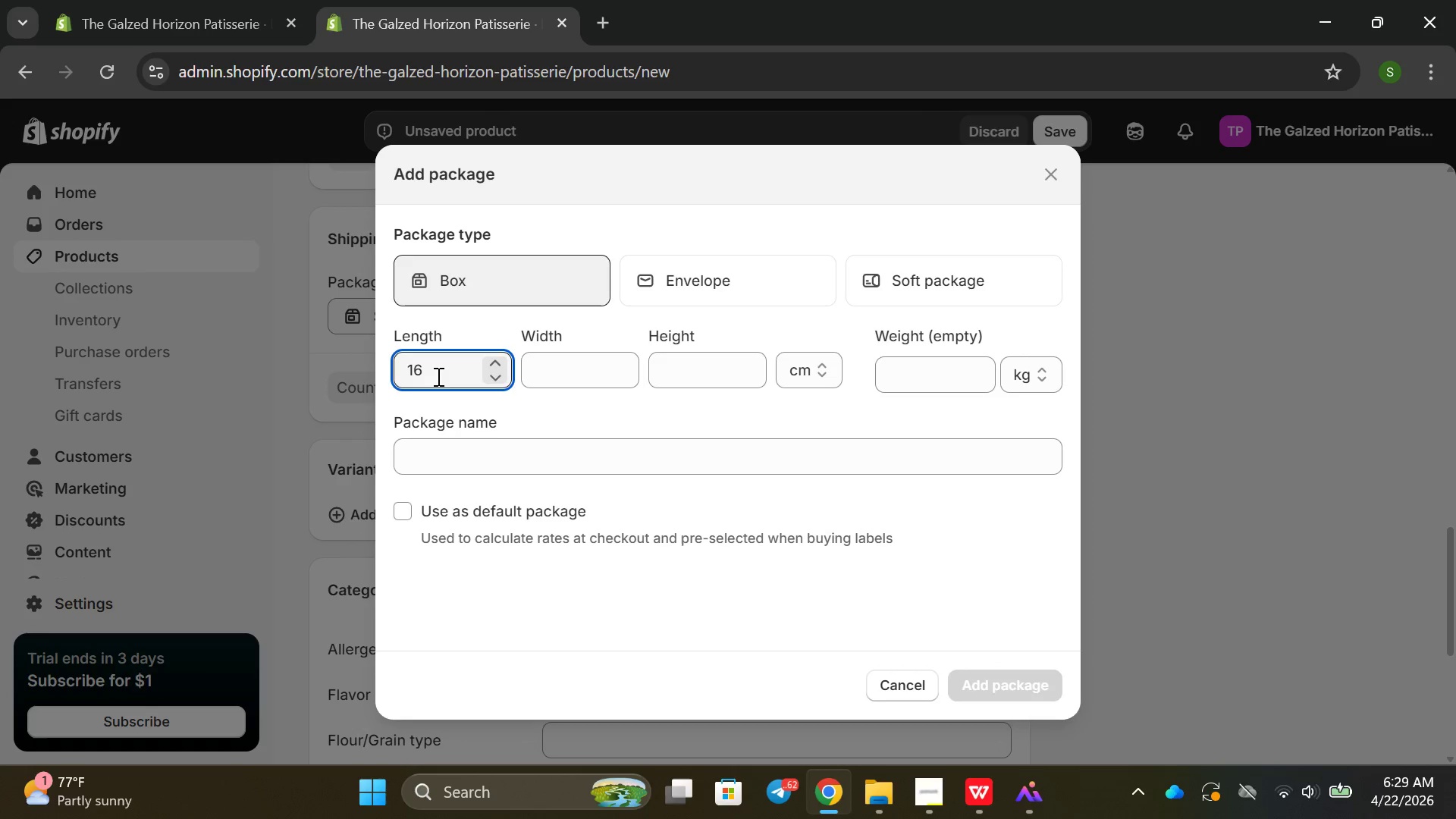 
key(Backspace)
 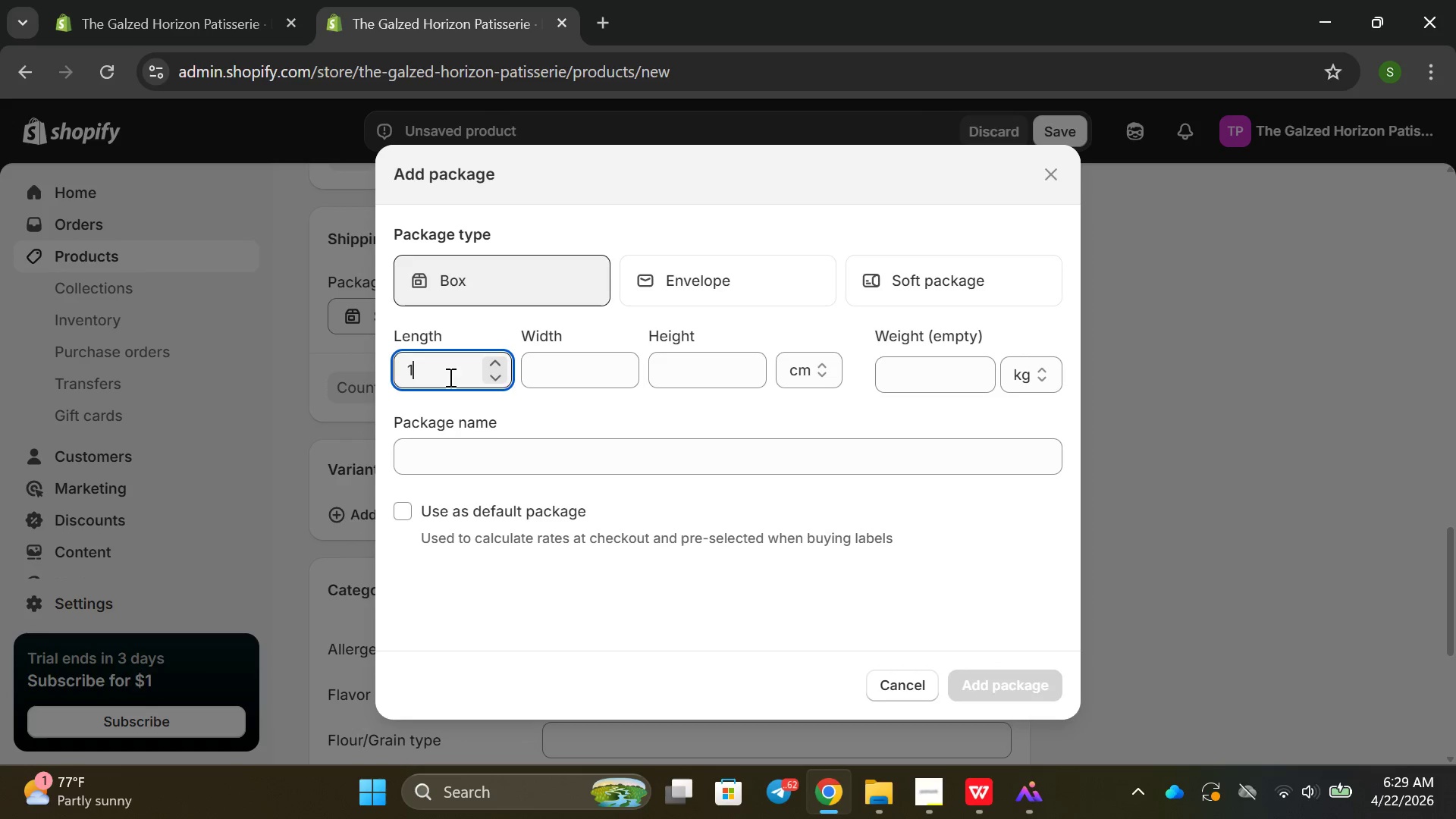 
key(8)
 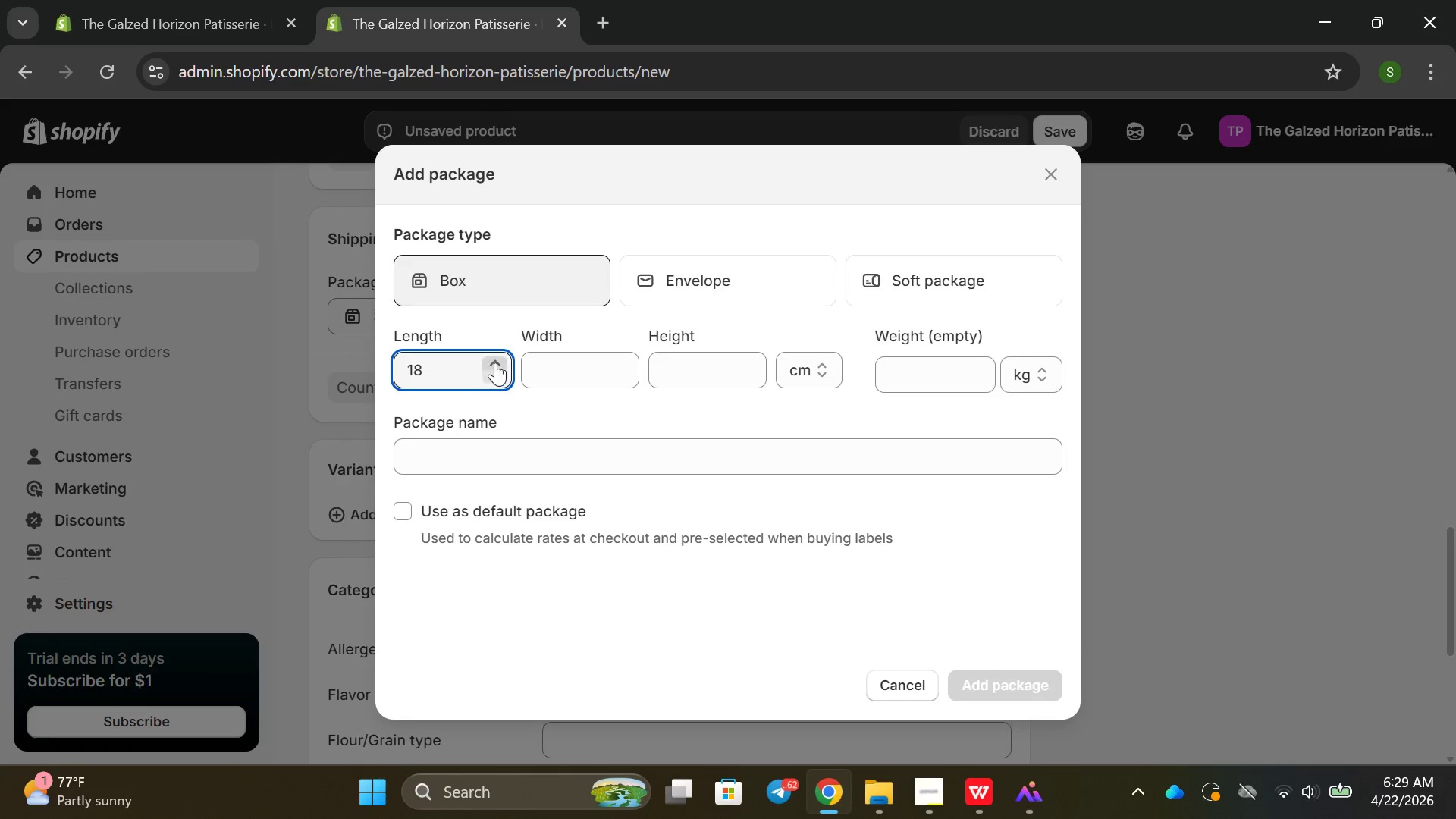 
left_click([584, 369])
 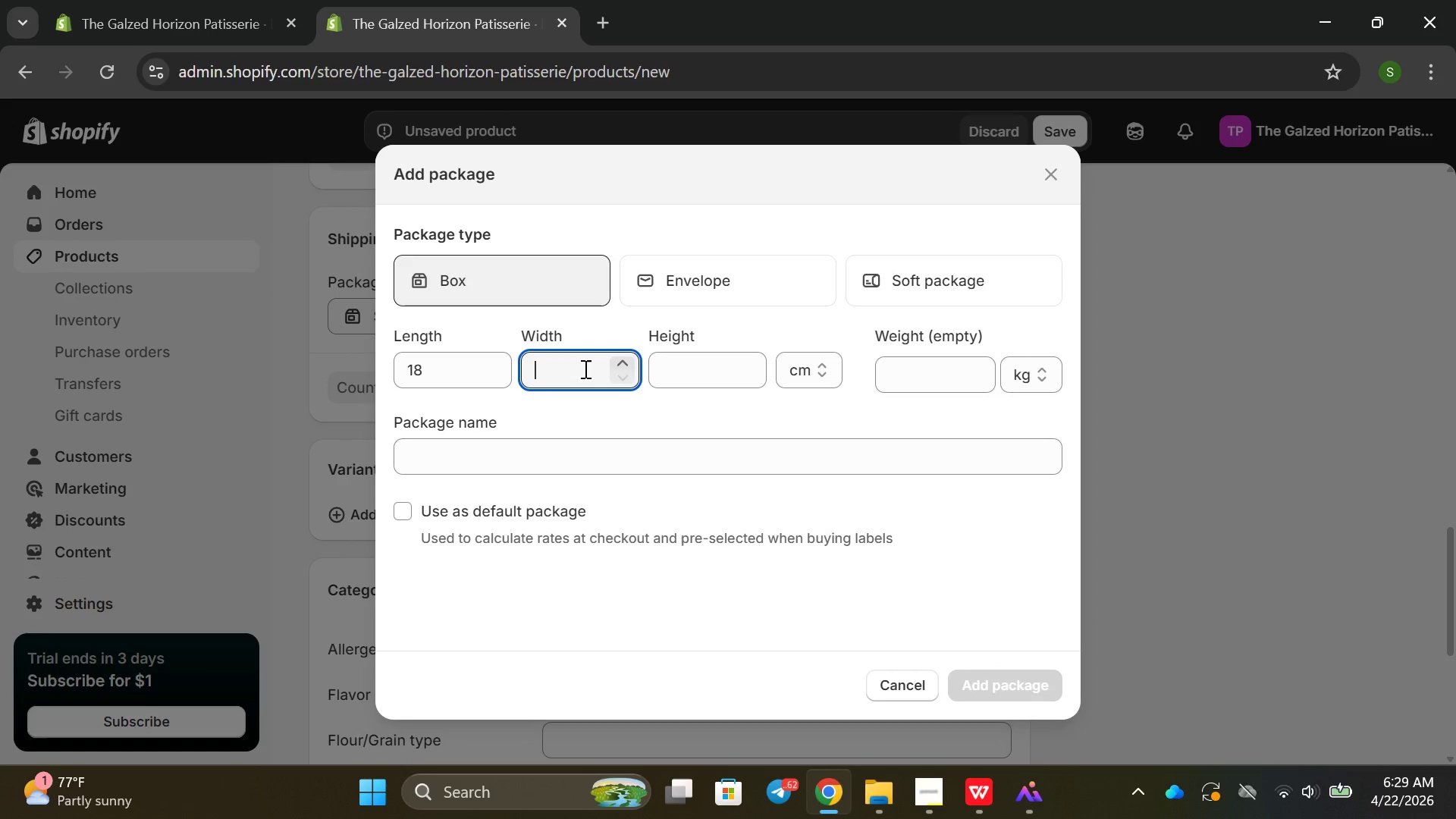 
type(12)
 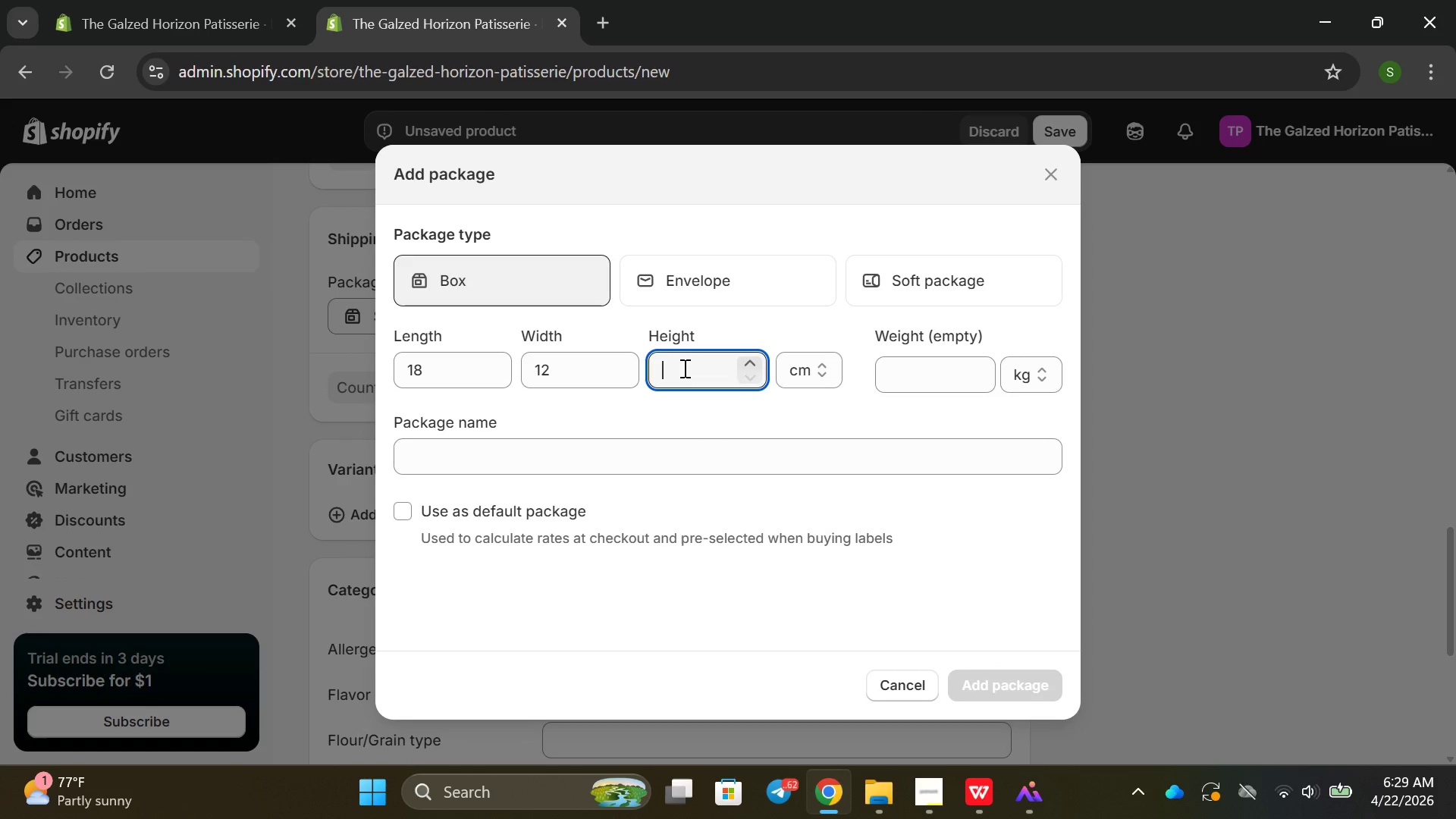 
key(8)
 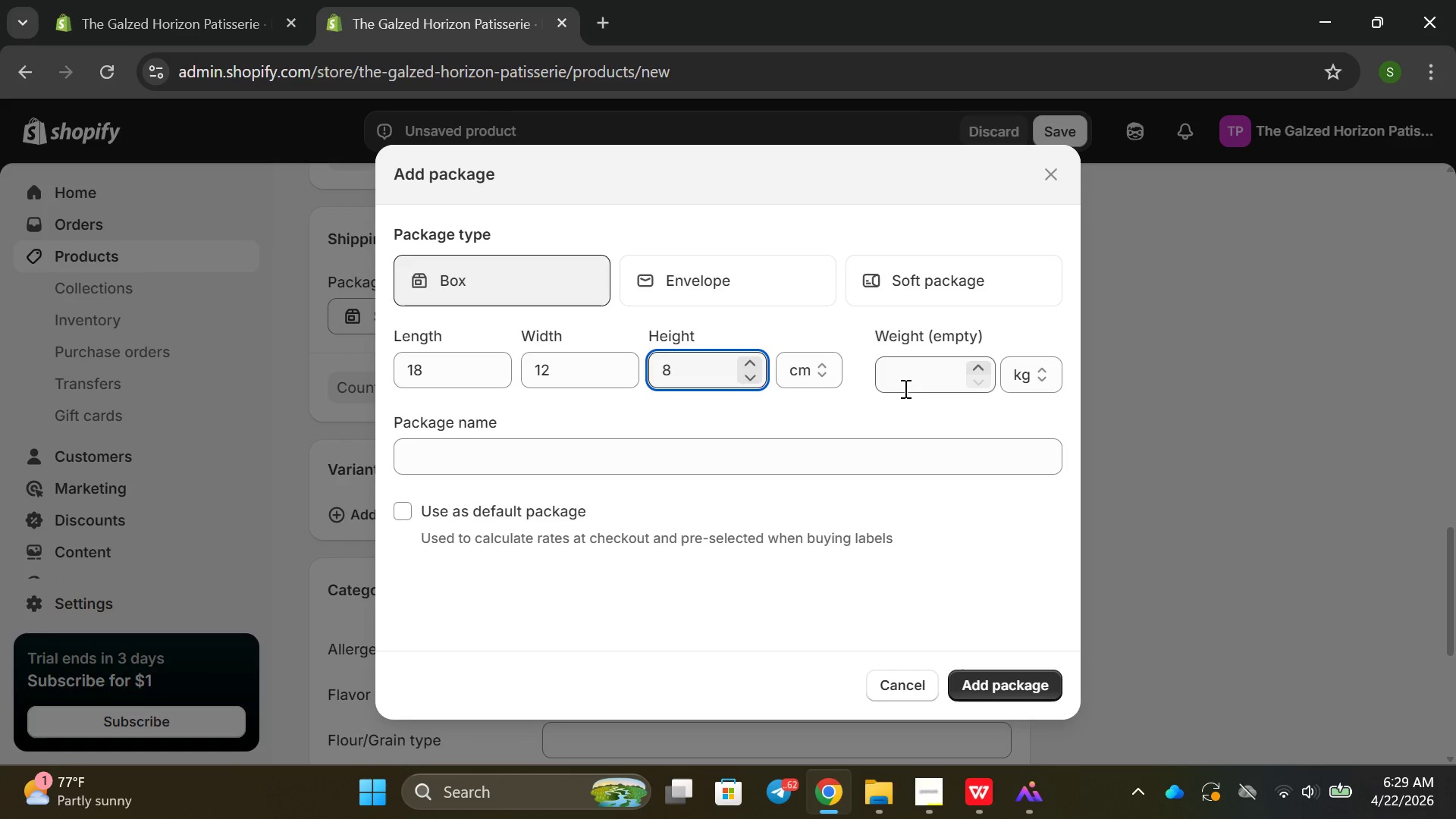 
left_click([905, 376])
 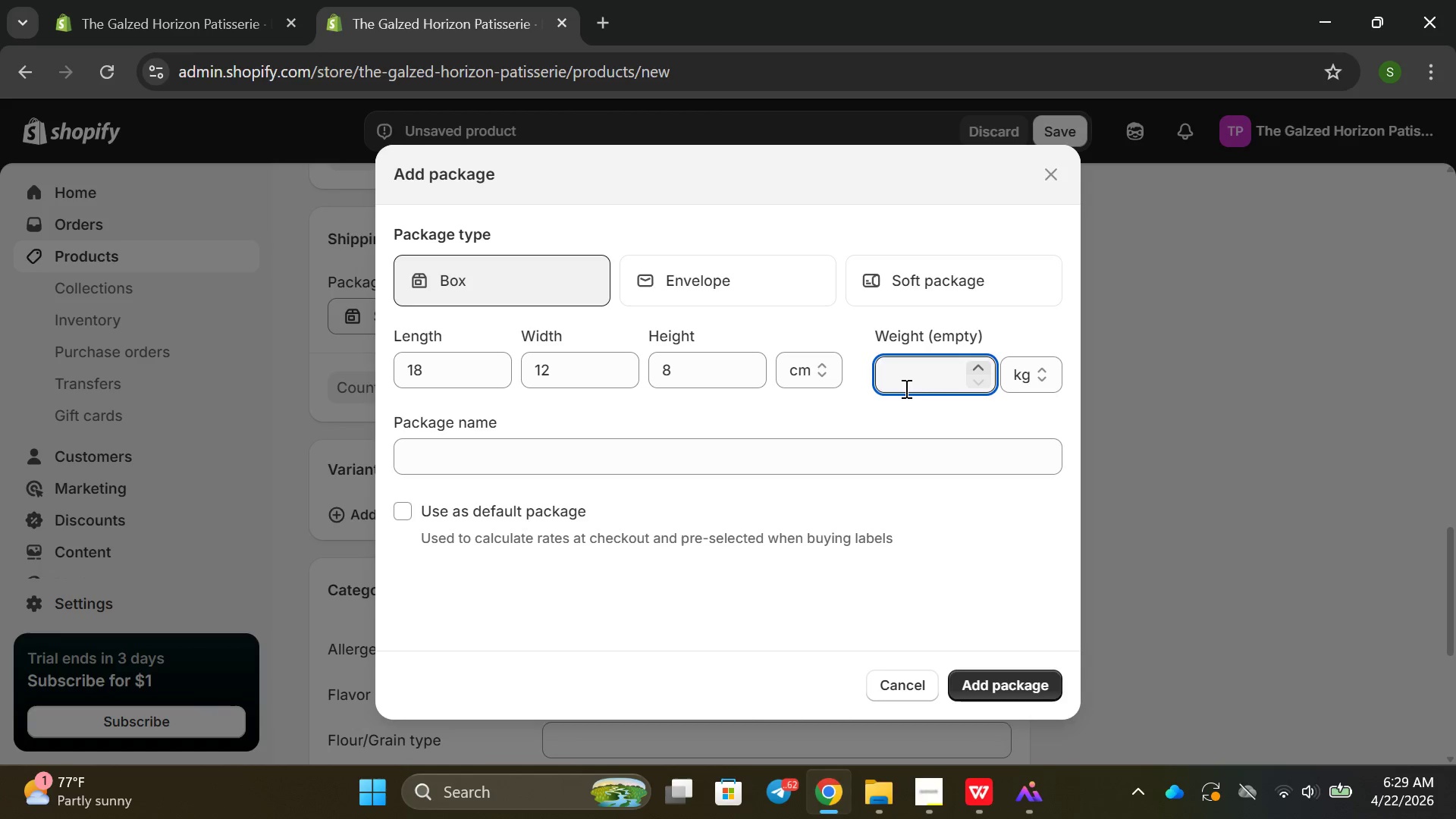 
key(0)
 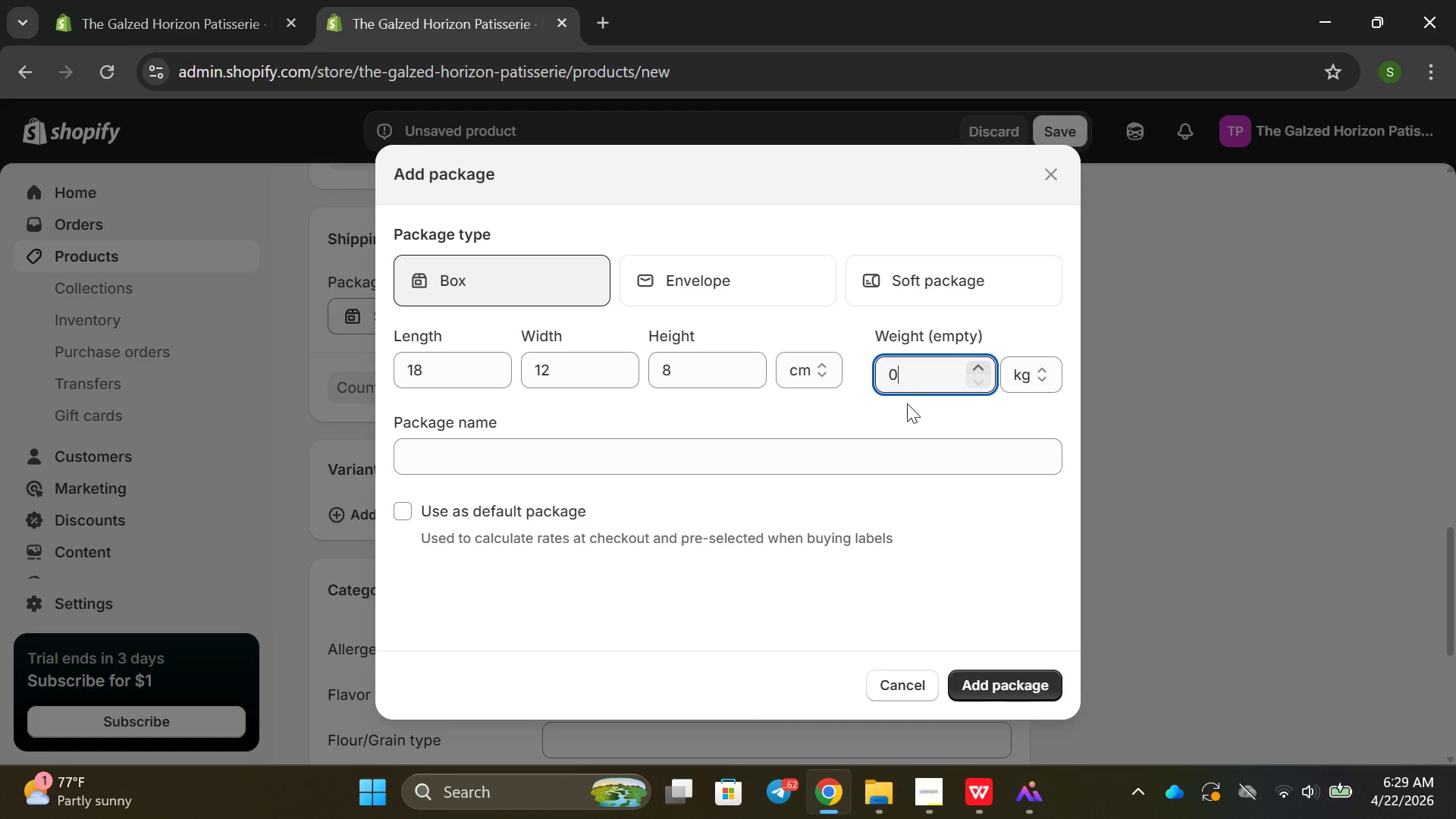 
key(Period)
 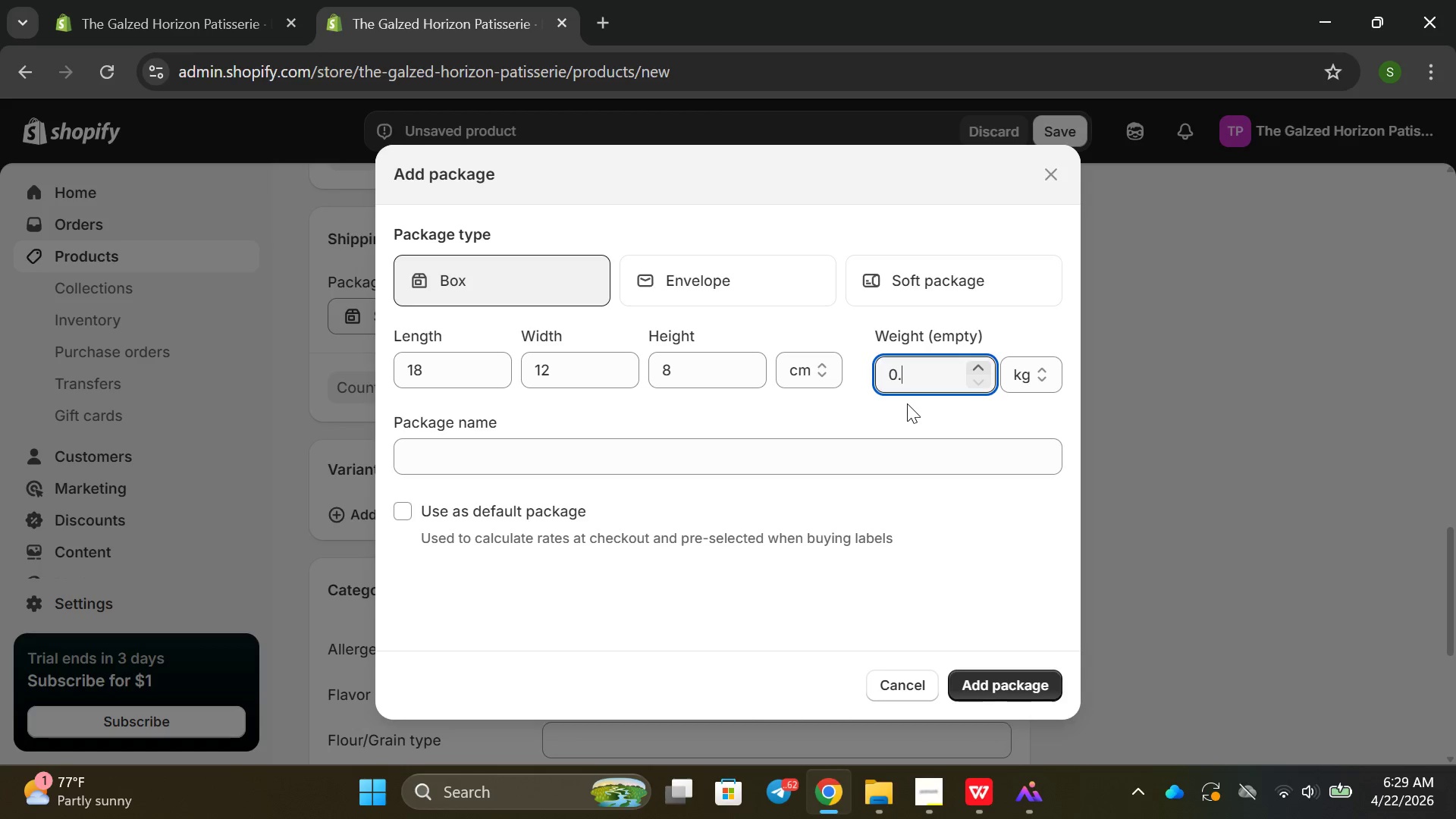 
key(2)
 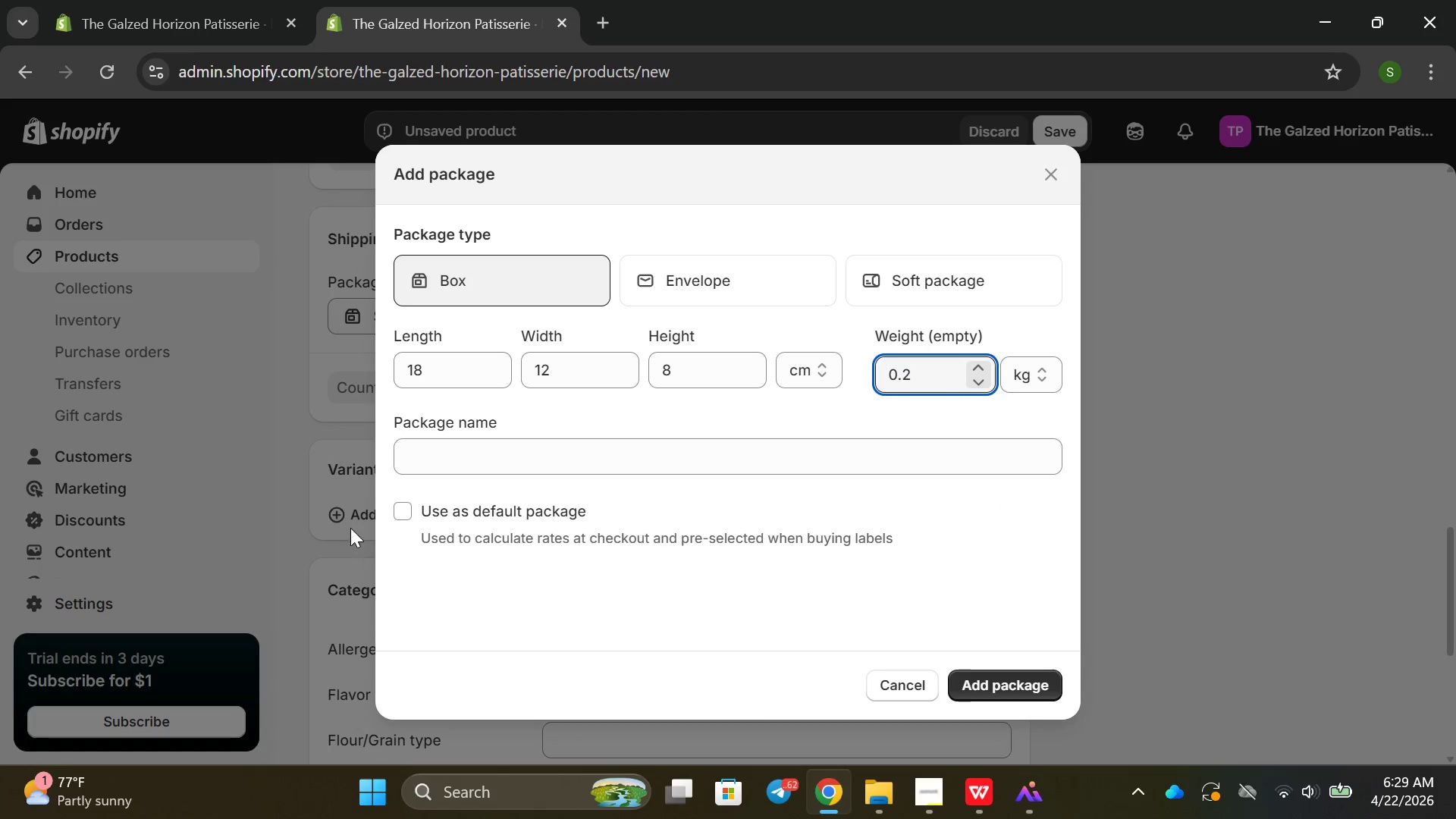 
left_click([406, 507])
 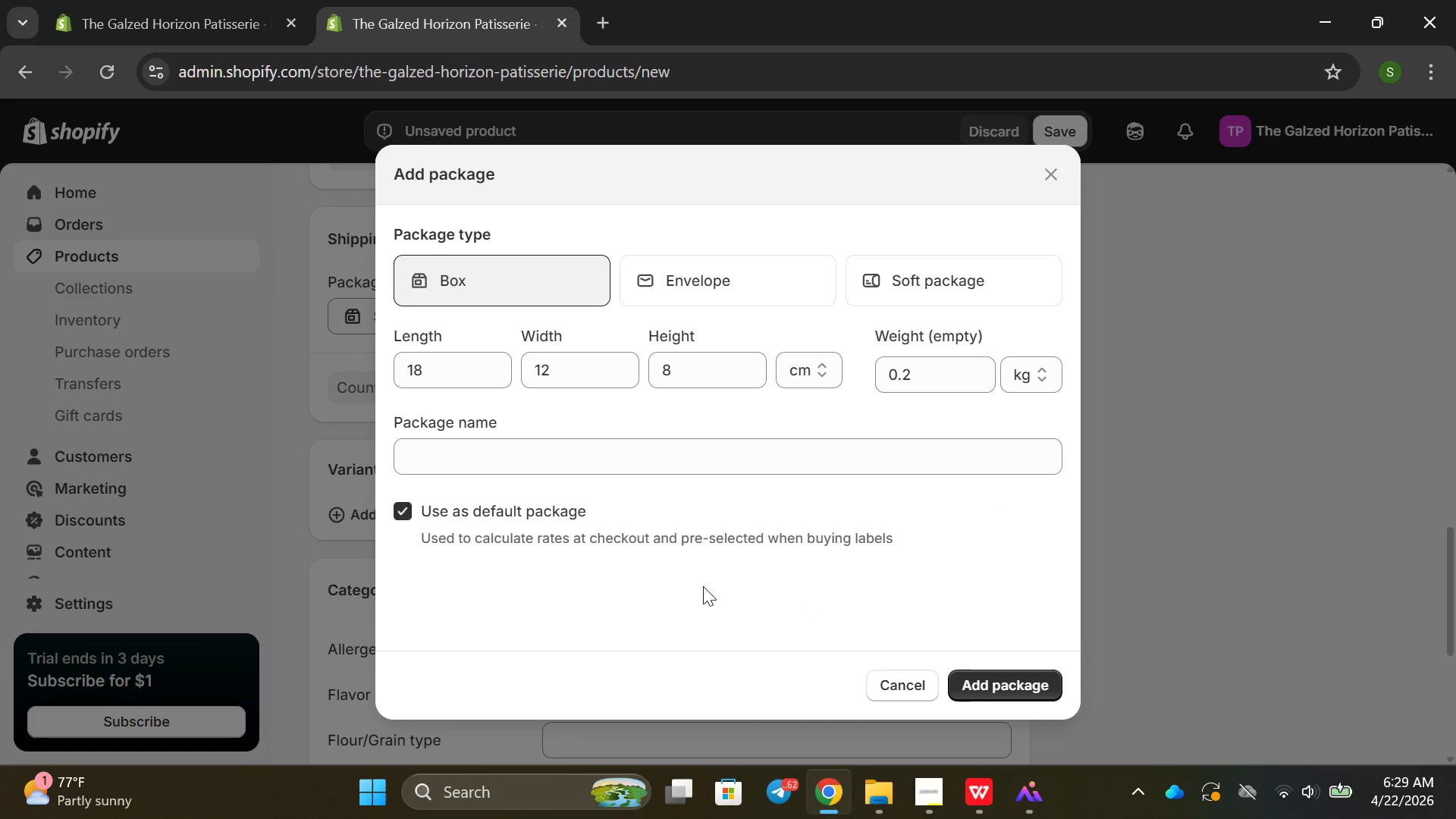 
left_click([703, 586])
 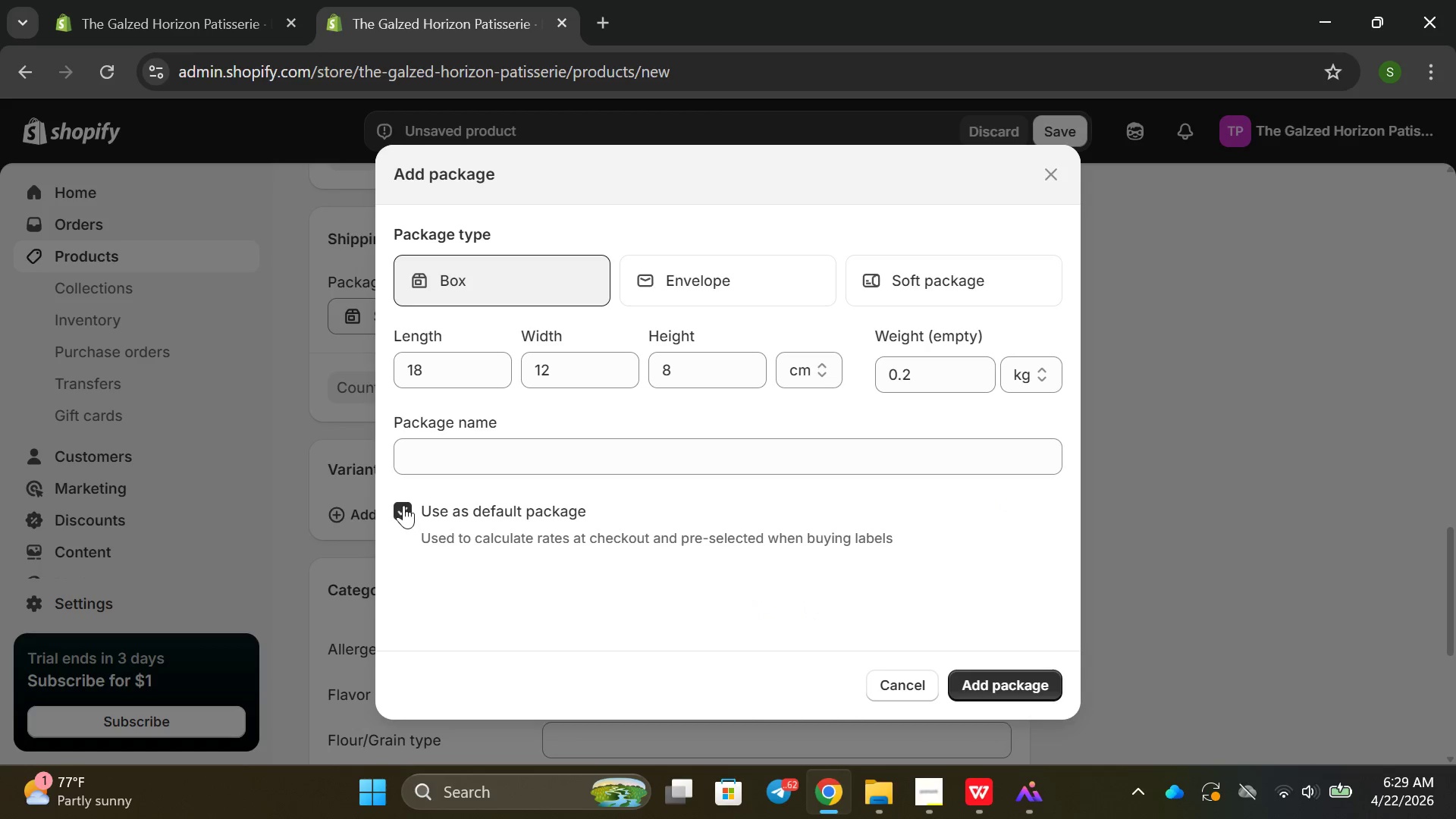 
left_click([403, 505])
 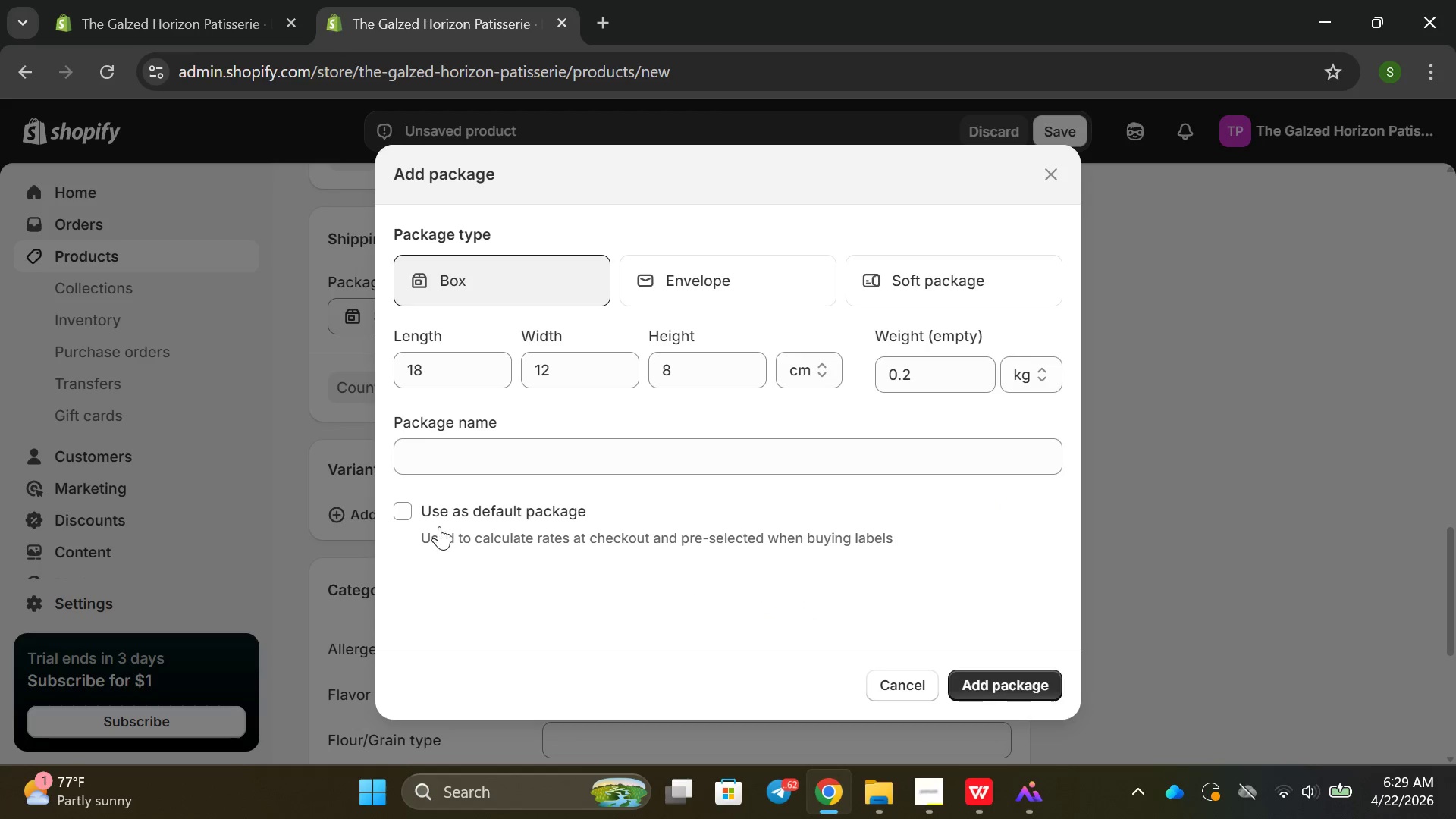 
left_click([406, 510])
 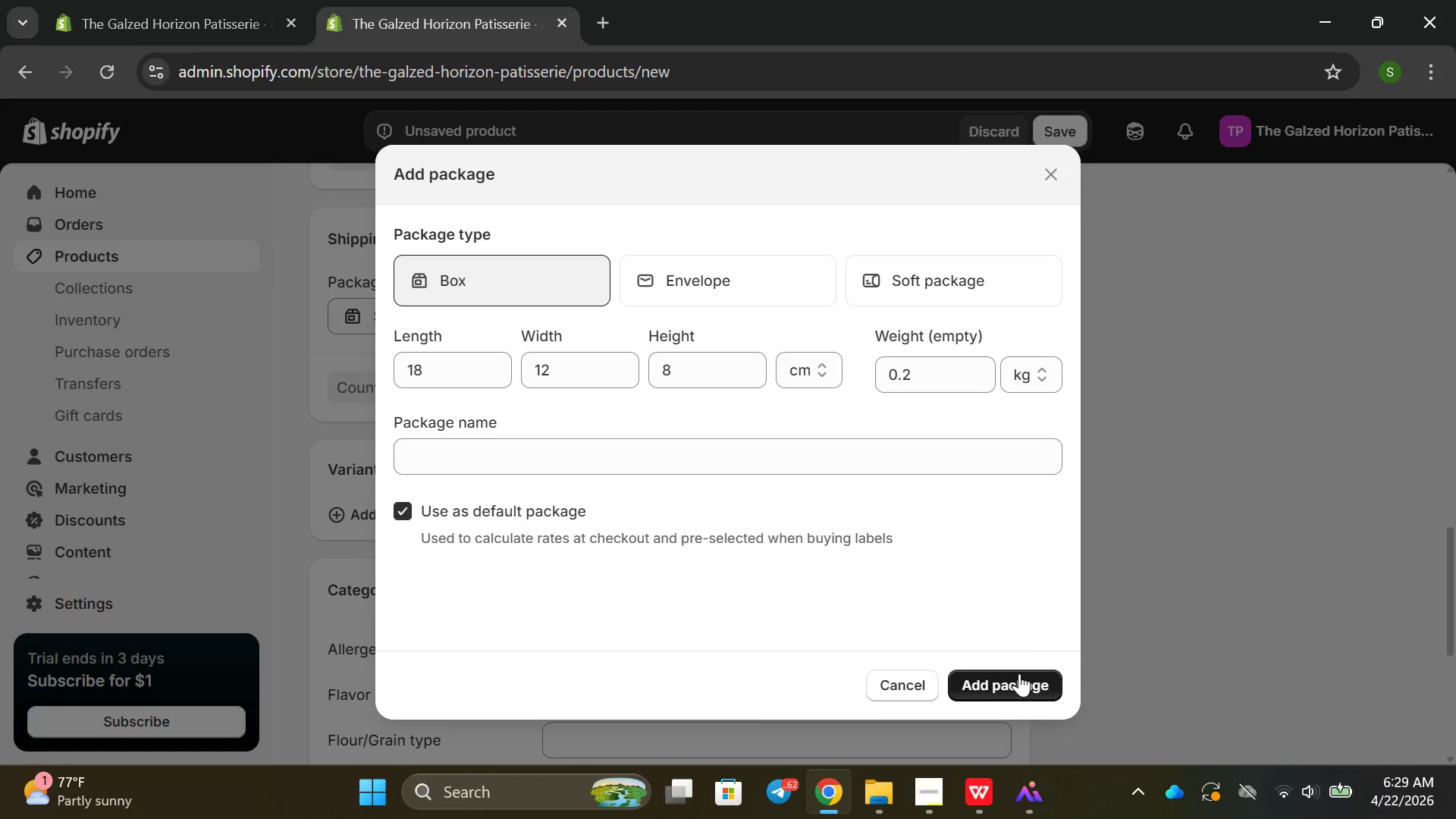 
left_click([1019, 673])
 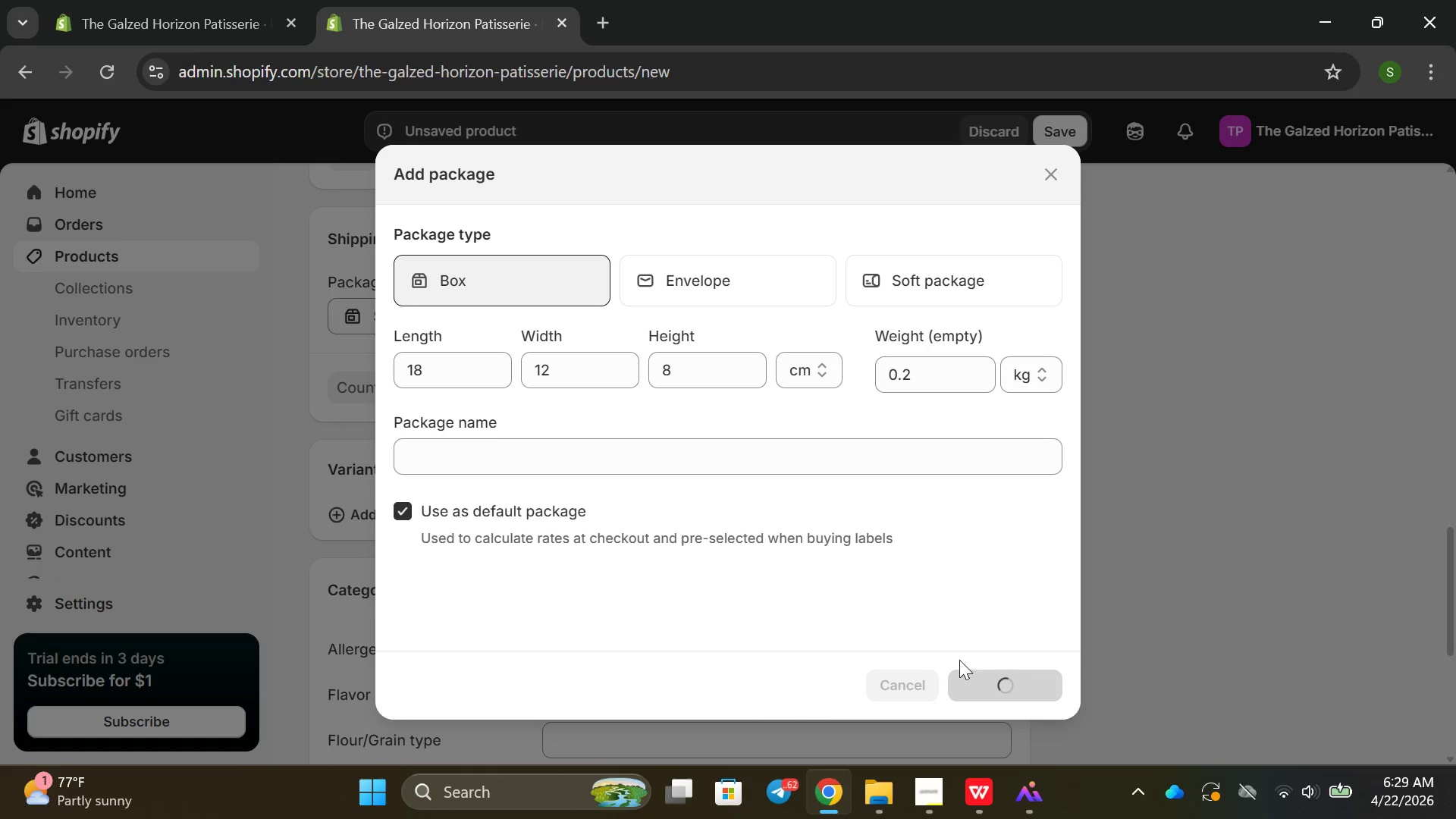 
mouse_move([907, 635])
 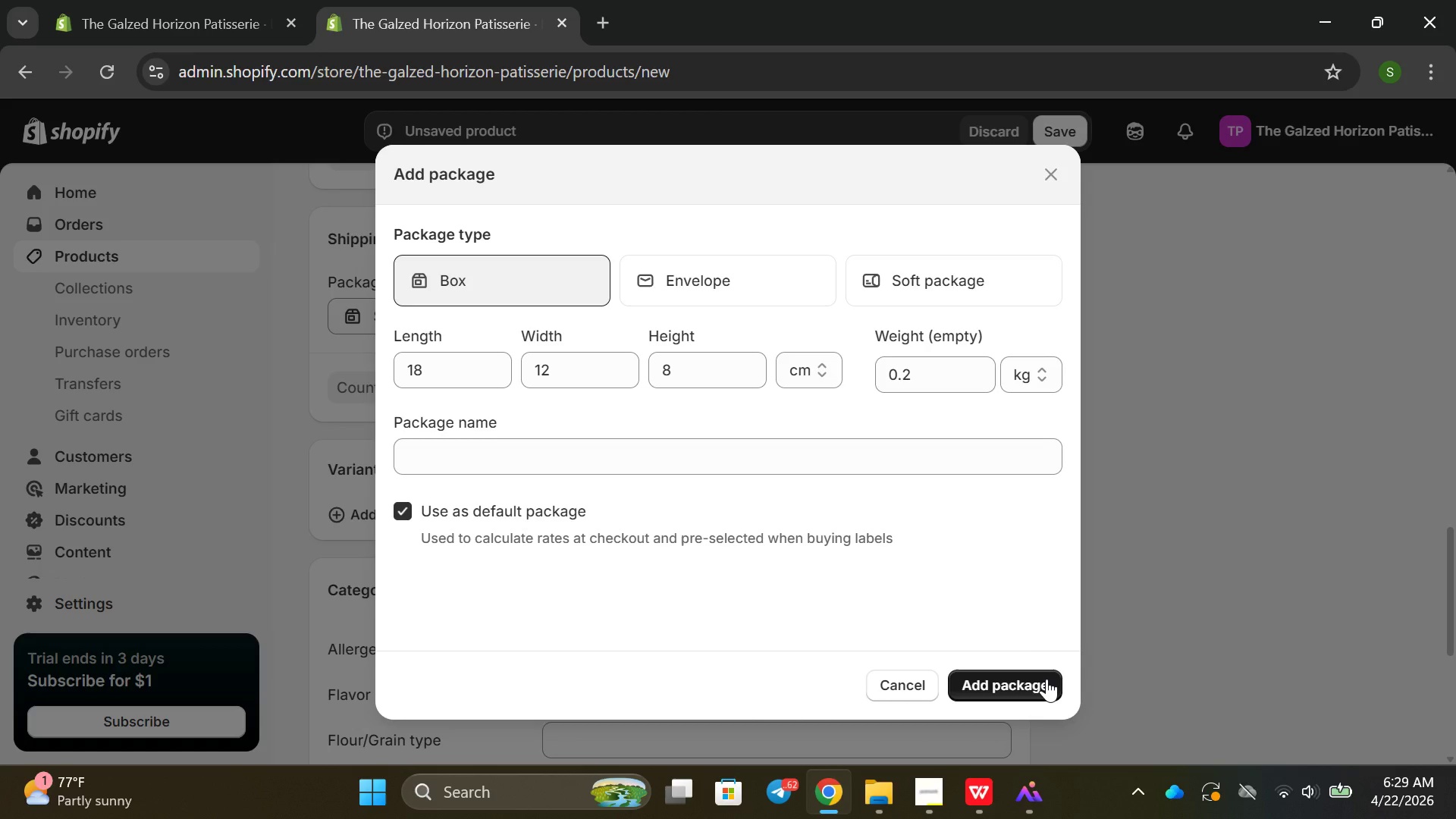 
left_click([1046, 679])
 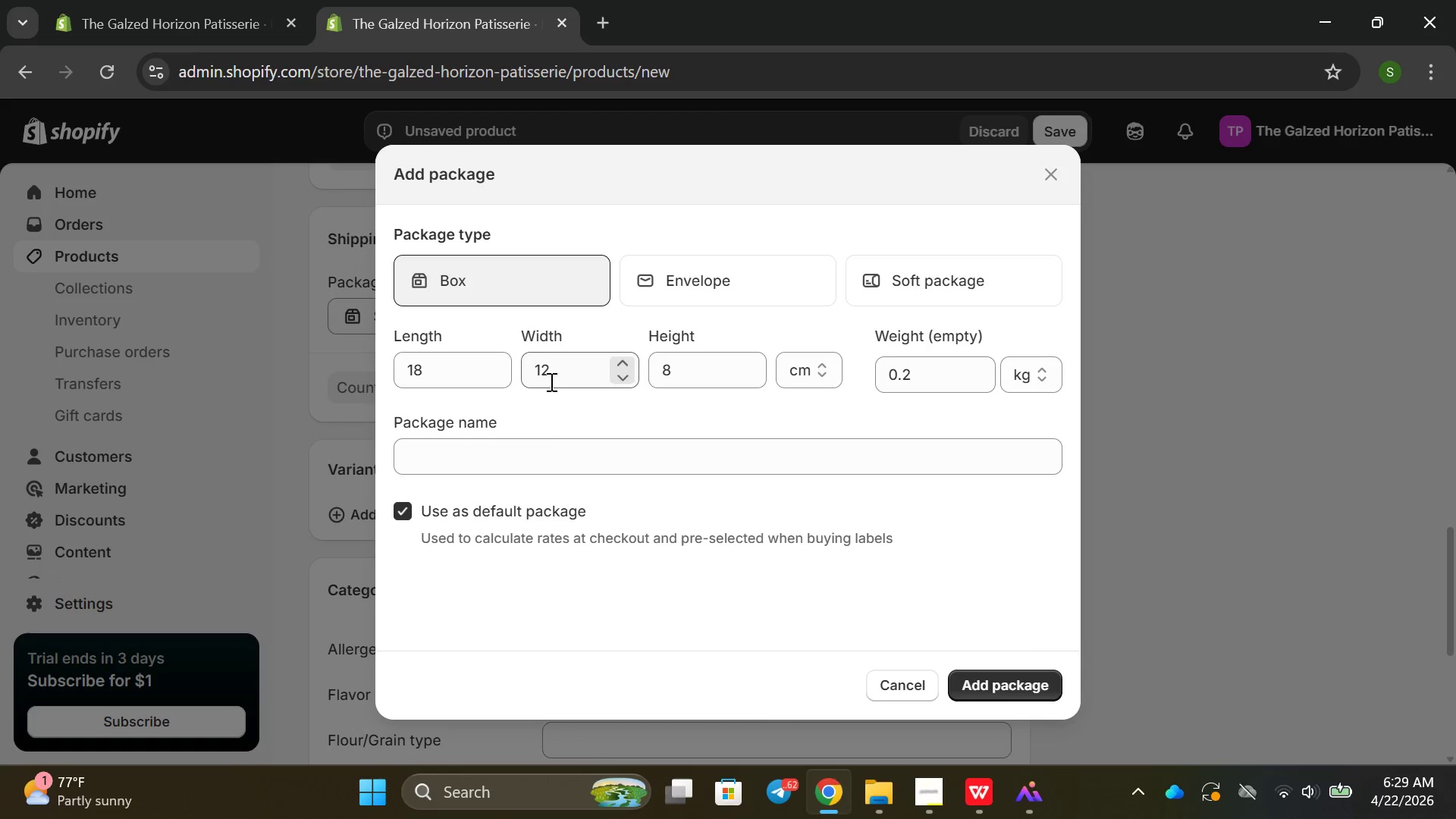 
left_click([547, 459])
 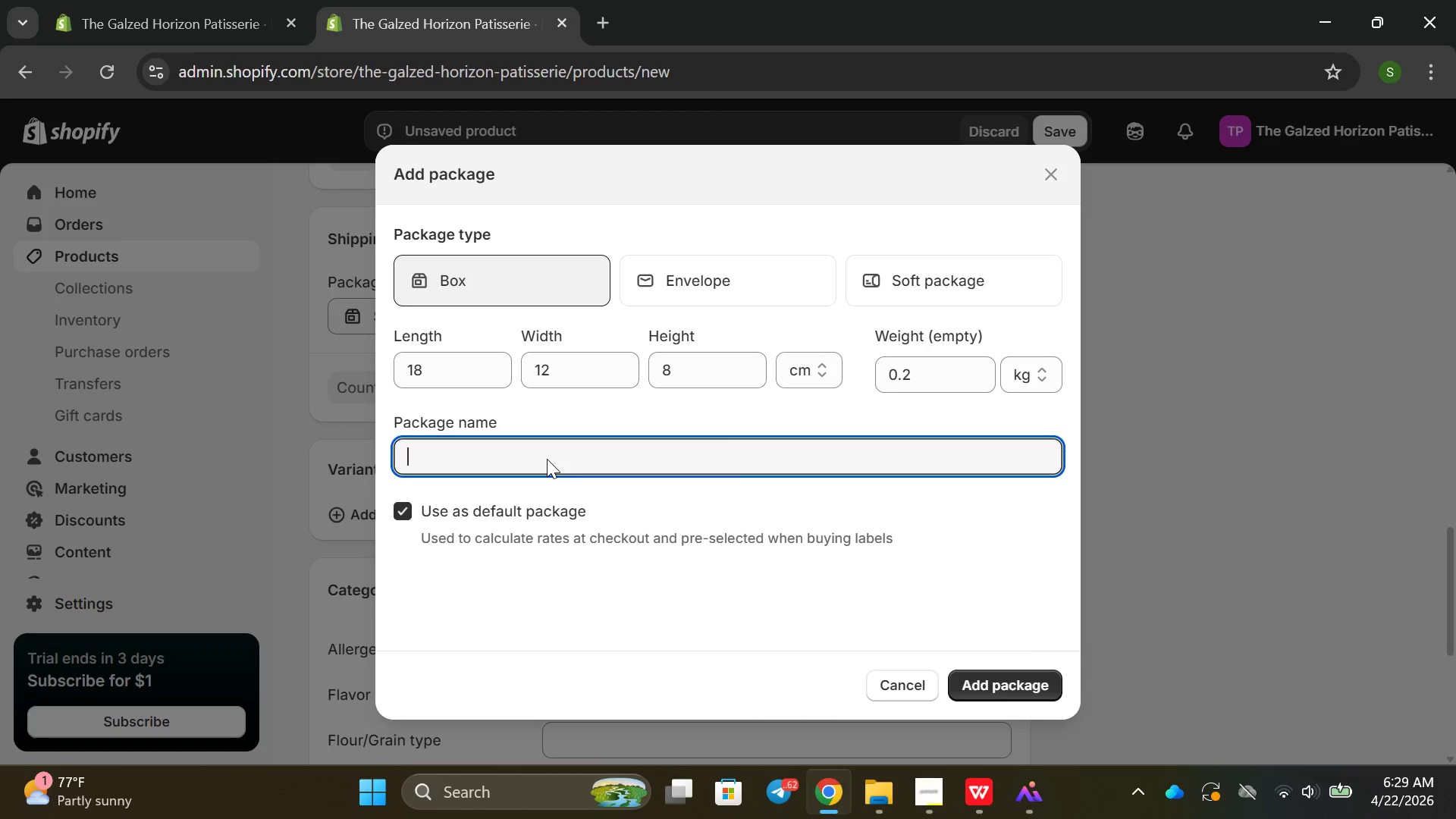 
type(lavende)
key(Backspace)
key(Backspace)
type(der )
 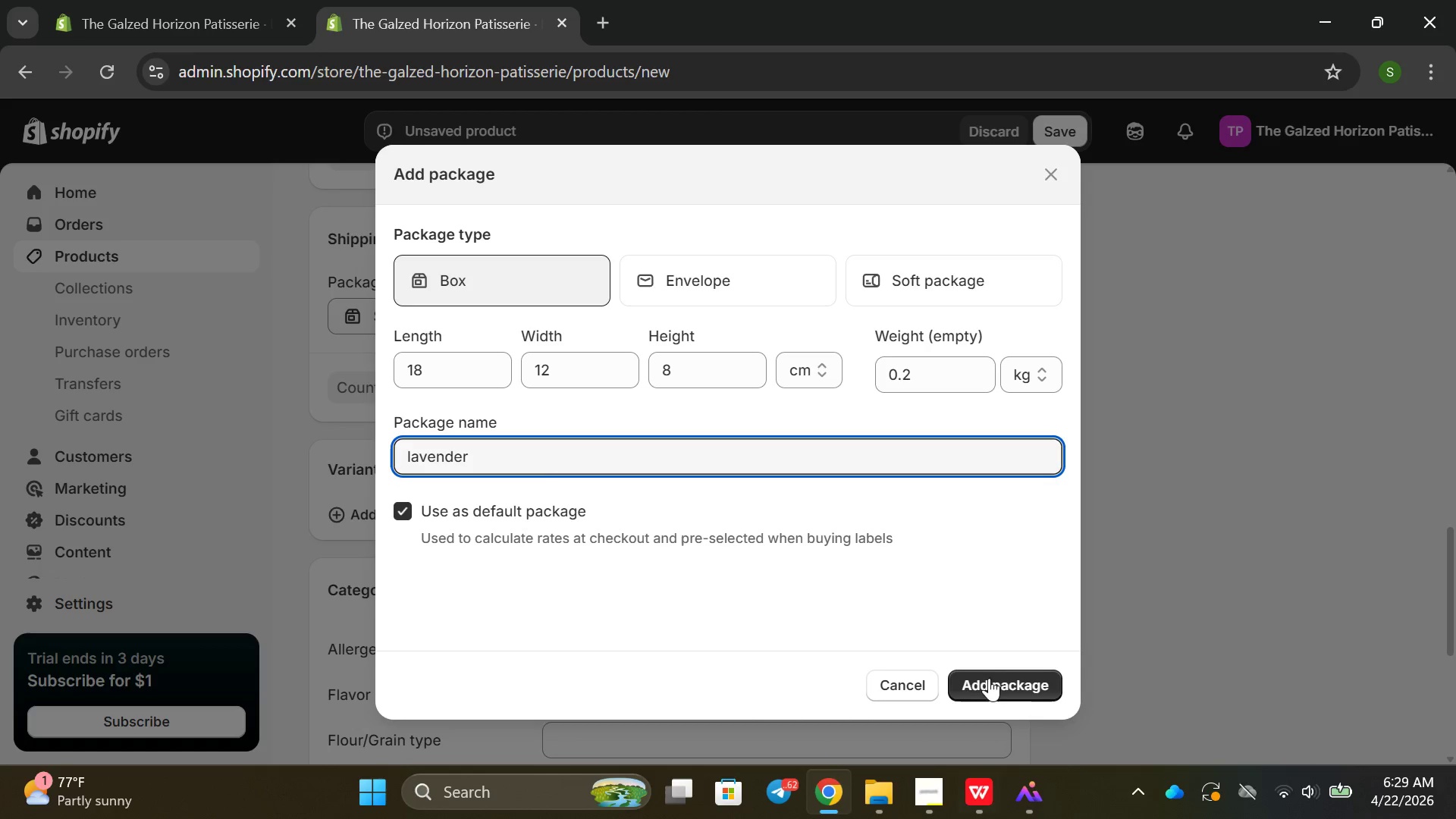 
left_click([993, 688])
 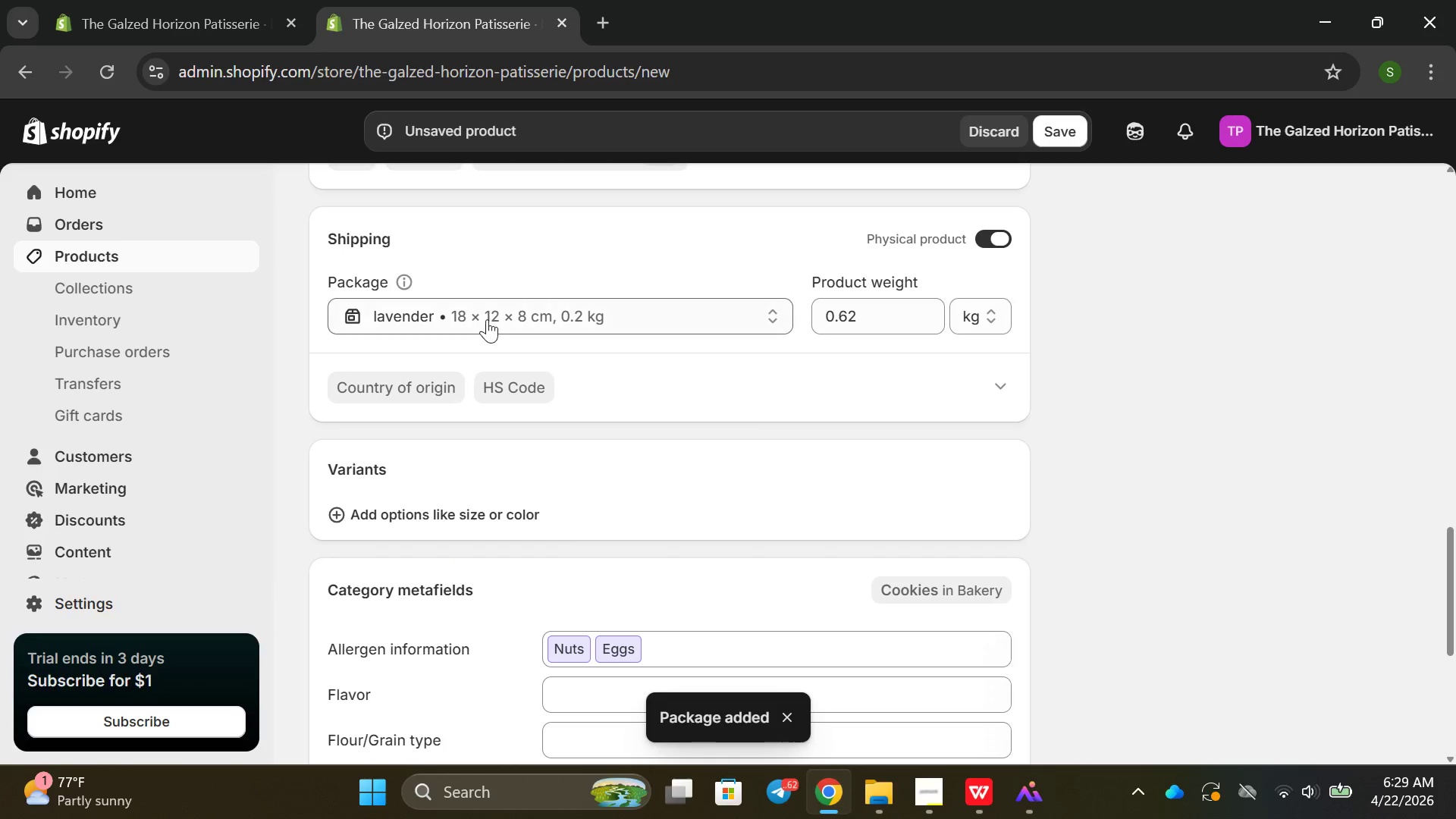 
scroll: coordinate [553, 529], scroll_direction: down, amount: 5.0
 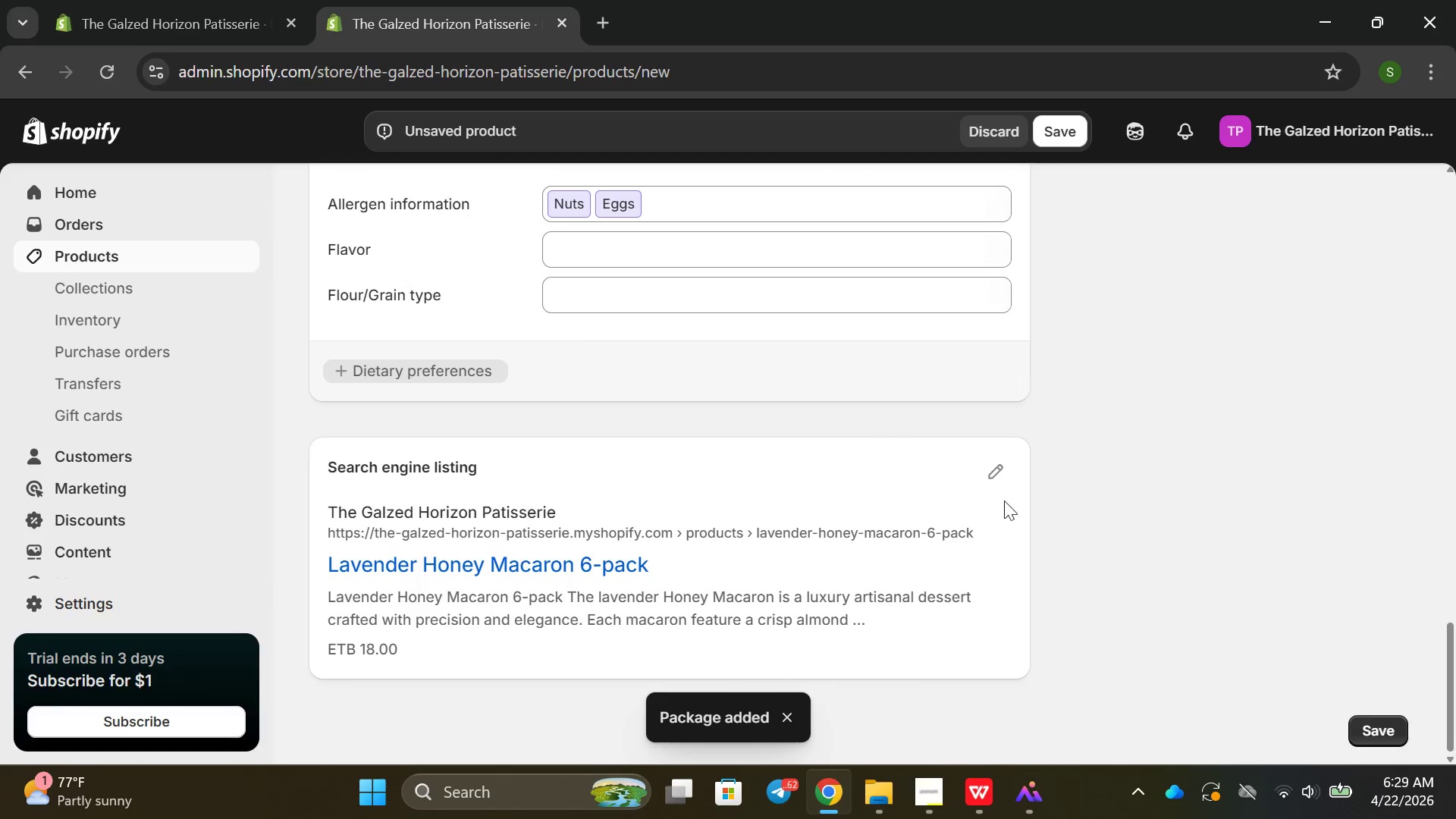 
left_click([970, 461])
 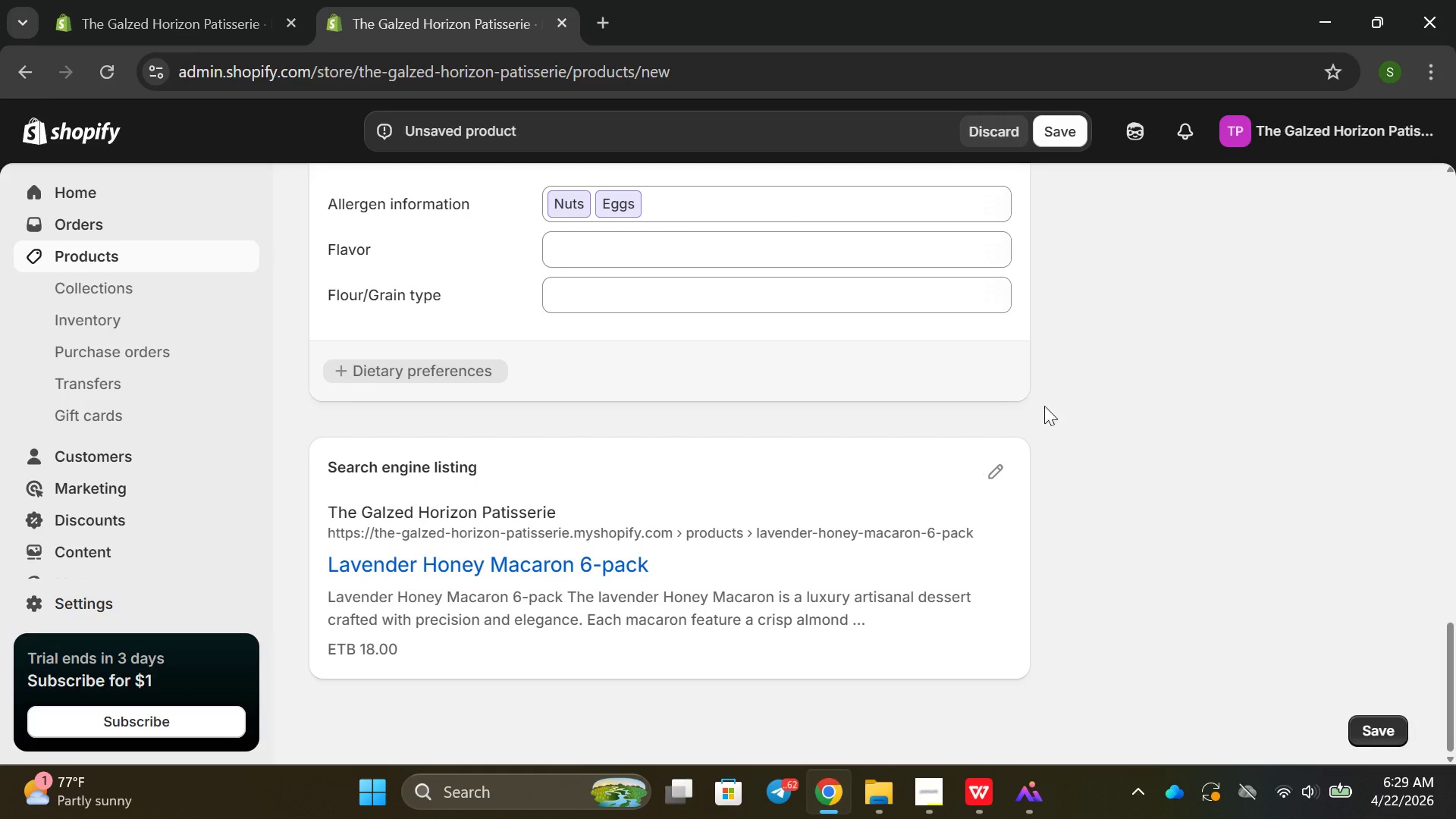 
scroll: coordinate [1203, 312], scroll_direction: up, amount: 13.0
 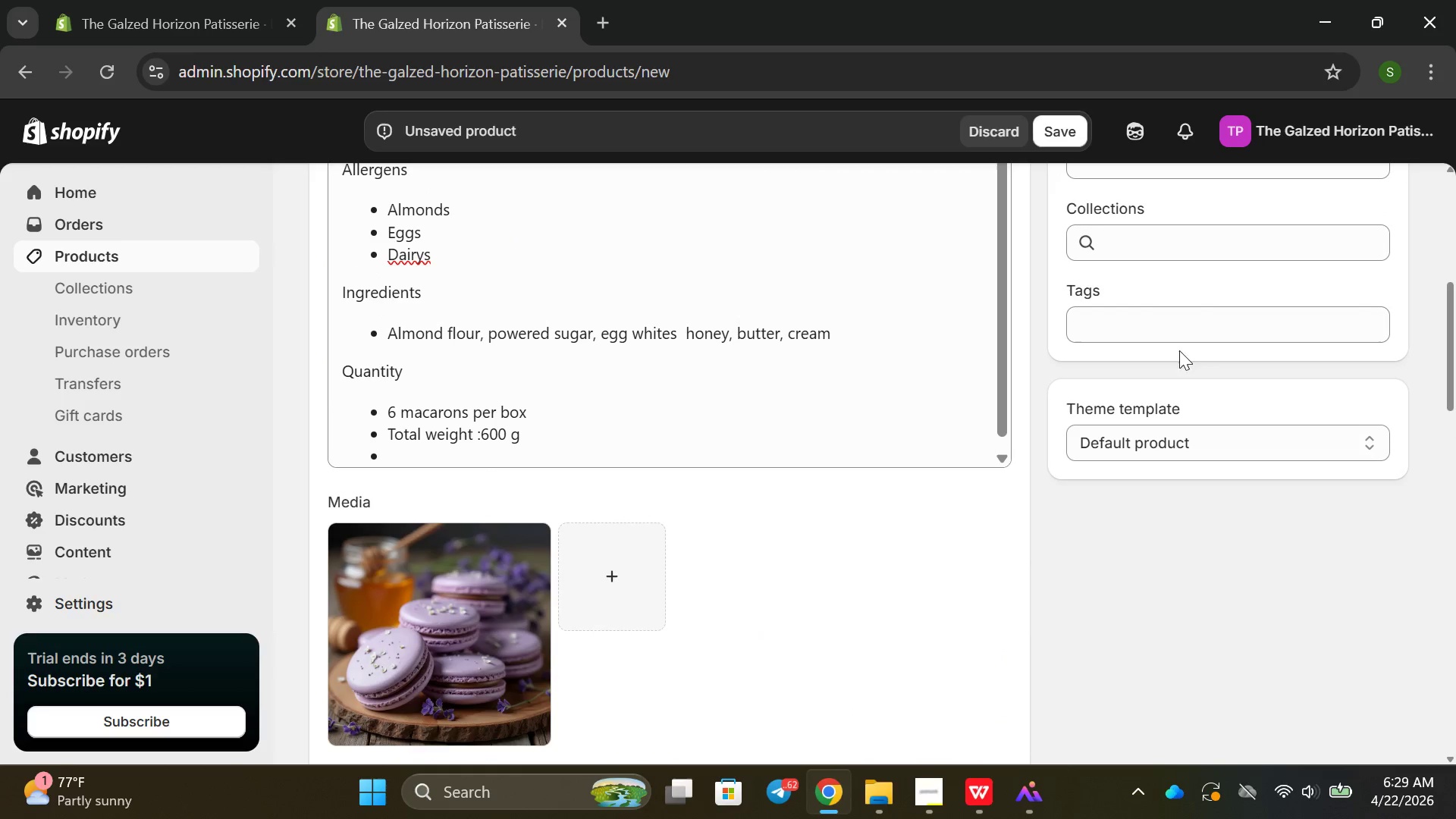 
left_click([1168, 334])
 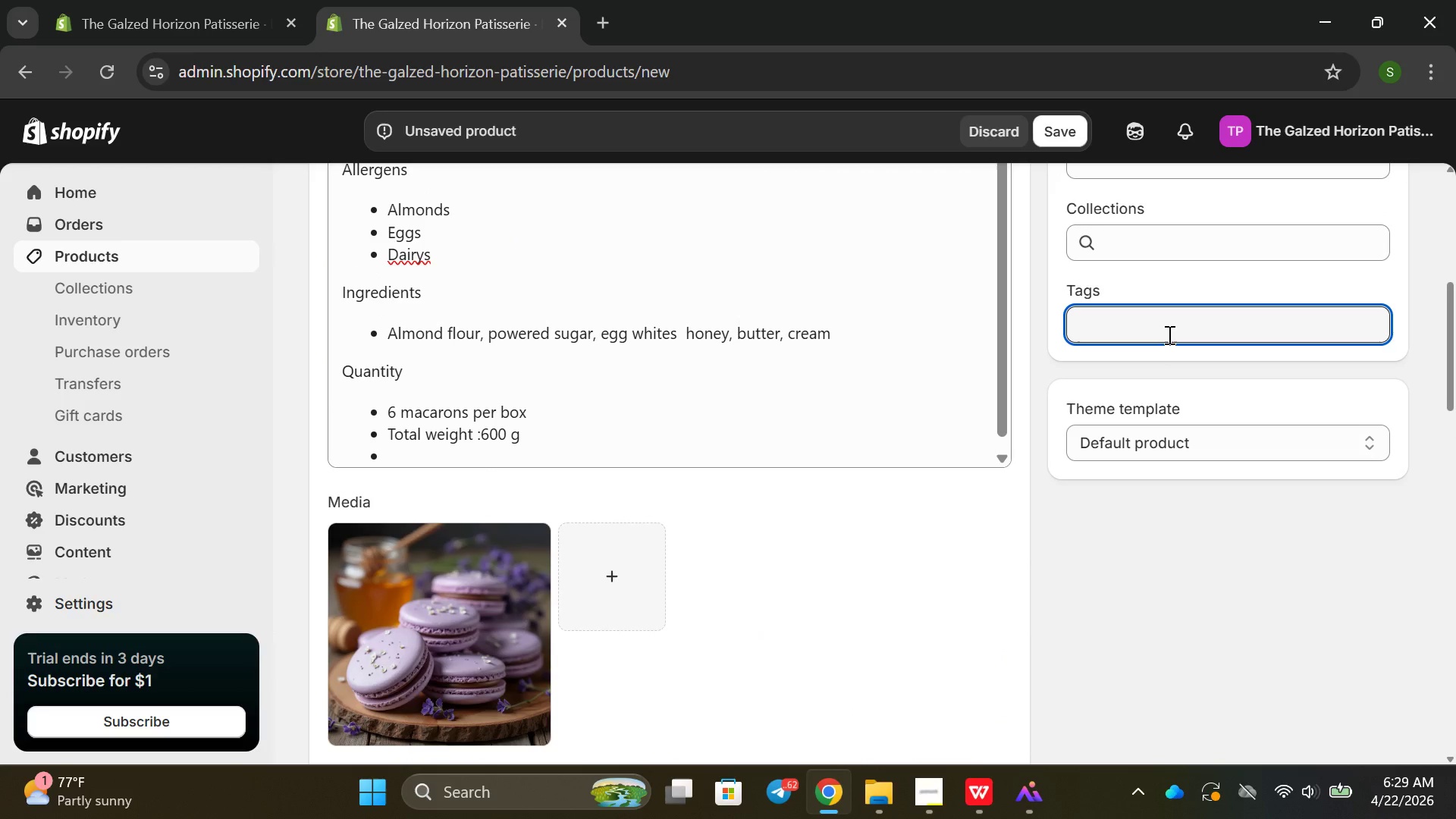 
type(laba)
key(Backspace)
key(Backspace)
type(vendet honey )
 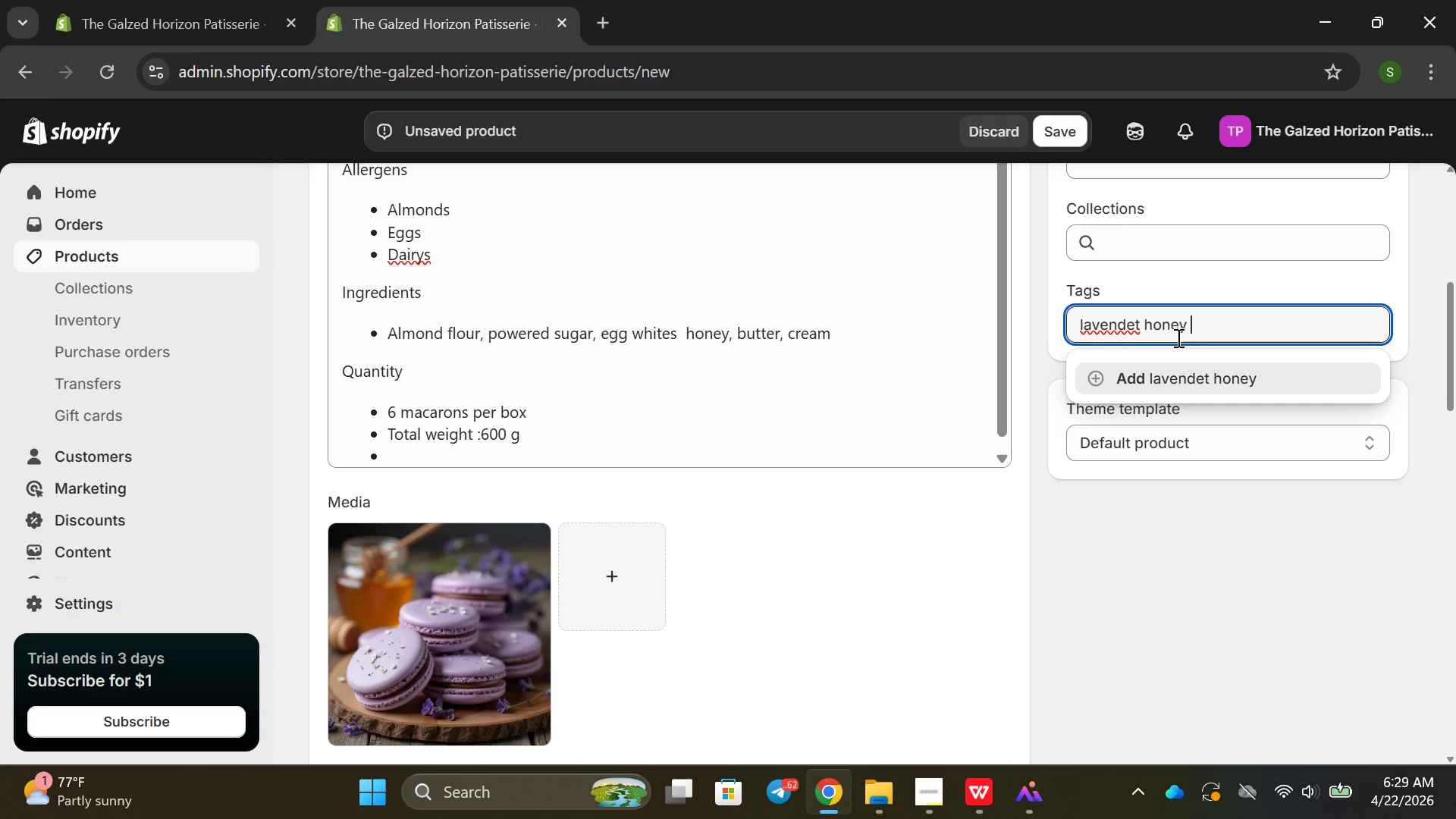 
key(ArrowLeft)
 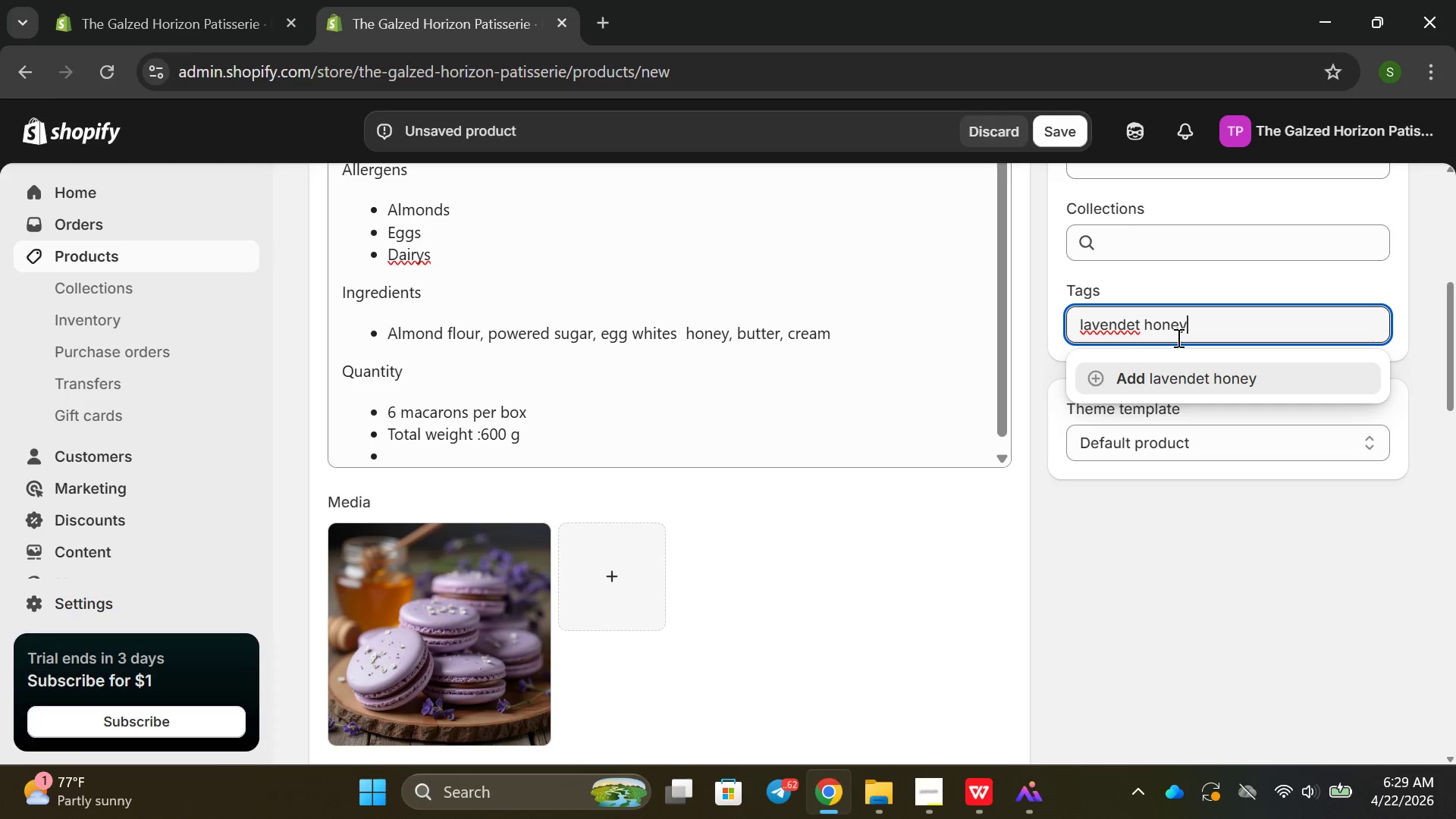 
key(ArrowLeft)
 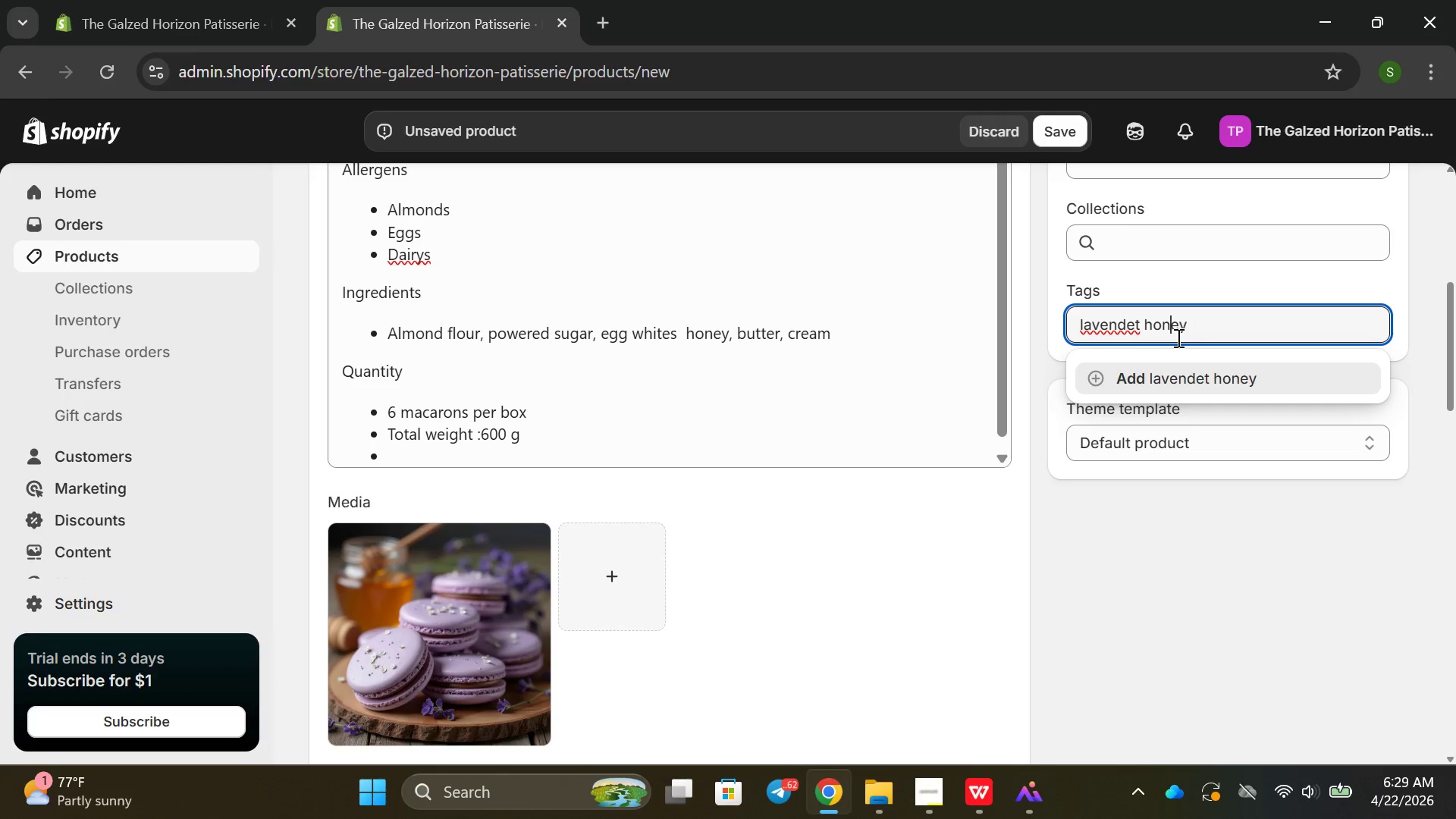 
key(ArrowLeft)
 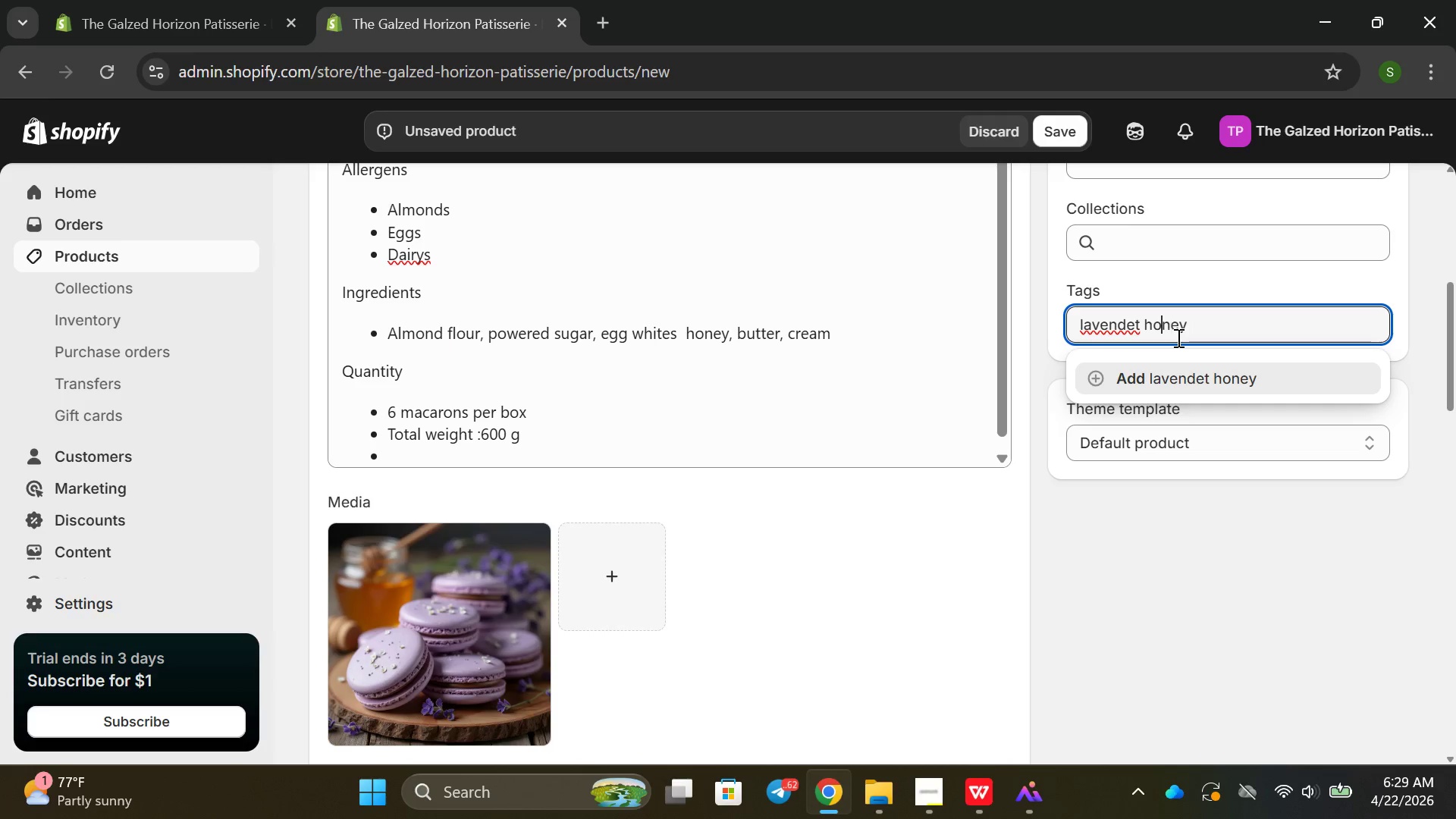 
key(ArrowLeft)
 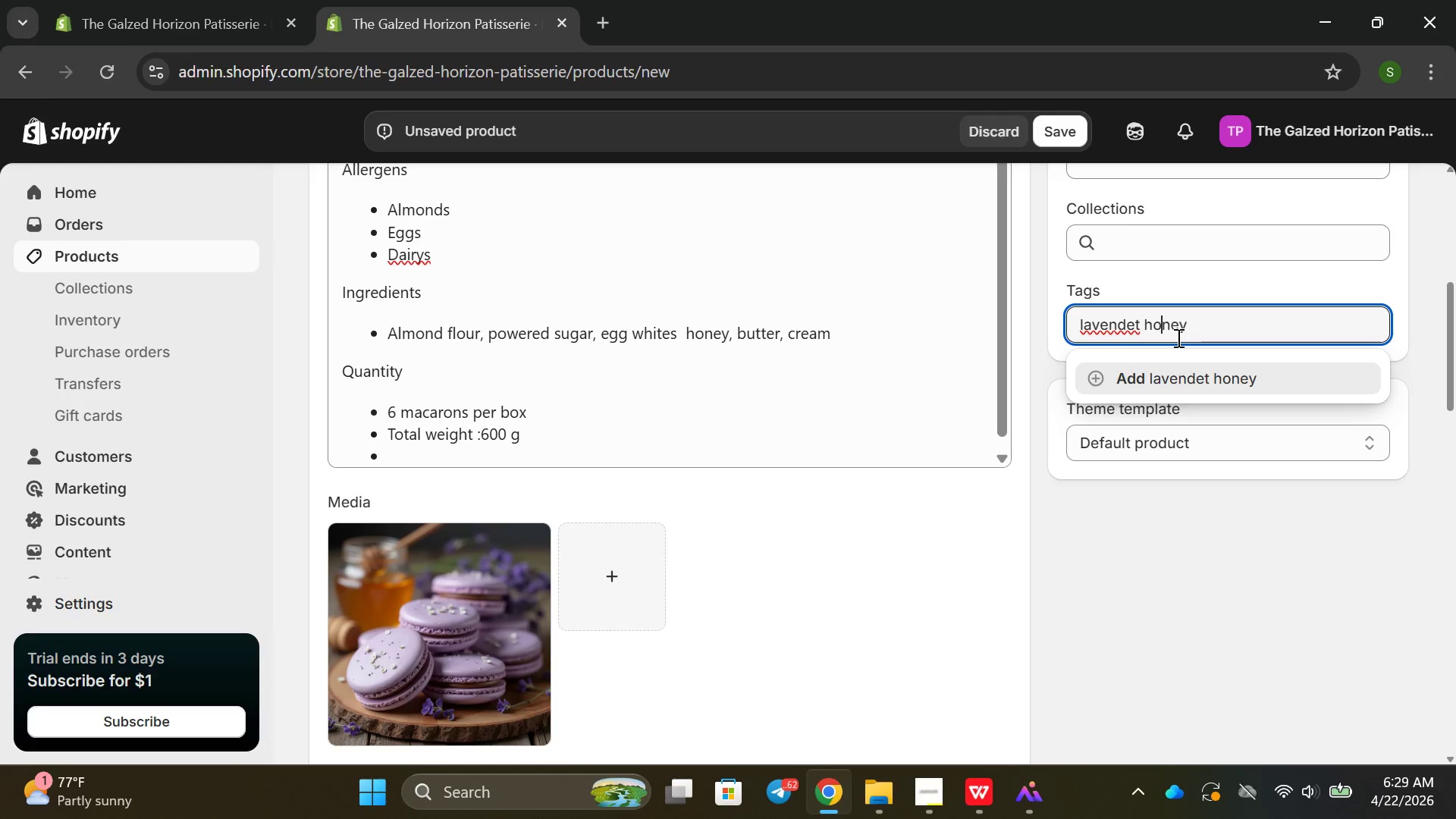 
key(ArrowLeft)
 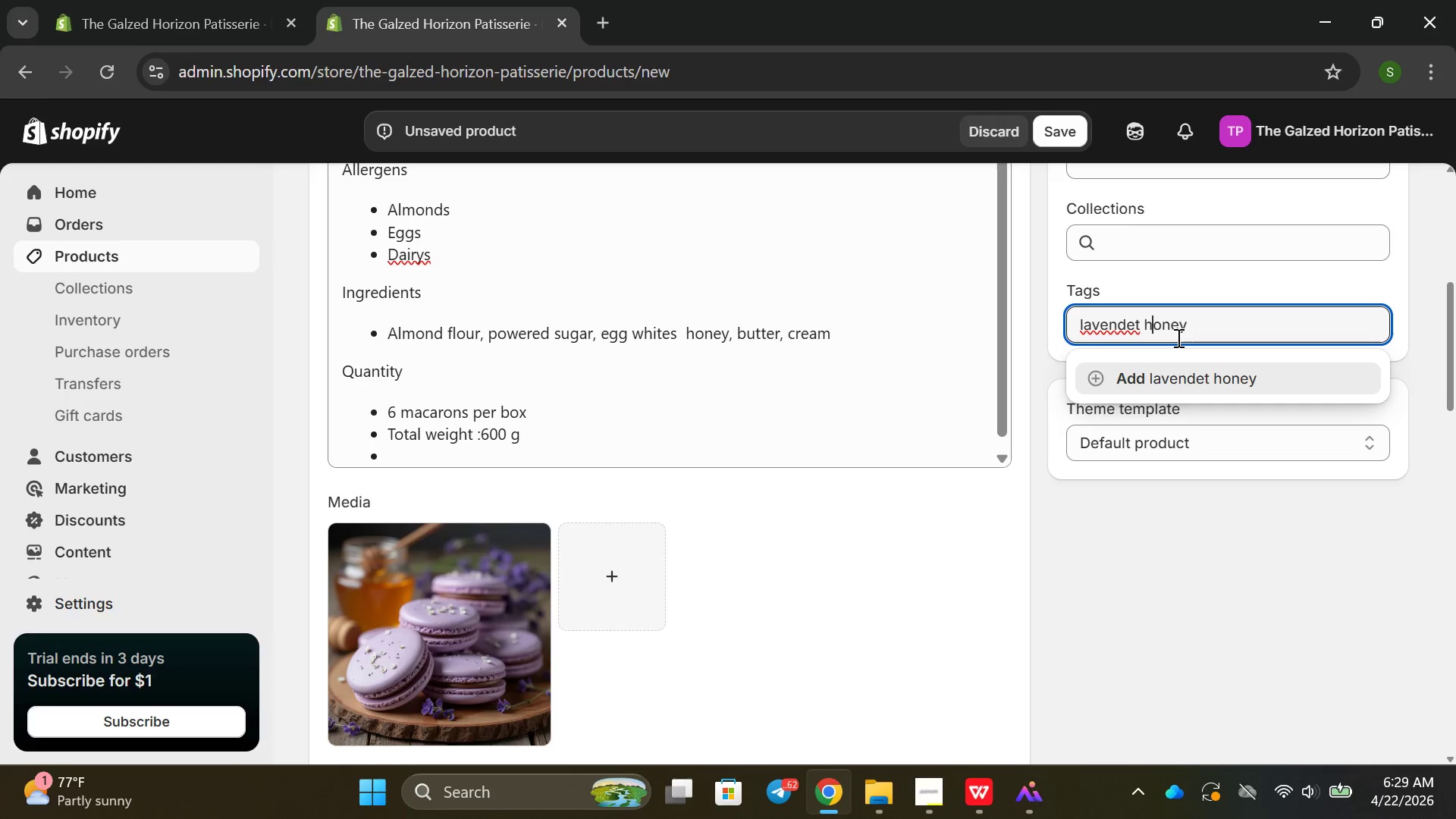 
key(ArrowLeft)
 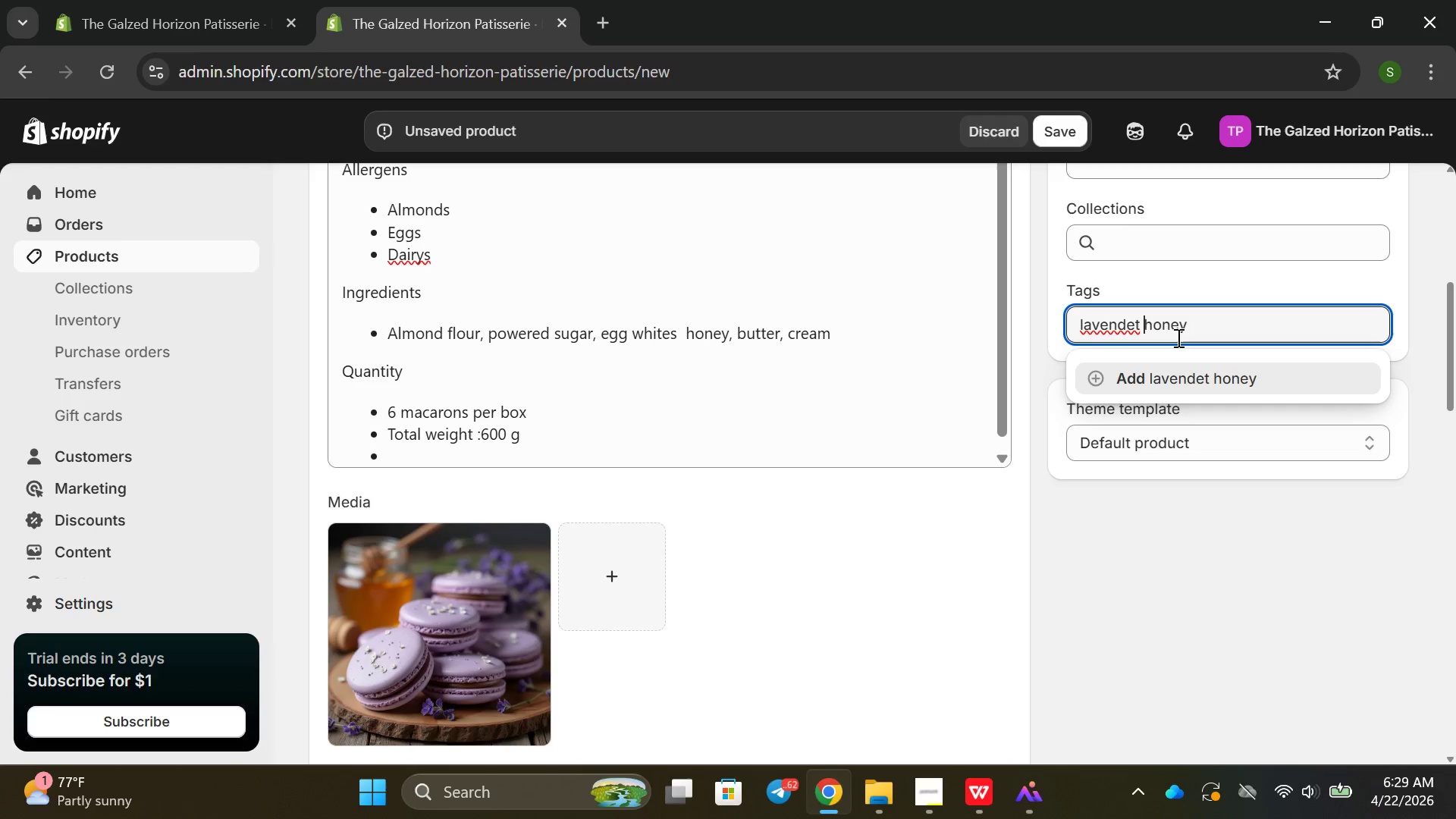 
key(ArrowLeft)
 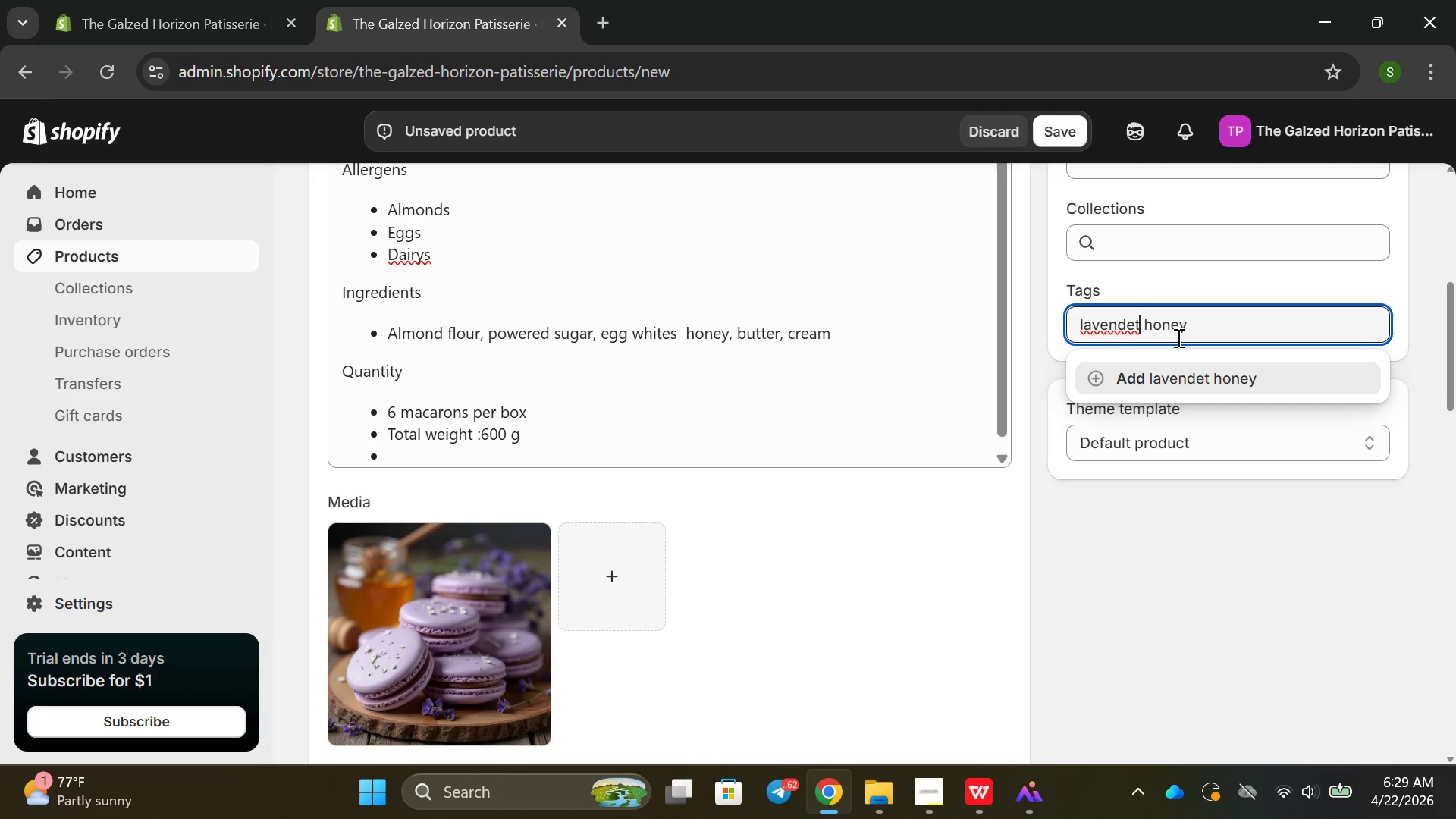 
key(Backspace)
 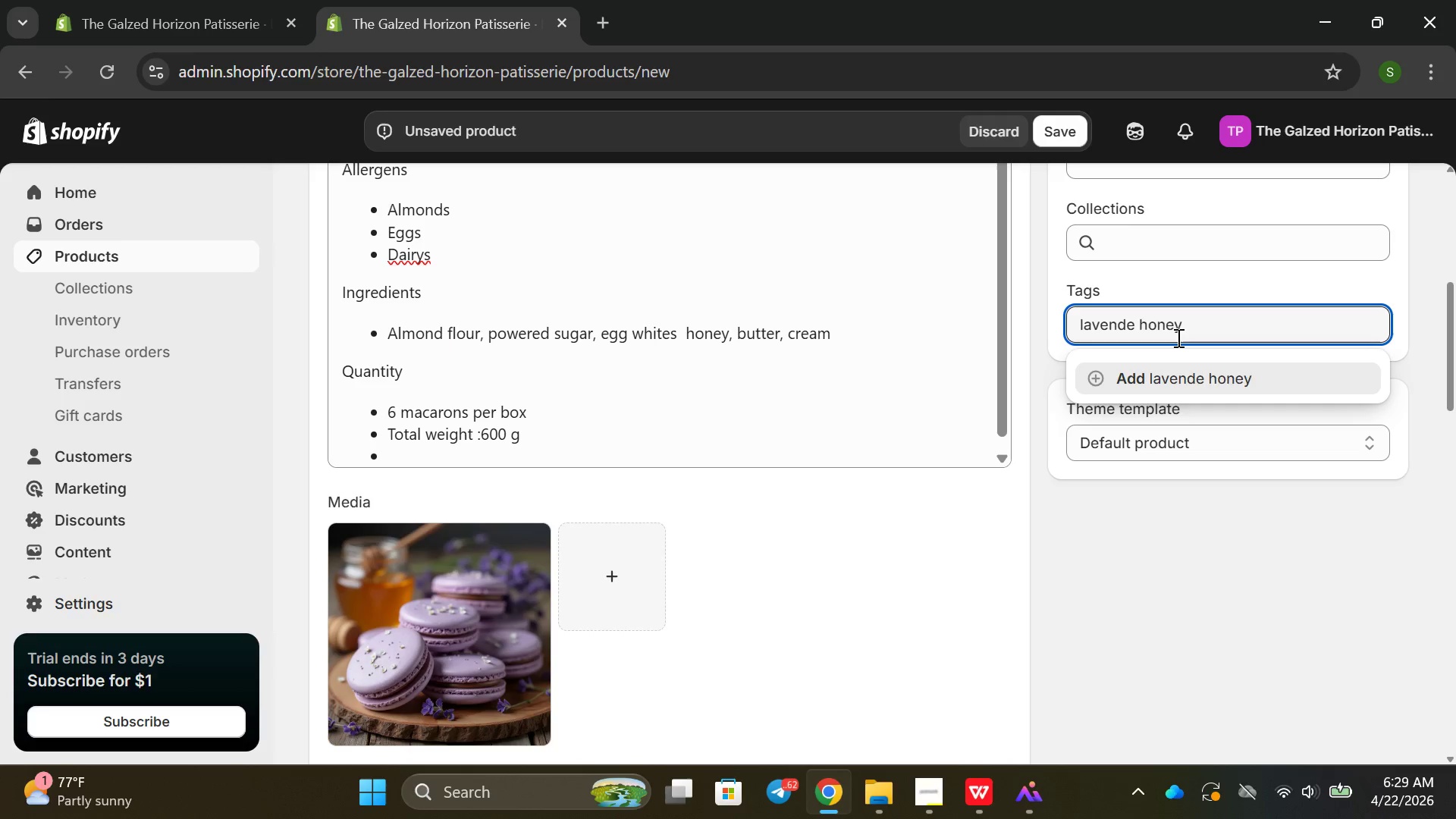 
key(R)
 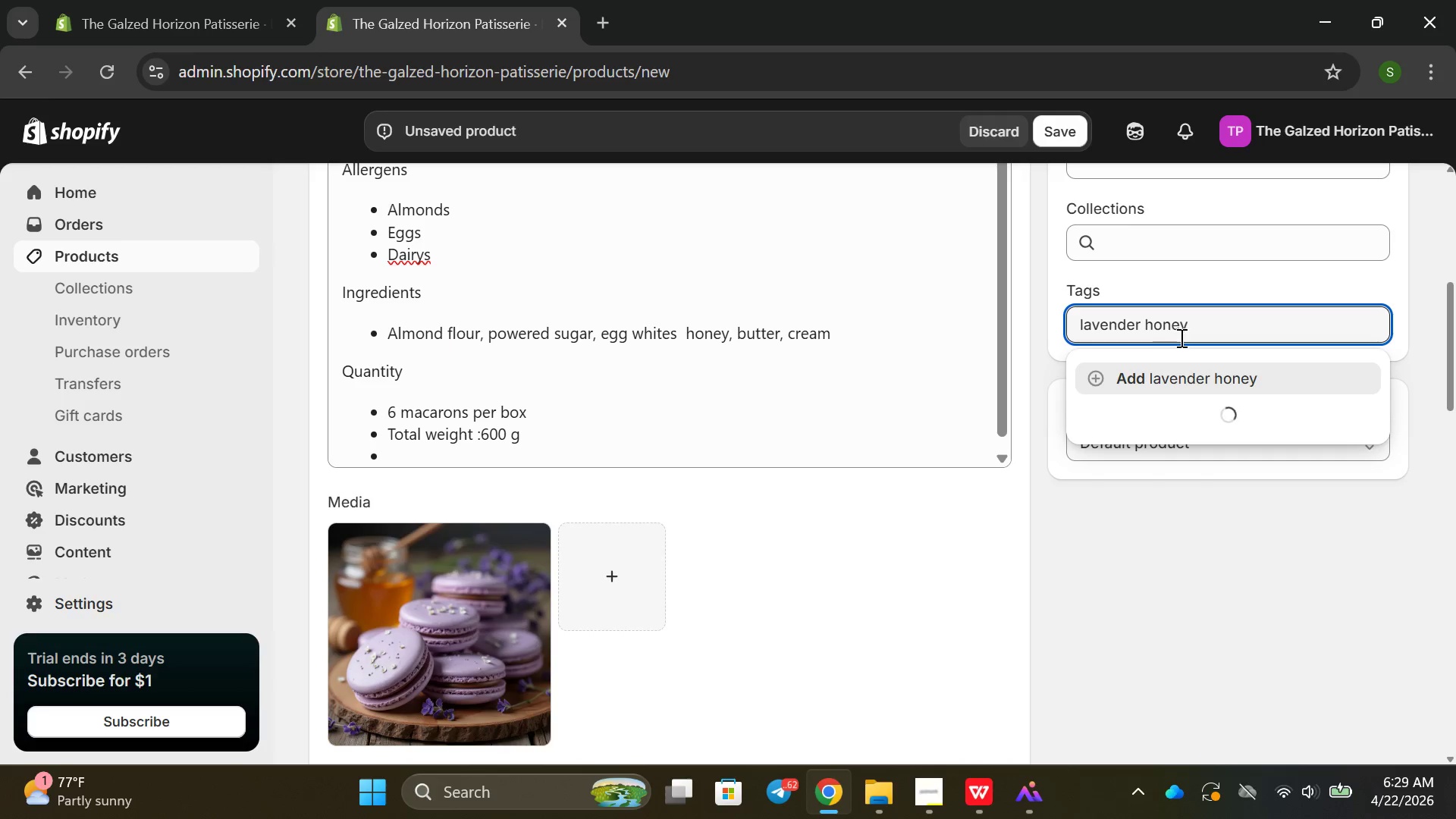 
left_click([1180, 337])
 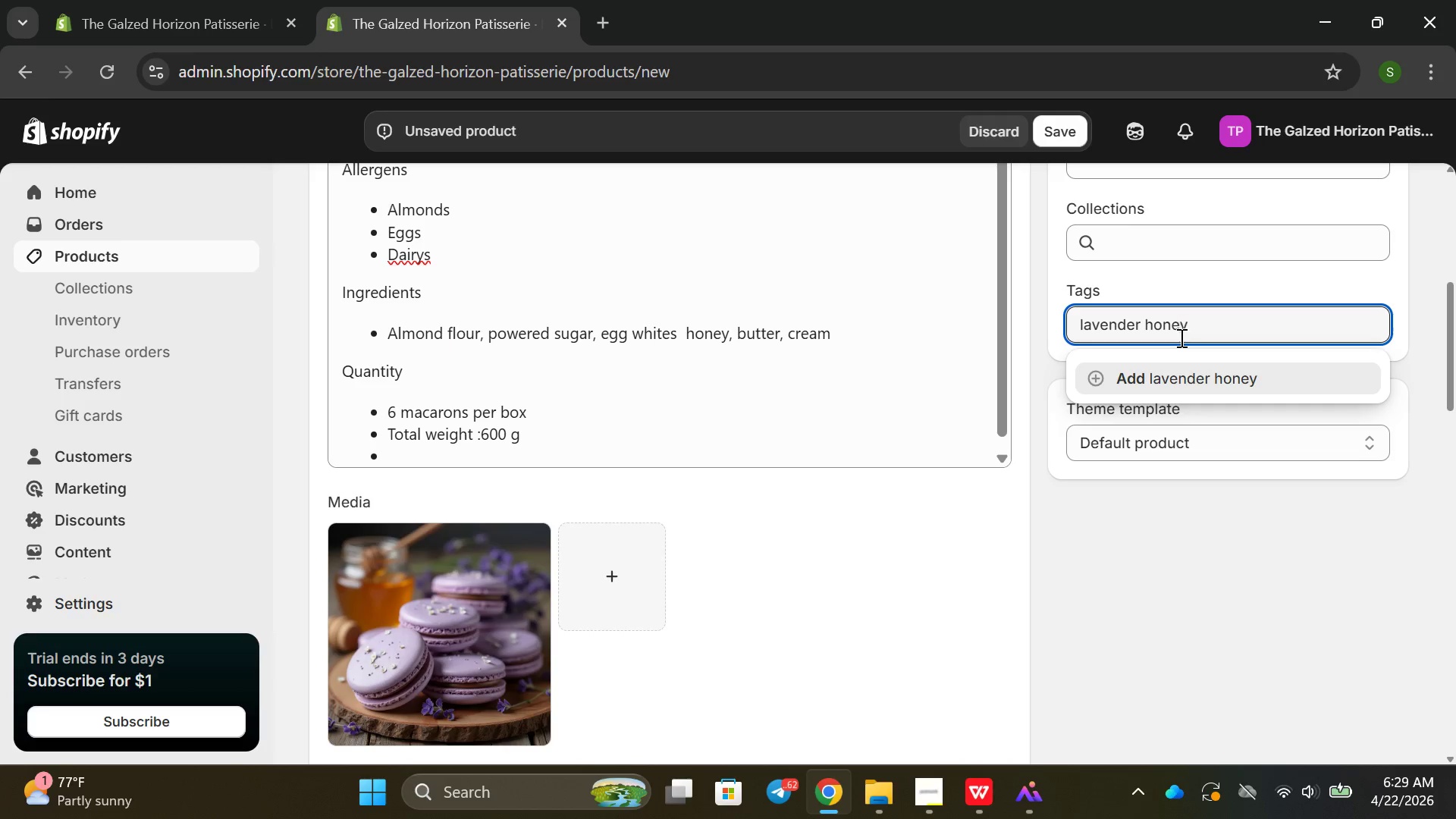 
key(ArrowRight)
 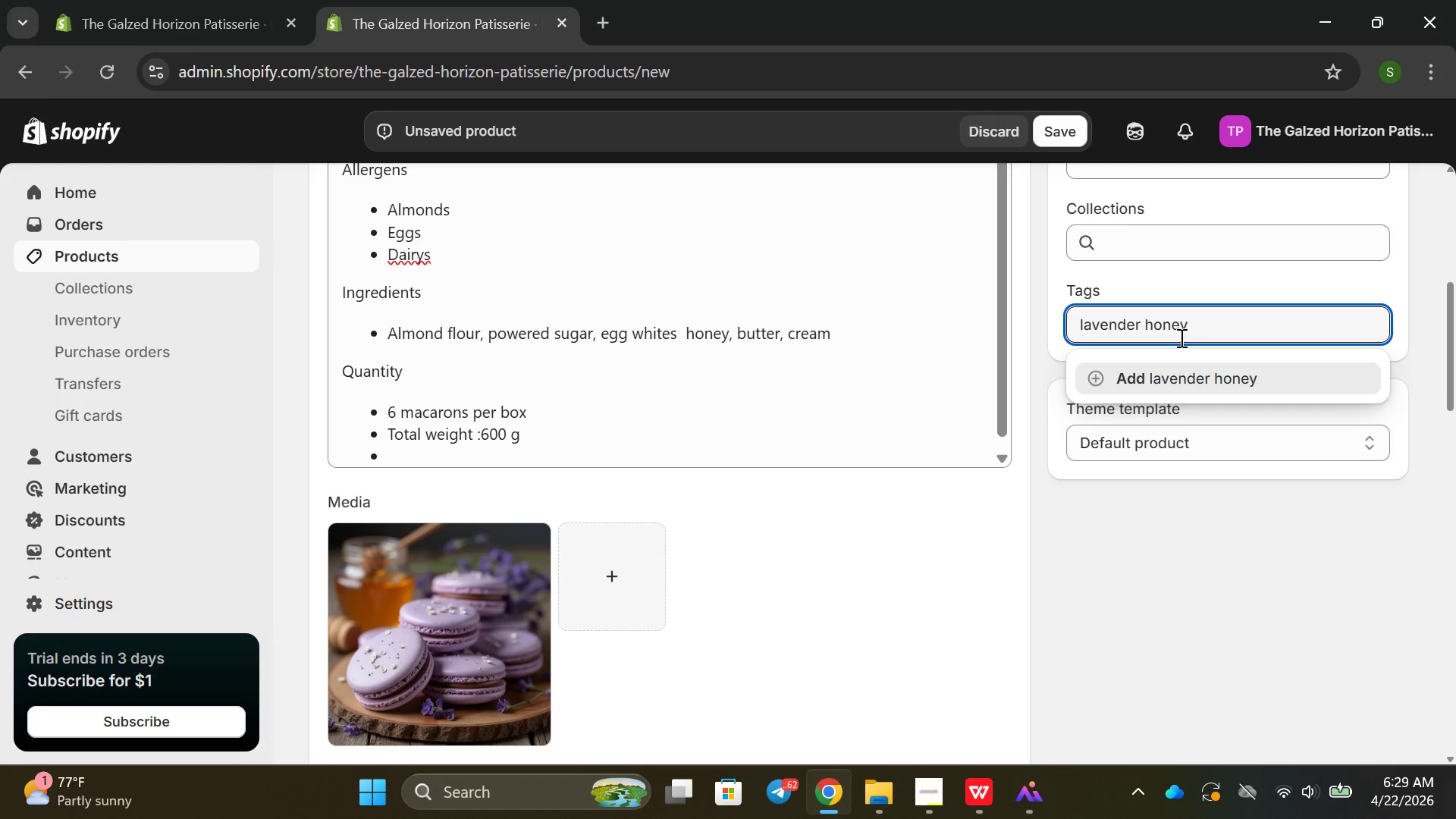 
type( Frenc)
key(Backspace)
key(Backspace)
key(Backspace)
key(Backspace)
key(Backspace)
key(Backspace)
type(. maracro)
key(Backspace)
type(ons, f)
key(Backspace)
type(French macarons)
 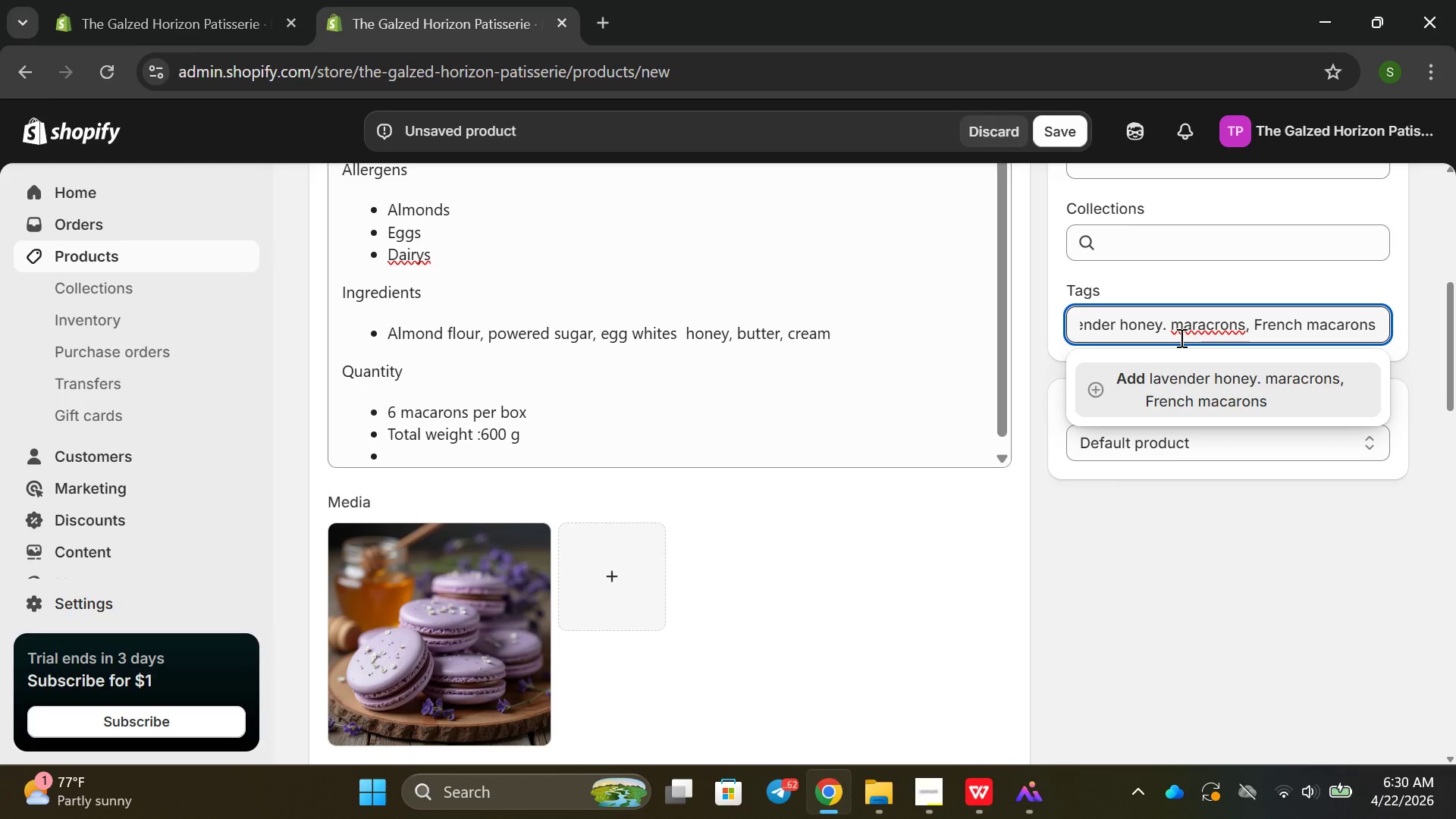 
wait(6.17)
 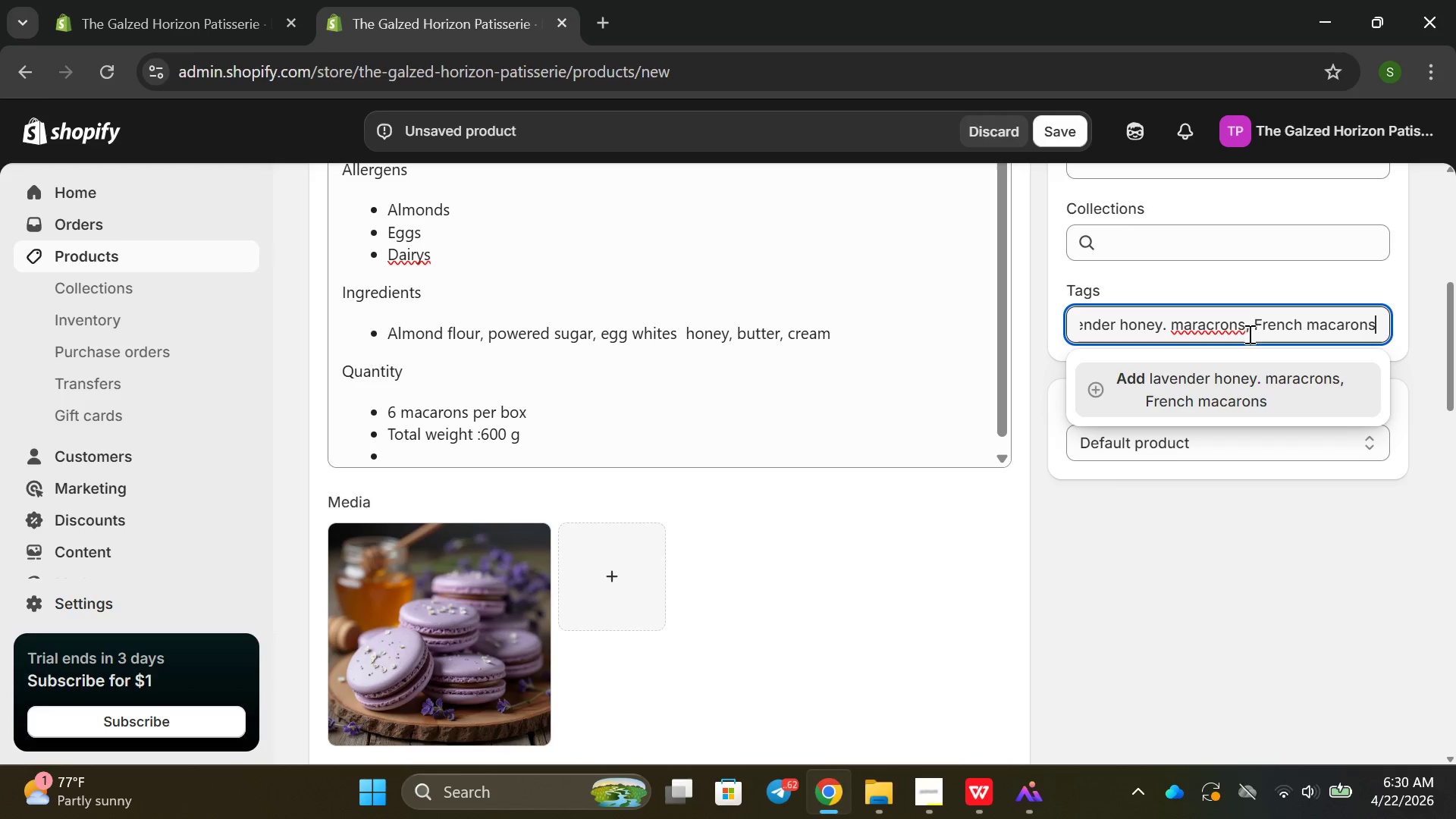 
left_click([1202, 318])
 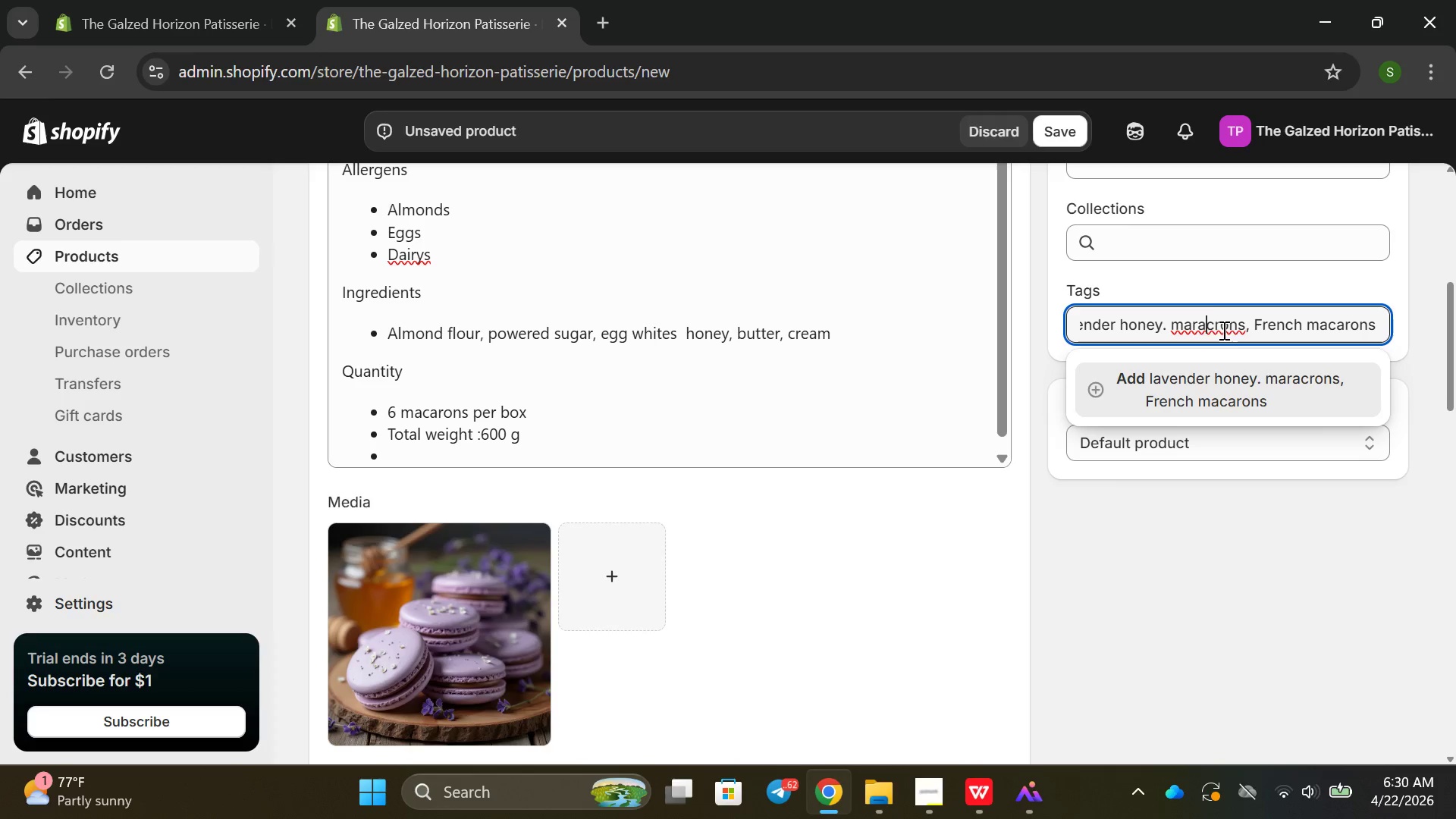 
left_click([1221, 331])
 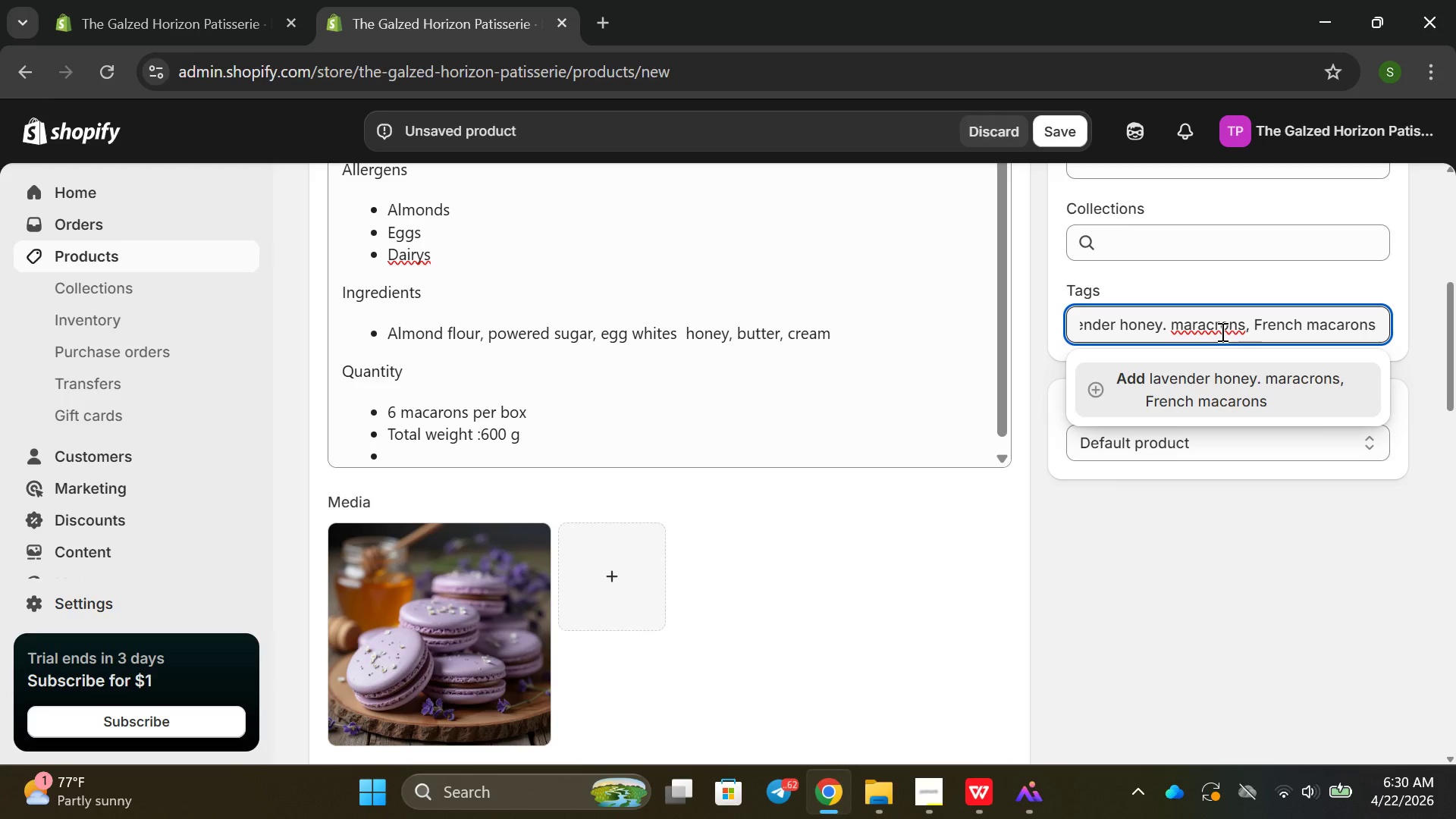 
key(Backspace)
key(Backspace)
key(Backspace)
key(Backspace)
type(car)
 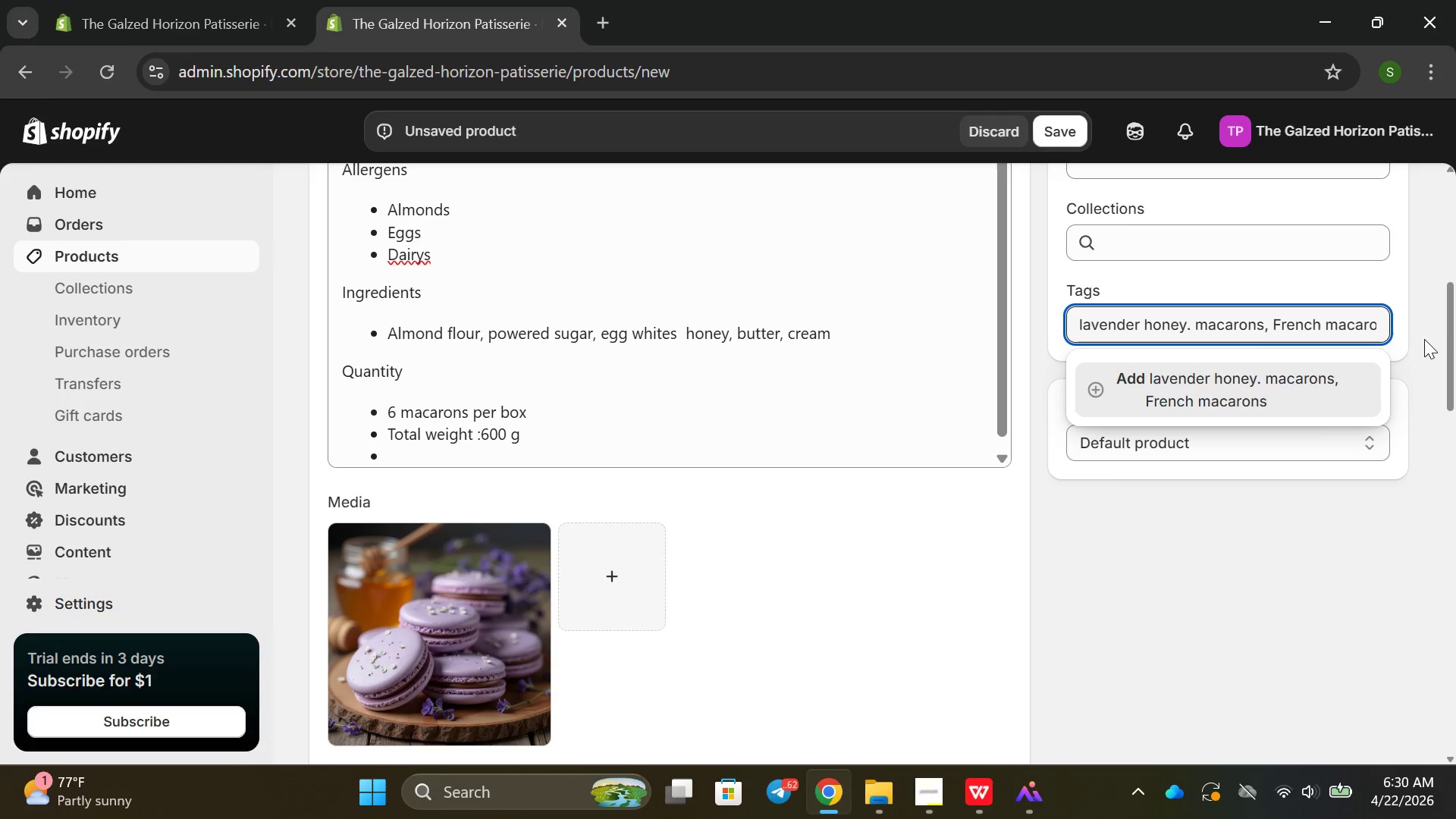 
left_click([1349, 331])
 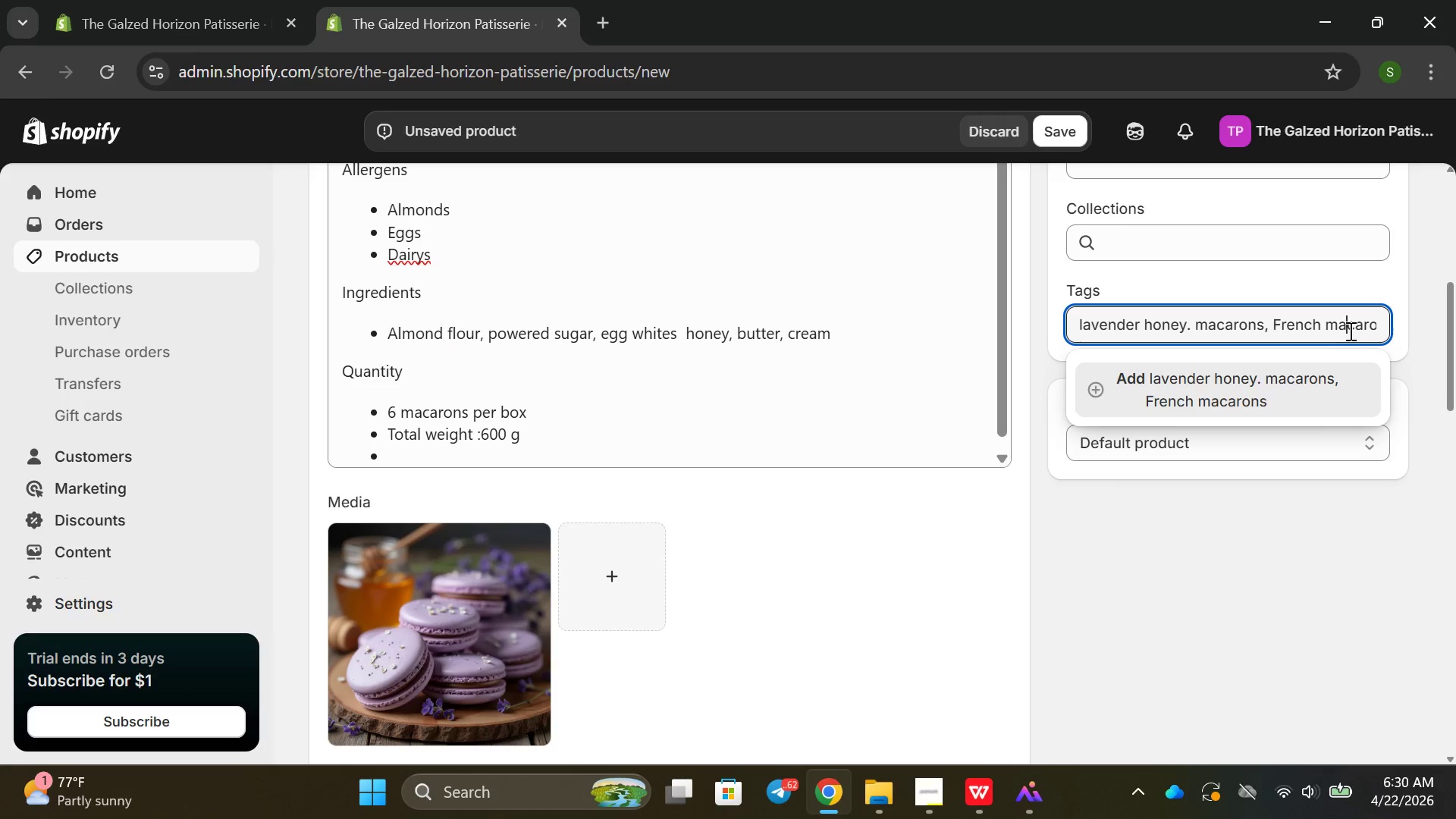 
key(Enter)
 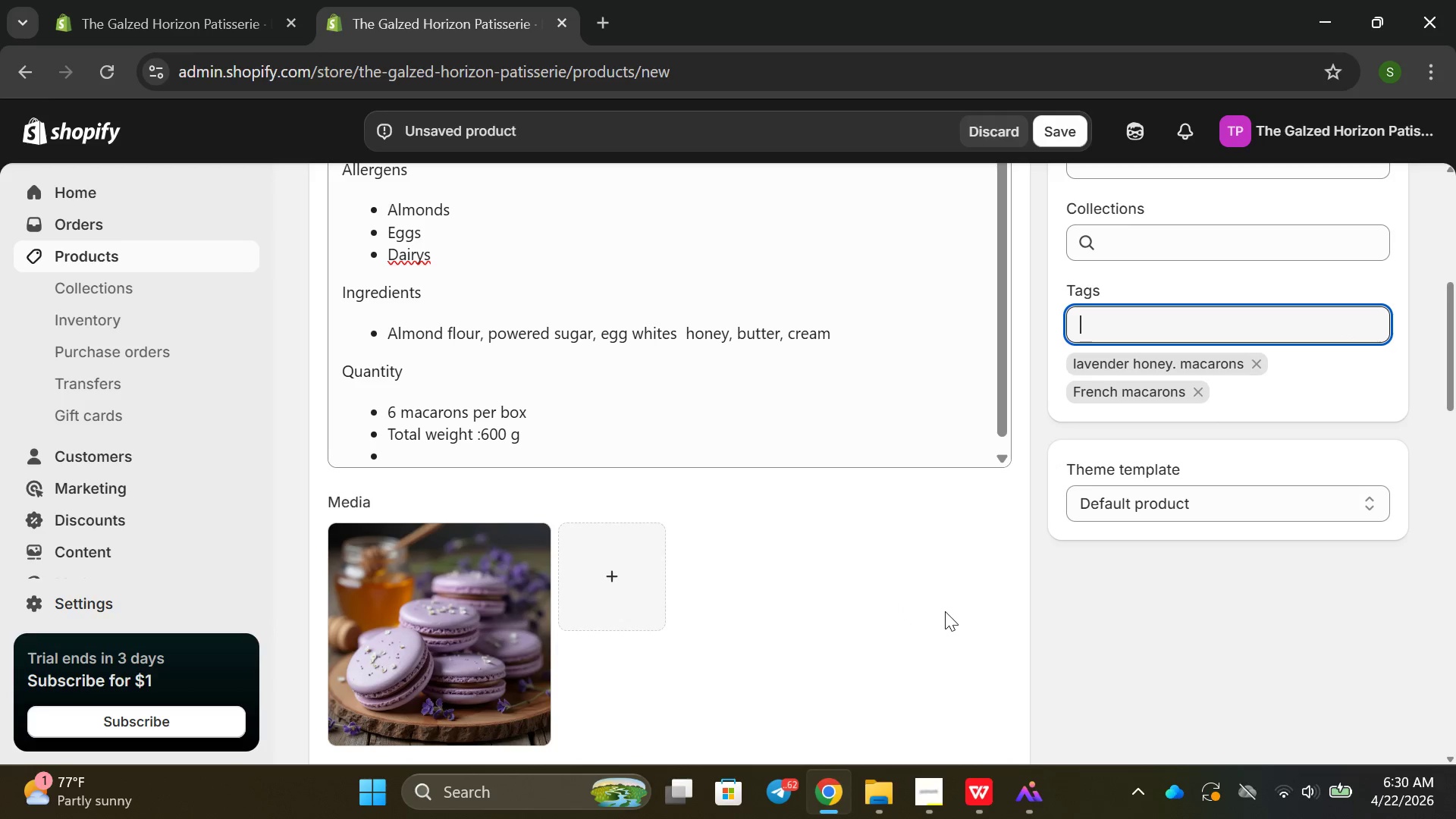 
left_click([1166, 325])
 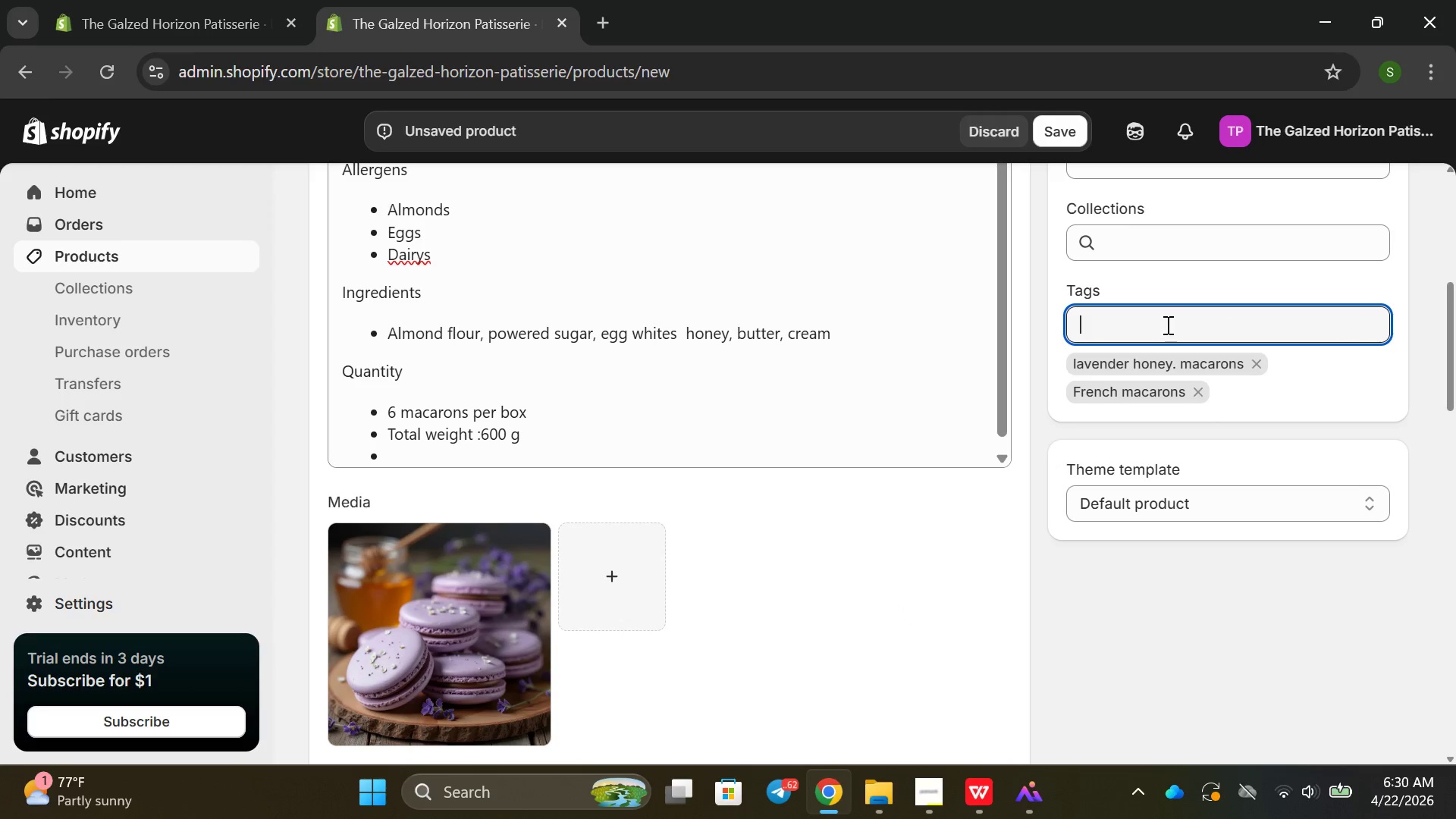 
type(chilled delivery, gout)
key(Backspace)
type(rment )
key(Backspace)
key(Backspace)
key(Backspace)
key(Backspace)
key(Backspace)
key(Backspace)
key(Backspace)
type(urment)
 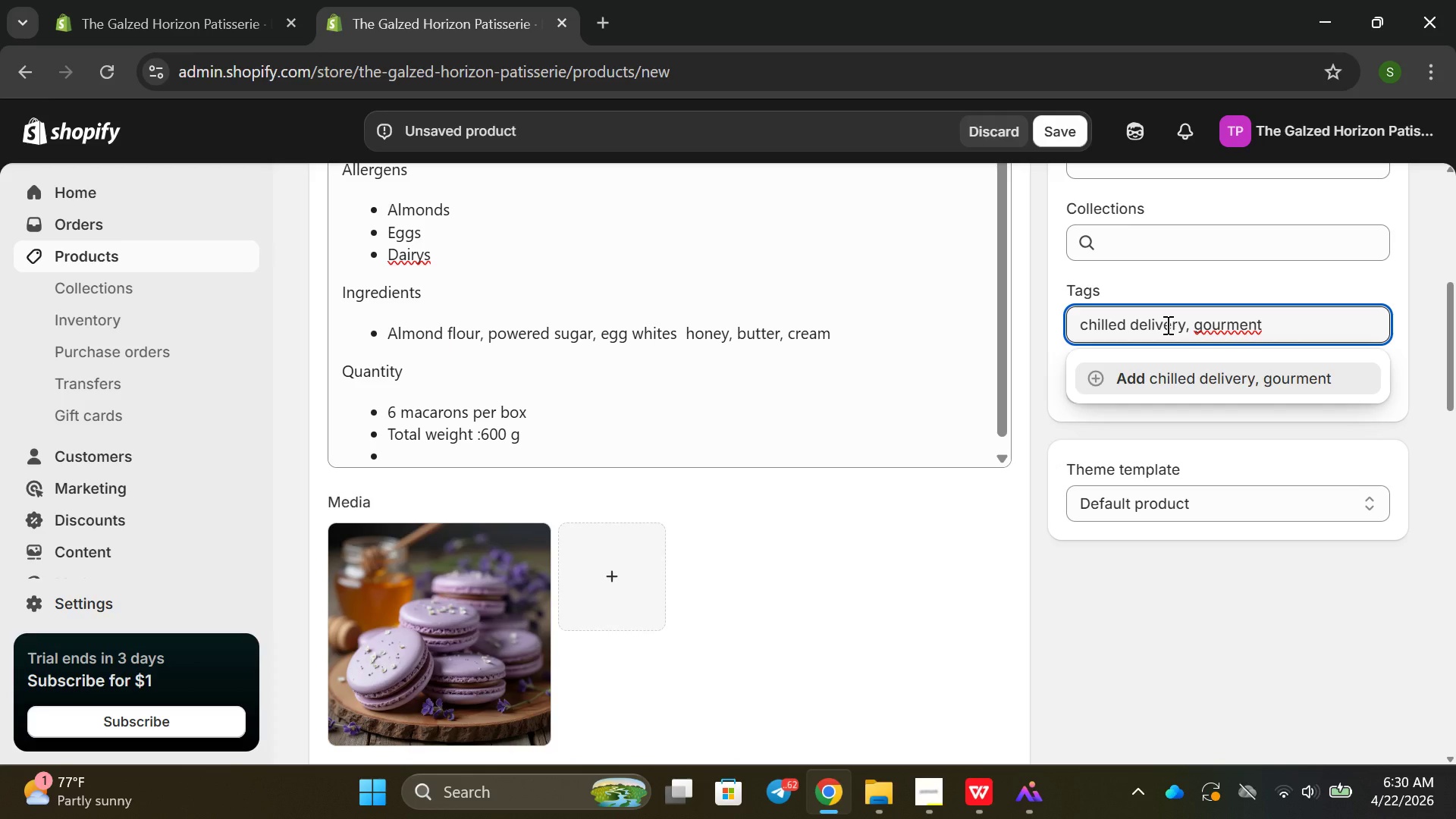 
key(Backspace)
key(Backspace)
type(t fig)
key(Backspace)
key(Backspace)
key(Backspace)
type(gift box)
 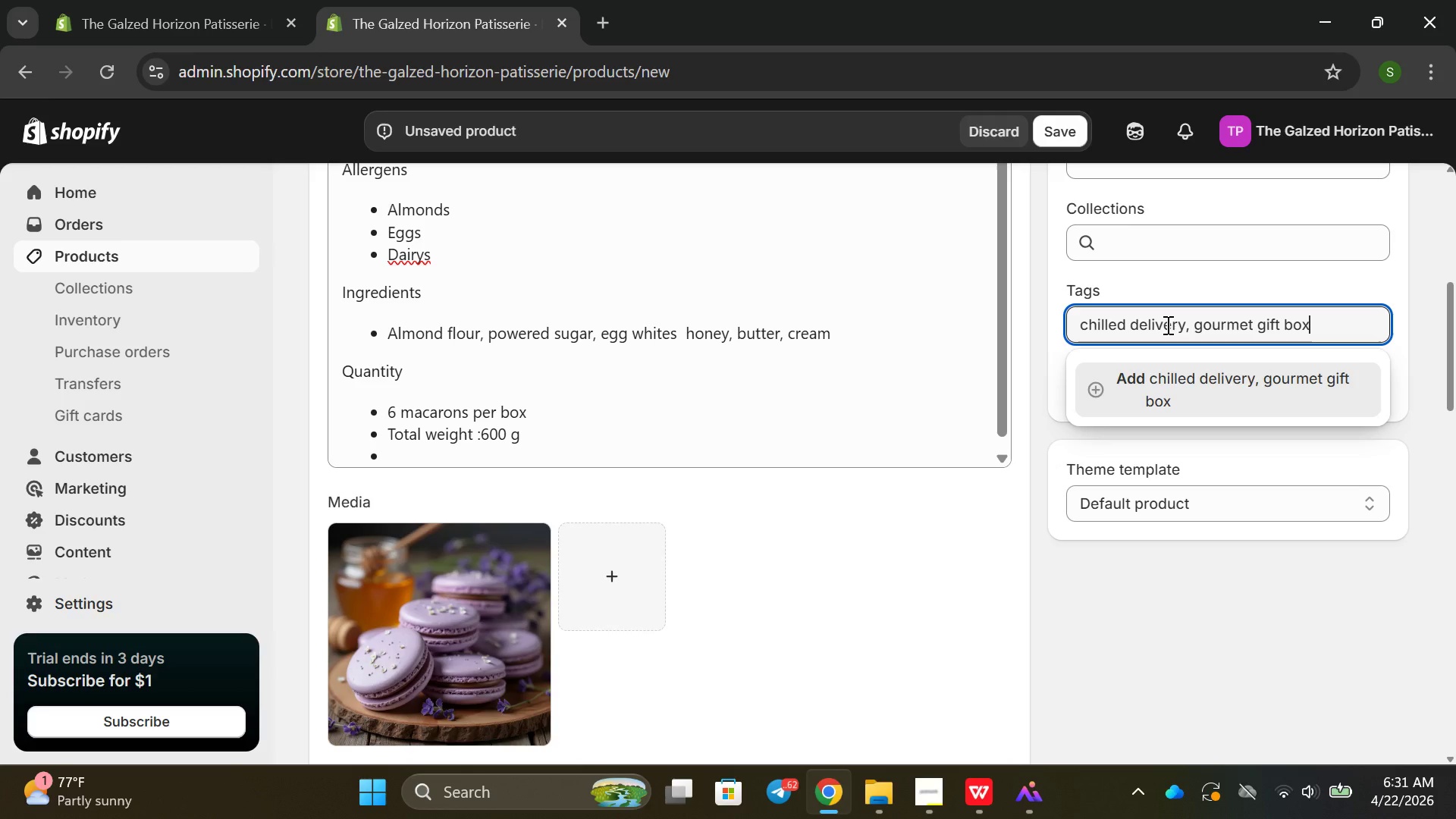 
key(Enter)
 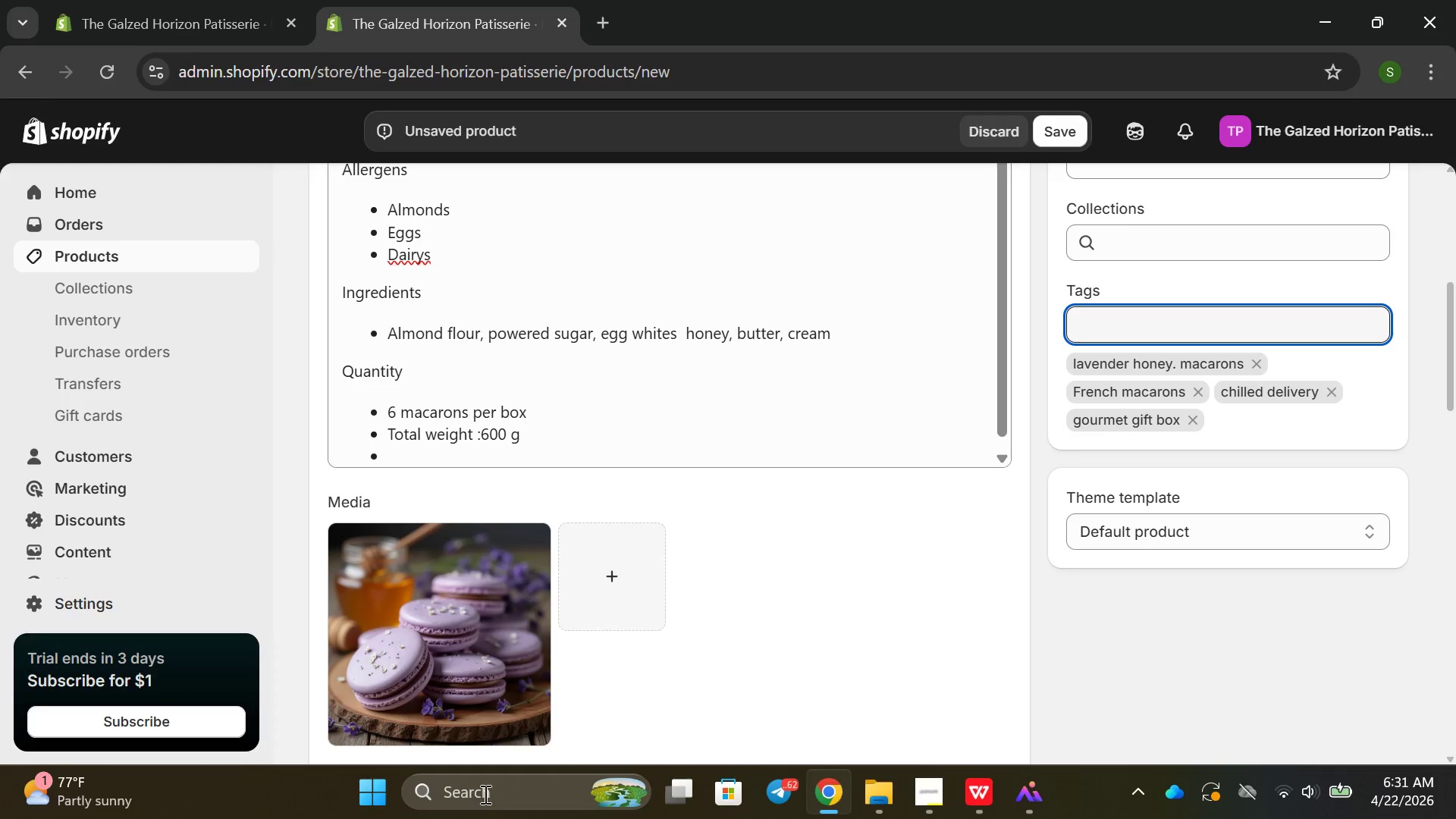 
scroll: coordinate [450, 547], scroll_direction: down, amount: 14.0
 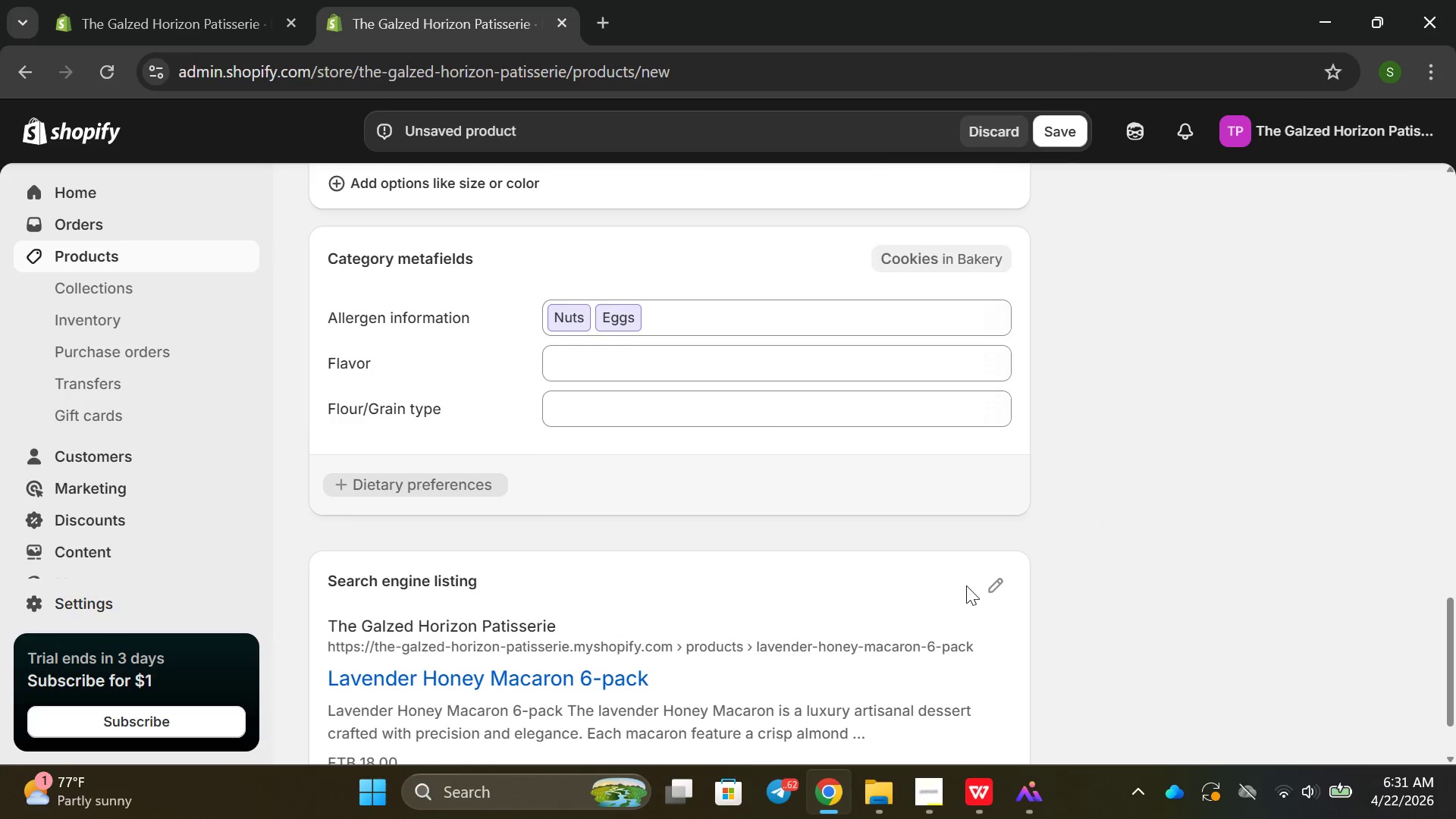 
left_click([986, 587])
 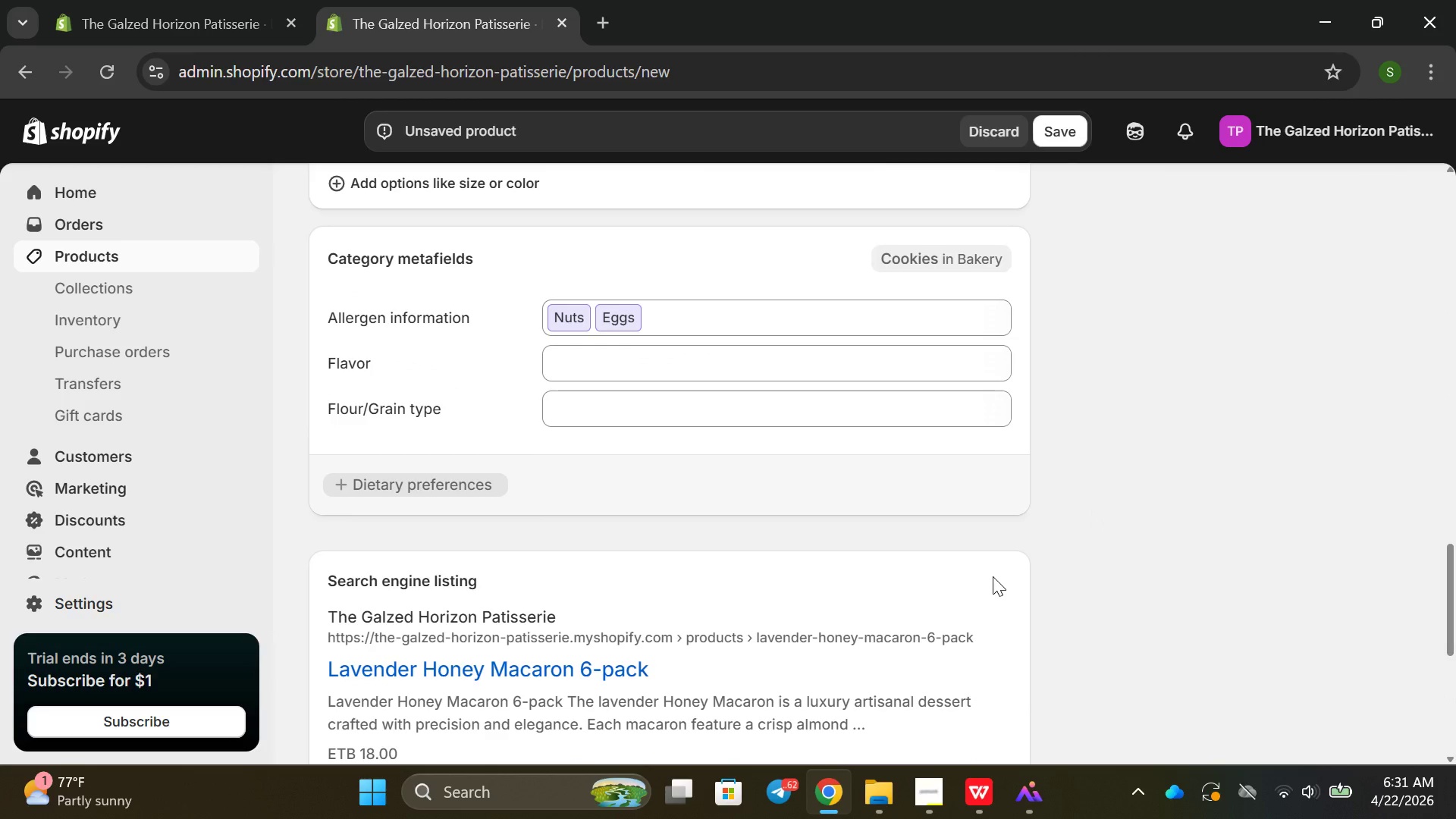 
scroll: coordinate [808, 606], scroll_direction: down, amount: 3.0
 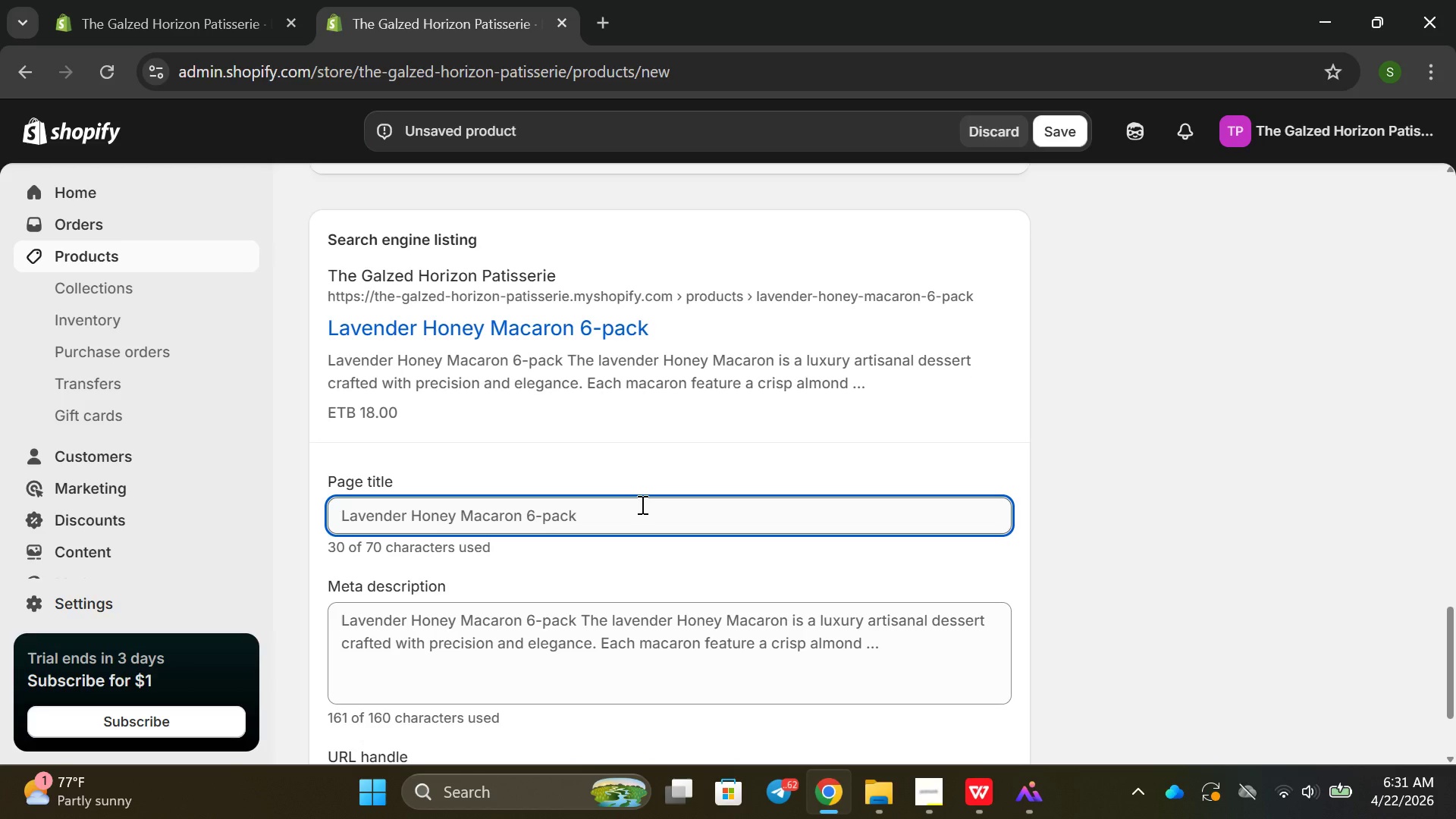 
left_click([644, 502])
 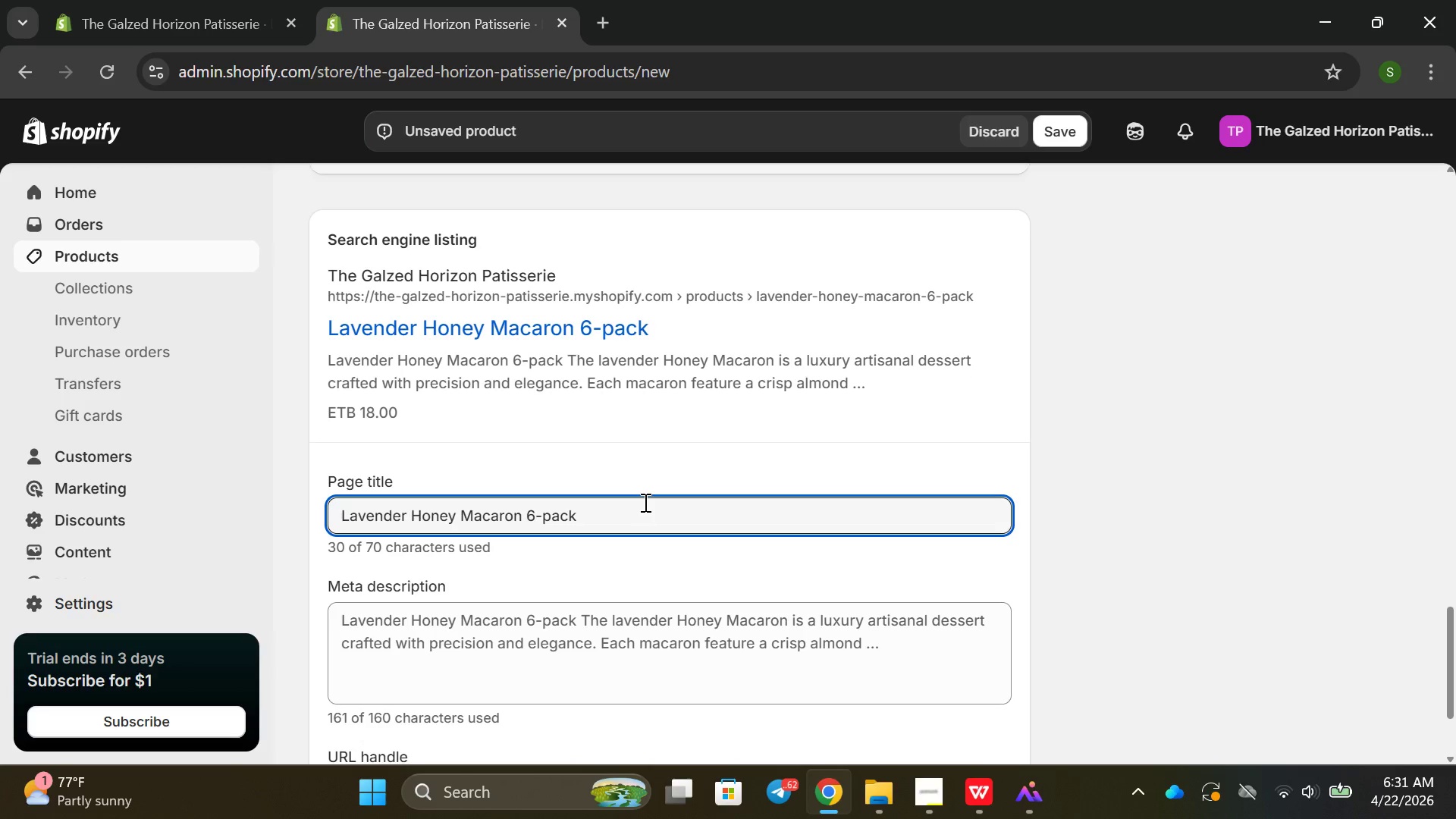 
type(|luxury )
 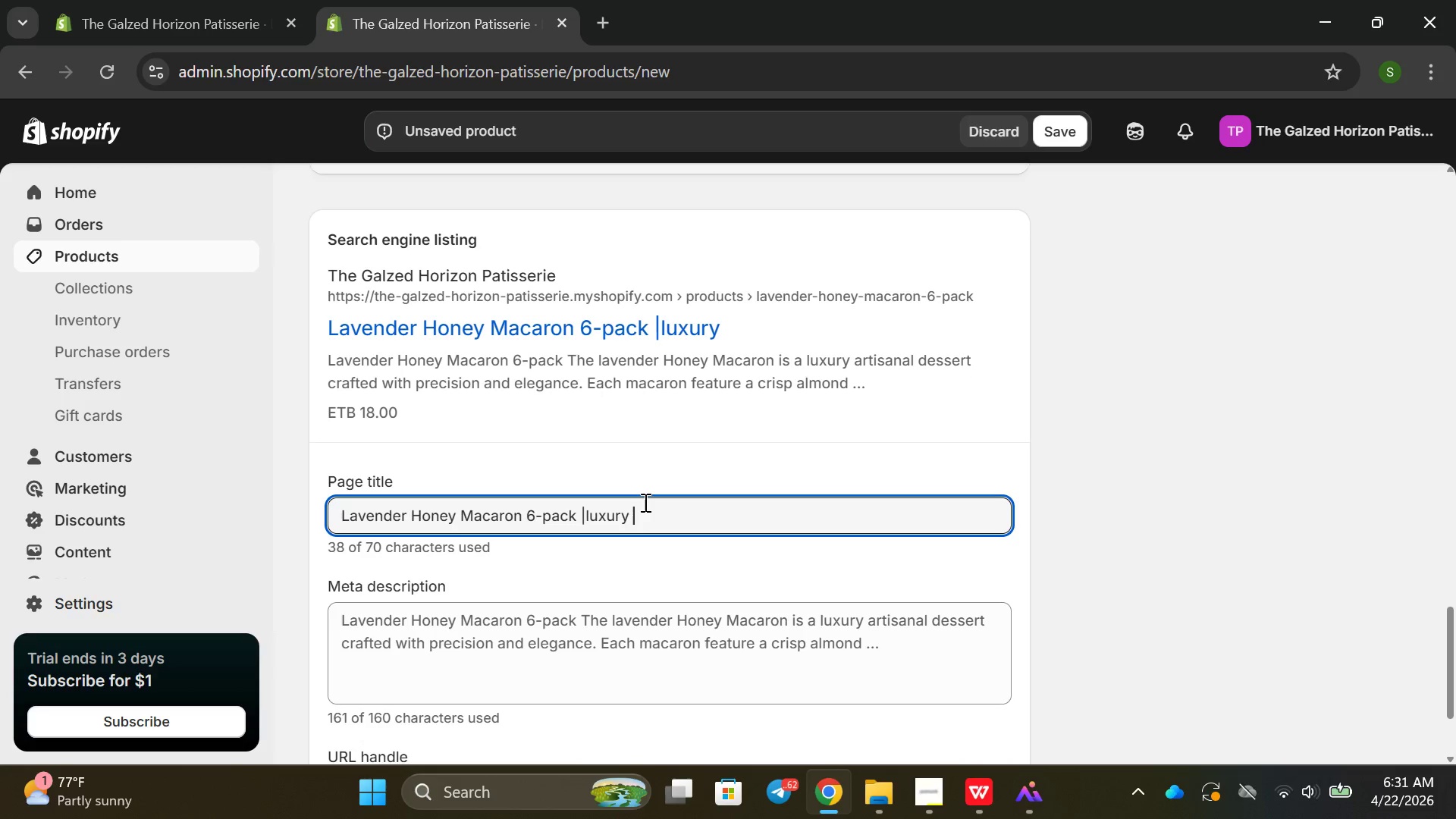 
left_click([644, 502])
 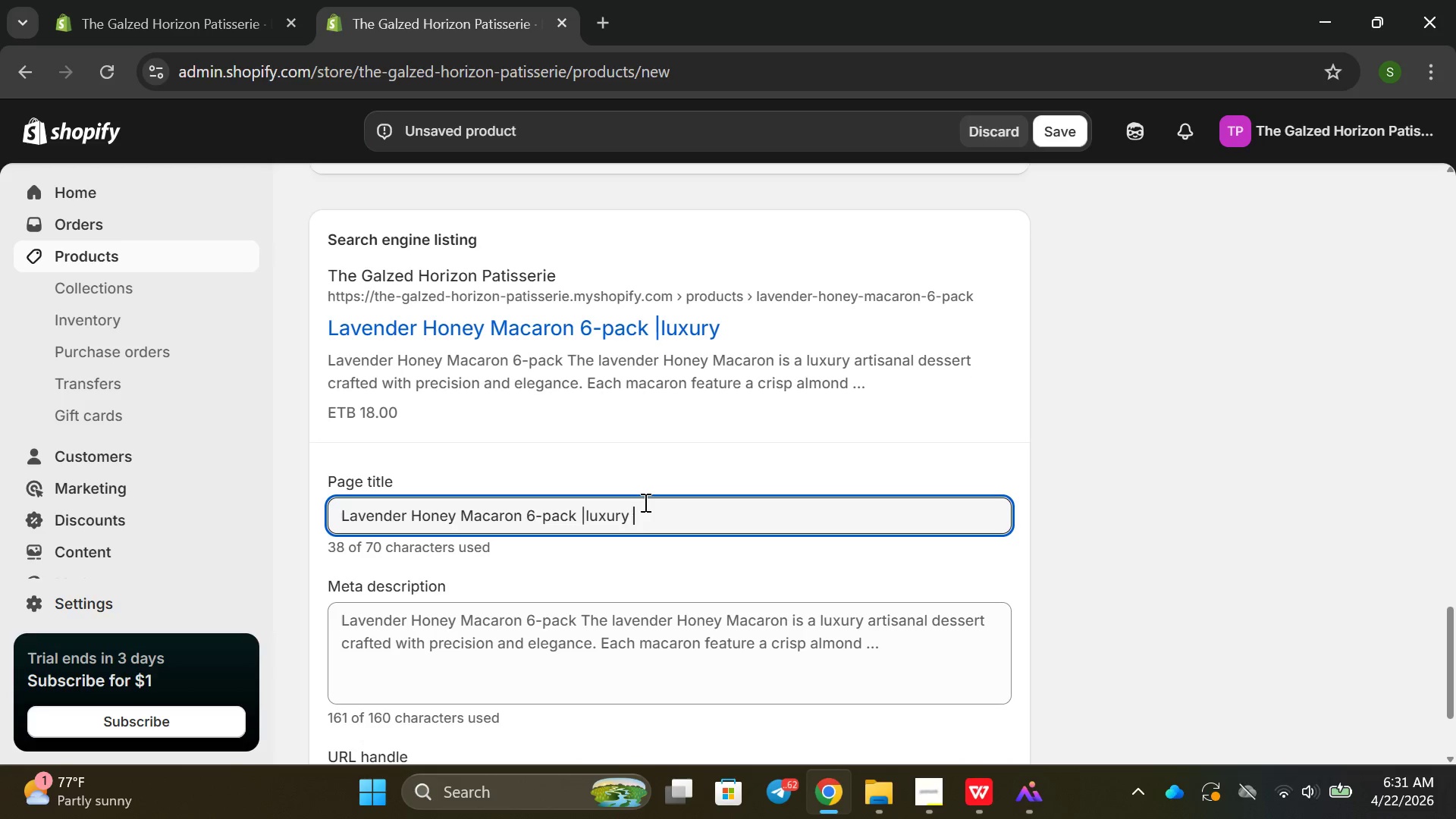 
type(Frebcg)
key(Backspace)
key(Backspace)
key(Backspace)
type(nch )
 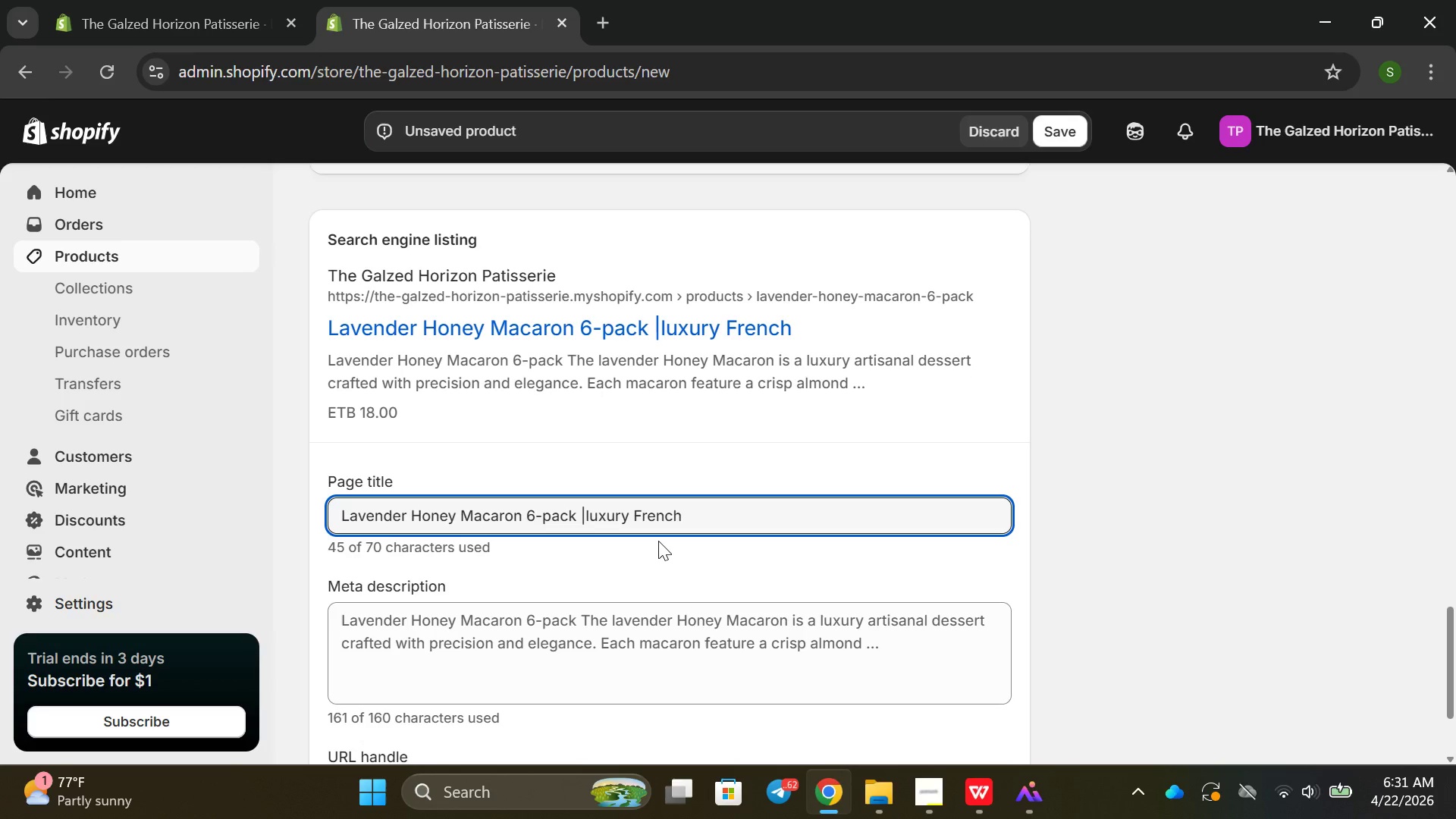 
type(Flora Dessert Delivery)
 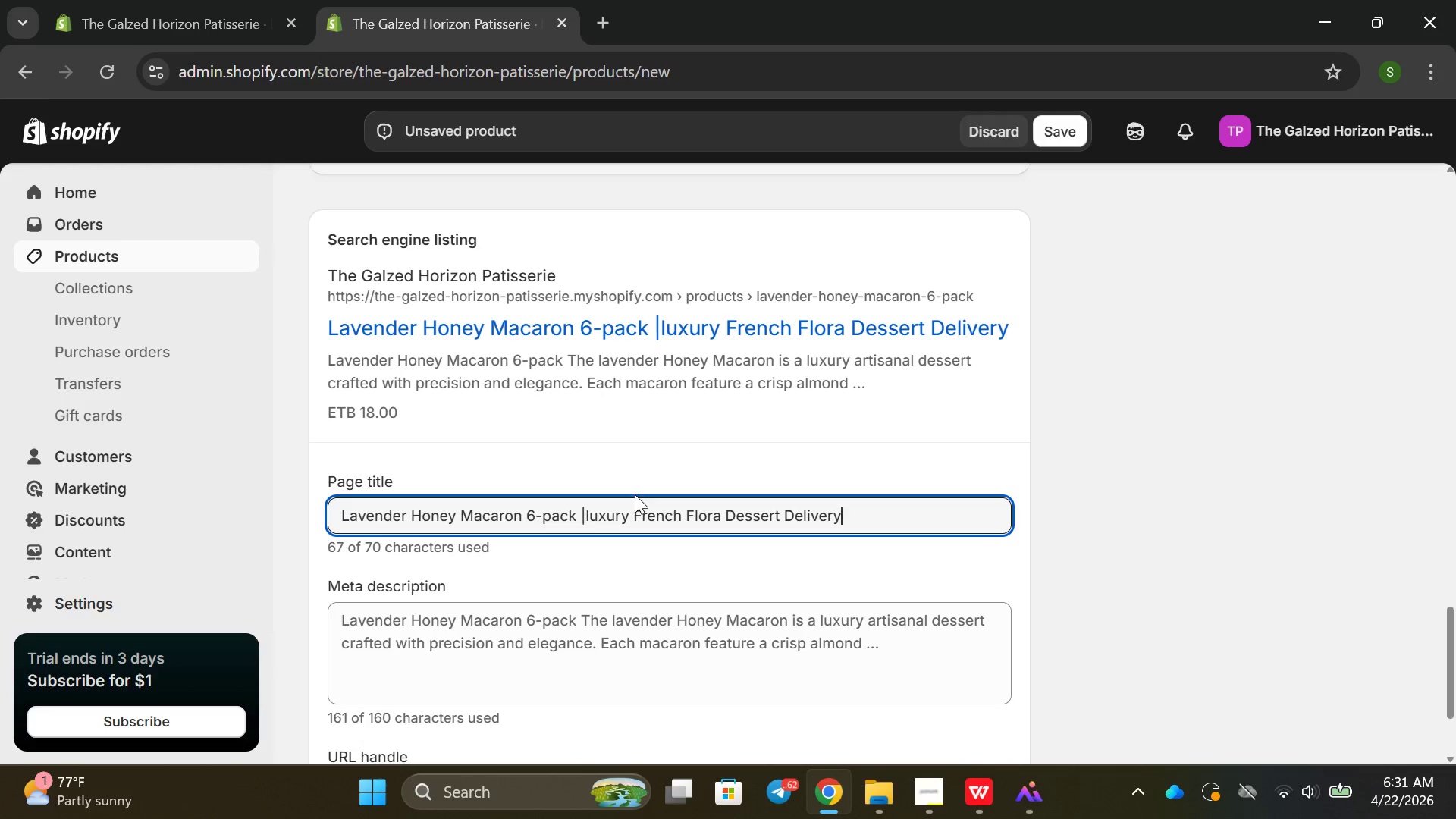 
scroll: coordinate [485, 417], scroll_direction: down, amount: 2.0
 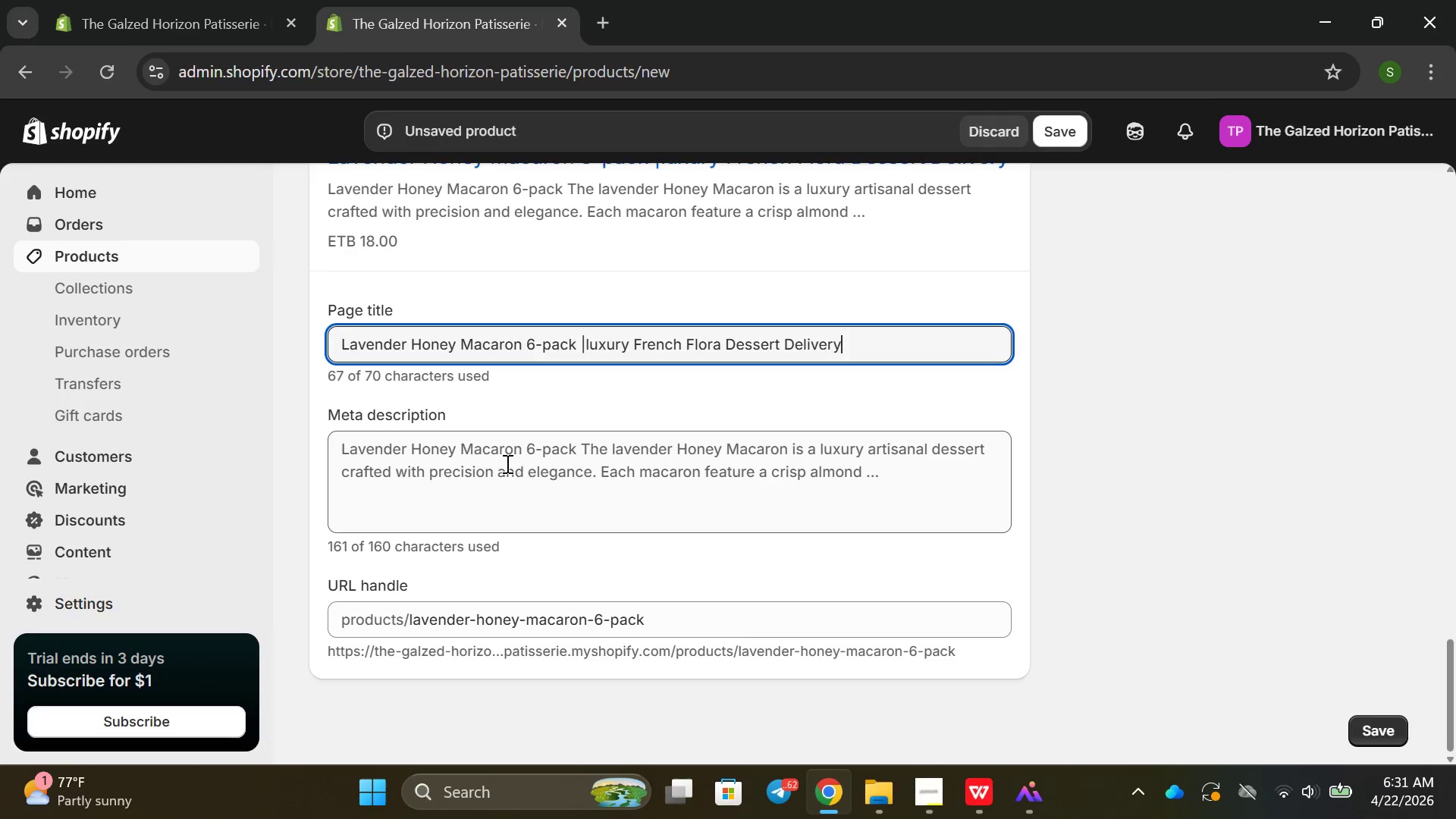 
double_click([508, 460])
 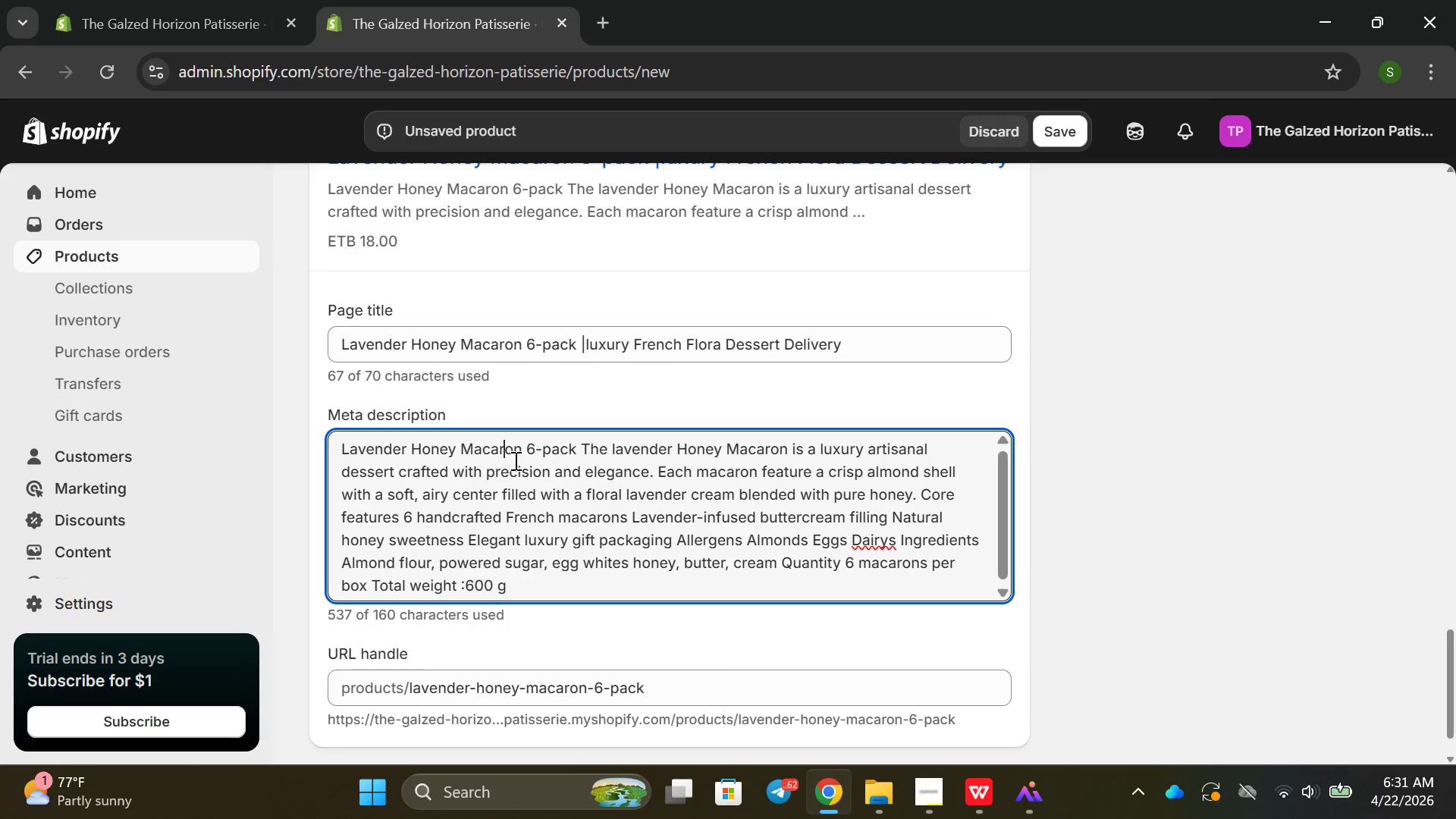 
triple_click([514, 460])
 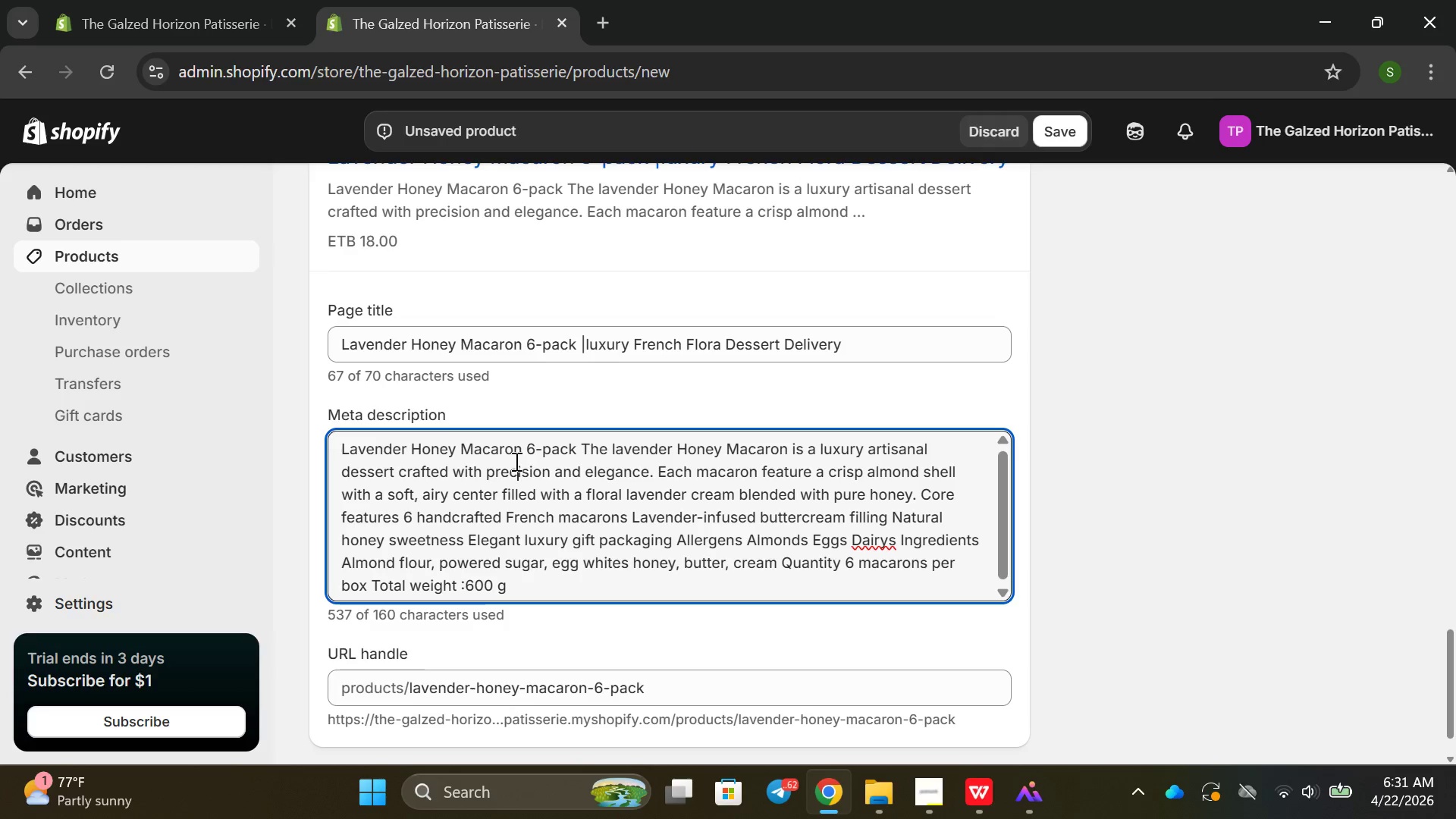 
left_click_drag(start_coordinate=[515, 461], to_coordinate=[613, 467])
 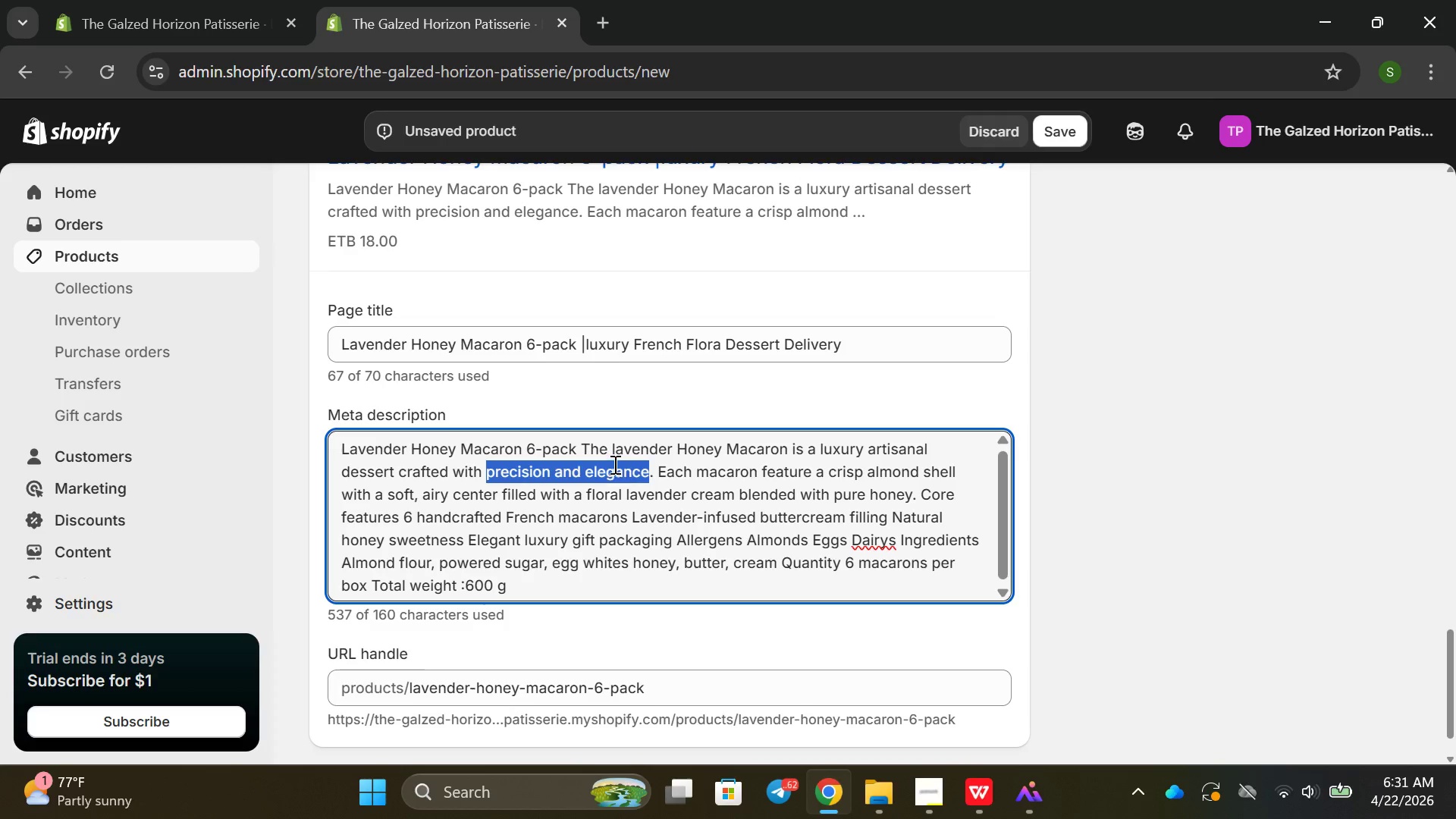 
triple_click([617, 461])
 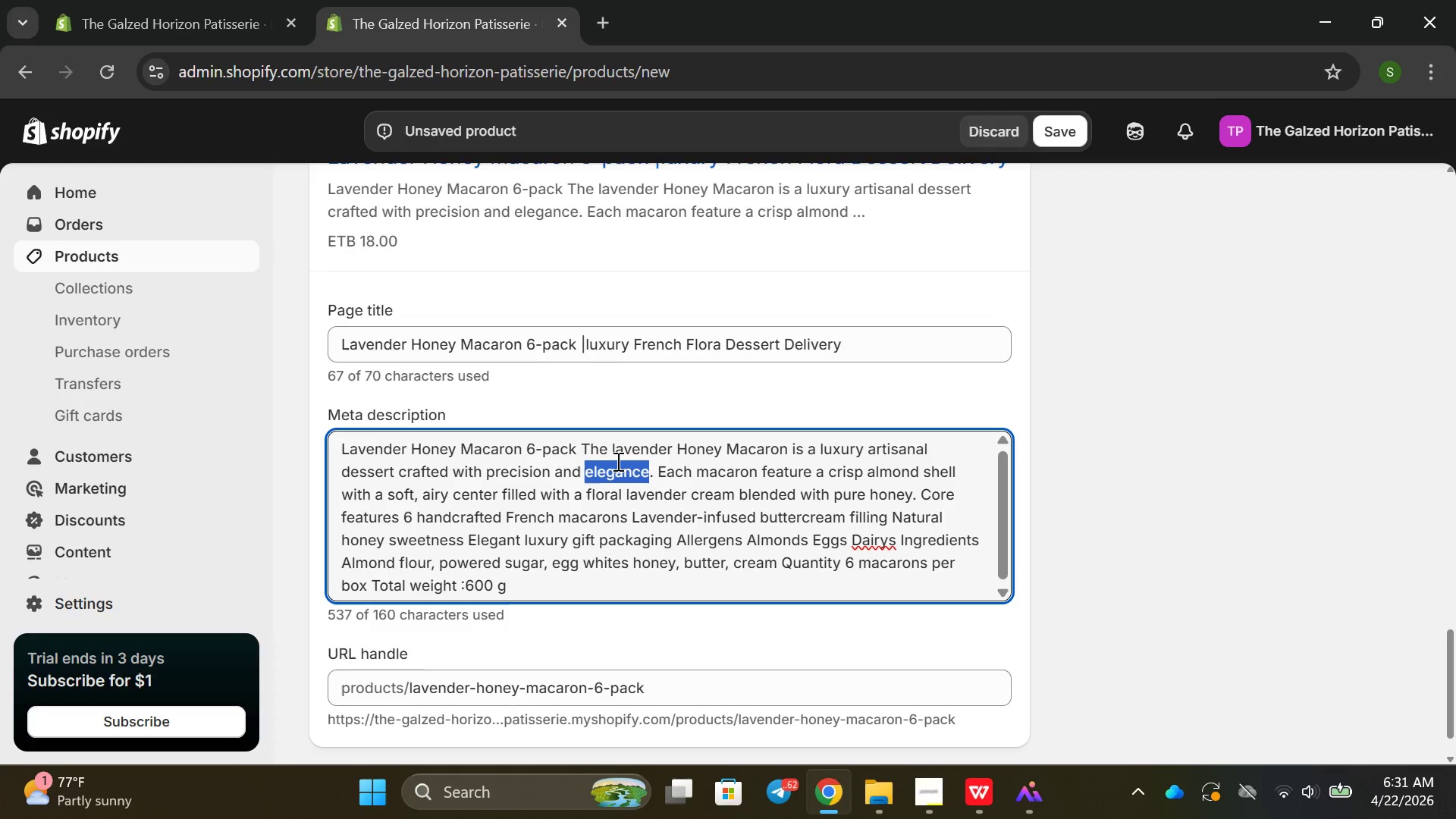 
triple_click([617, 461])
 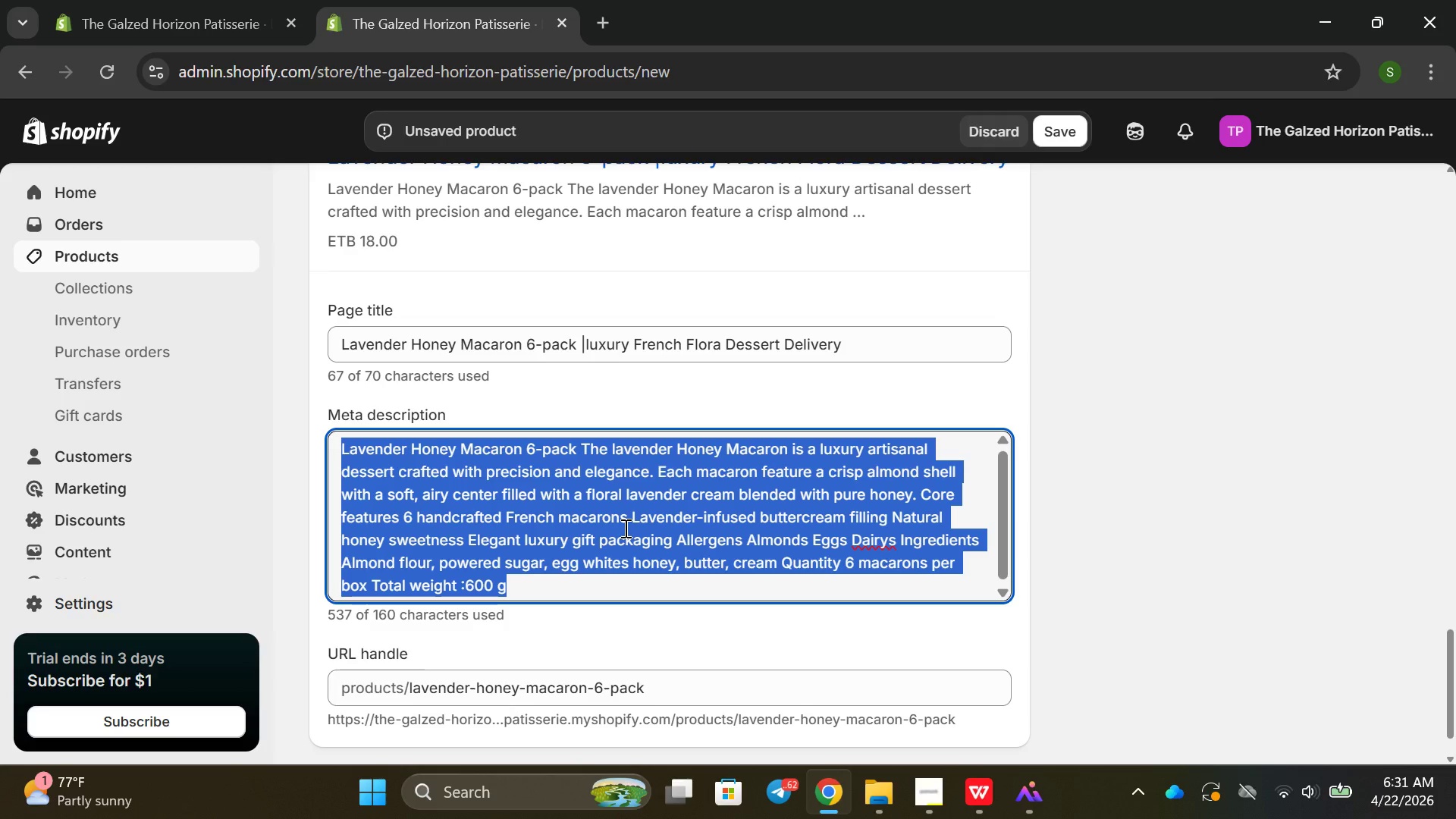 
key(Backspace)
type(Delicare )
 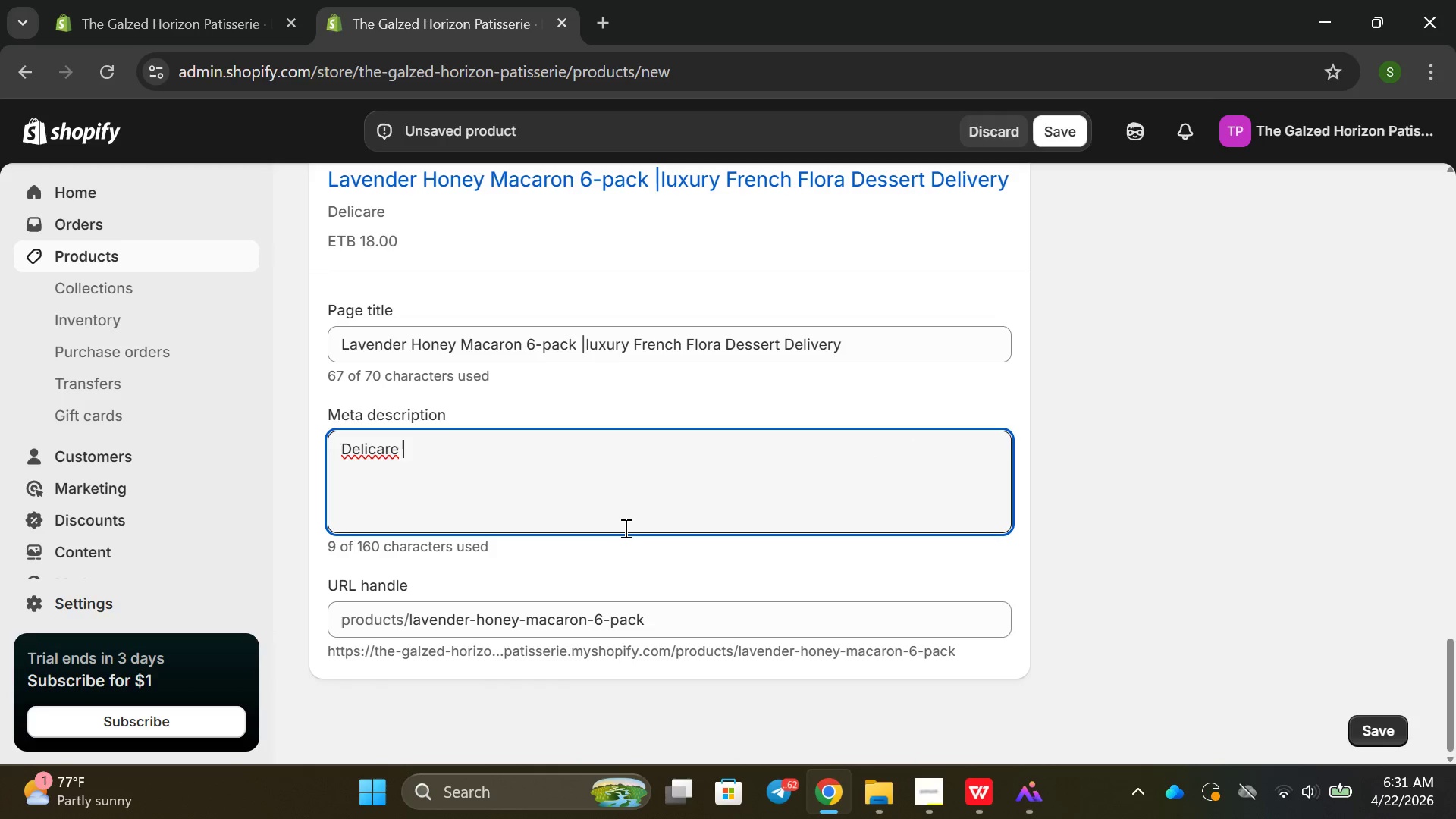 
type(lavebder )
key(Backspace)
key(Backspace)
key(Backspace)
key(Backspace)
key(Backspace)
type(nder maca)
key(Backspace)
key(Backspace)
key(Backspace)
key(Backspace)
 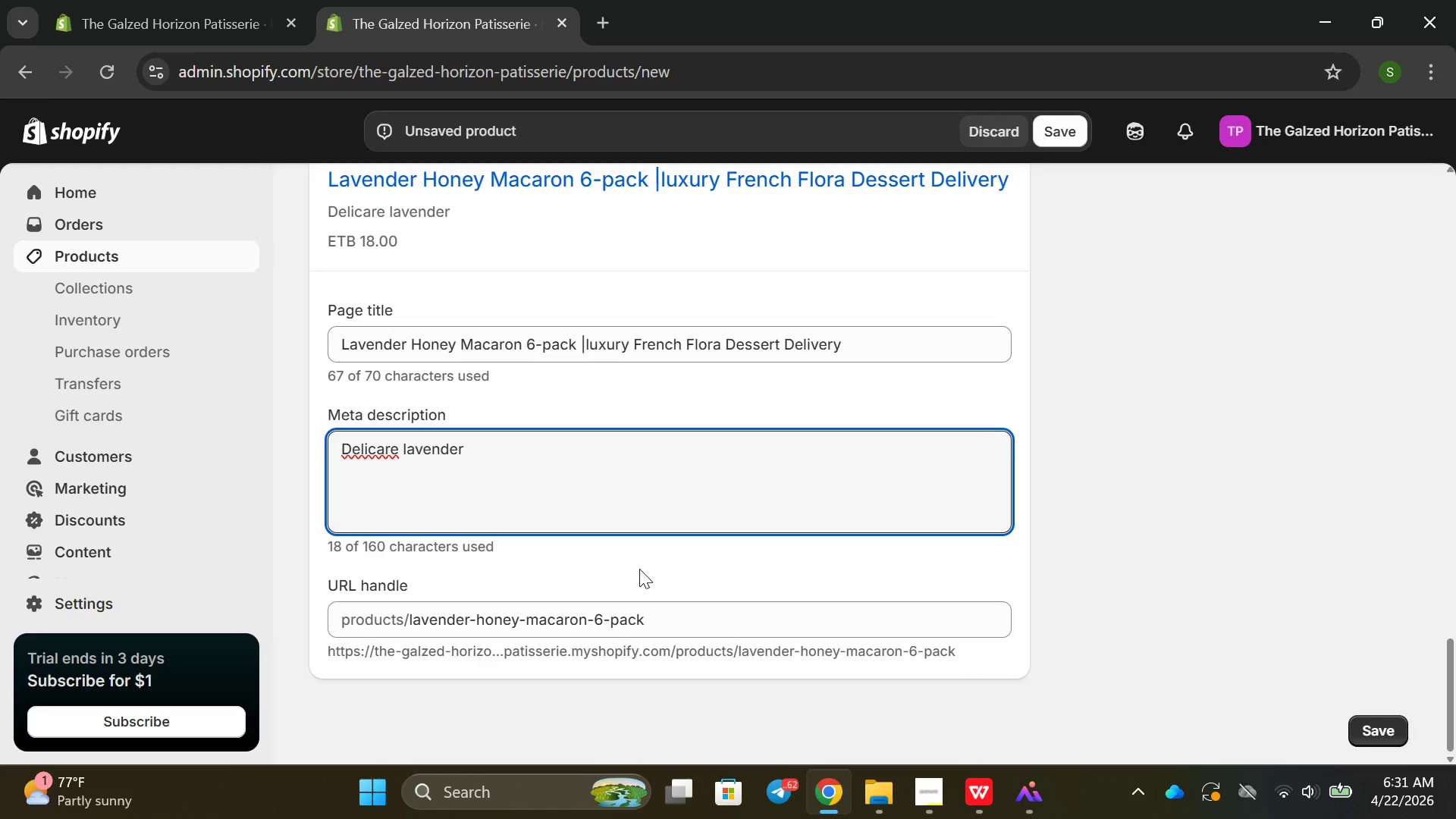 
type(honey French macarons)
key(Backspace)
type(s crafted w)
key(Backspace)
type(for luxury r)
key(Backspace)
type(test adn)
key(Backspace)
key(Backspace)
key(Backspace)
key(Backspace)
key(Backspace)
key(Backspace)
key(Backspace)
type(aste, Fresh flora and bi)
key(Backspace)
type(eautig)
key(Backspace)
type(ful  pacja)
key(Backspace)
key(Backspace)
type(kages )
key(Backspace)
key(Backspace)
type(d for premium desser )
key(Backspace)
type(t delivery.)
 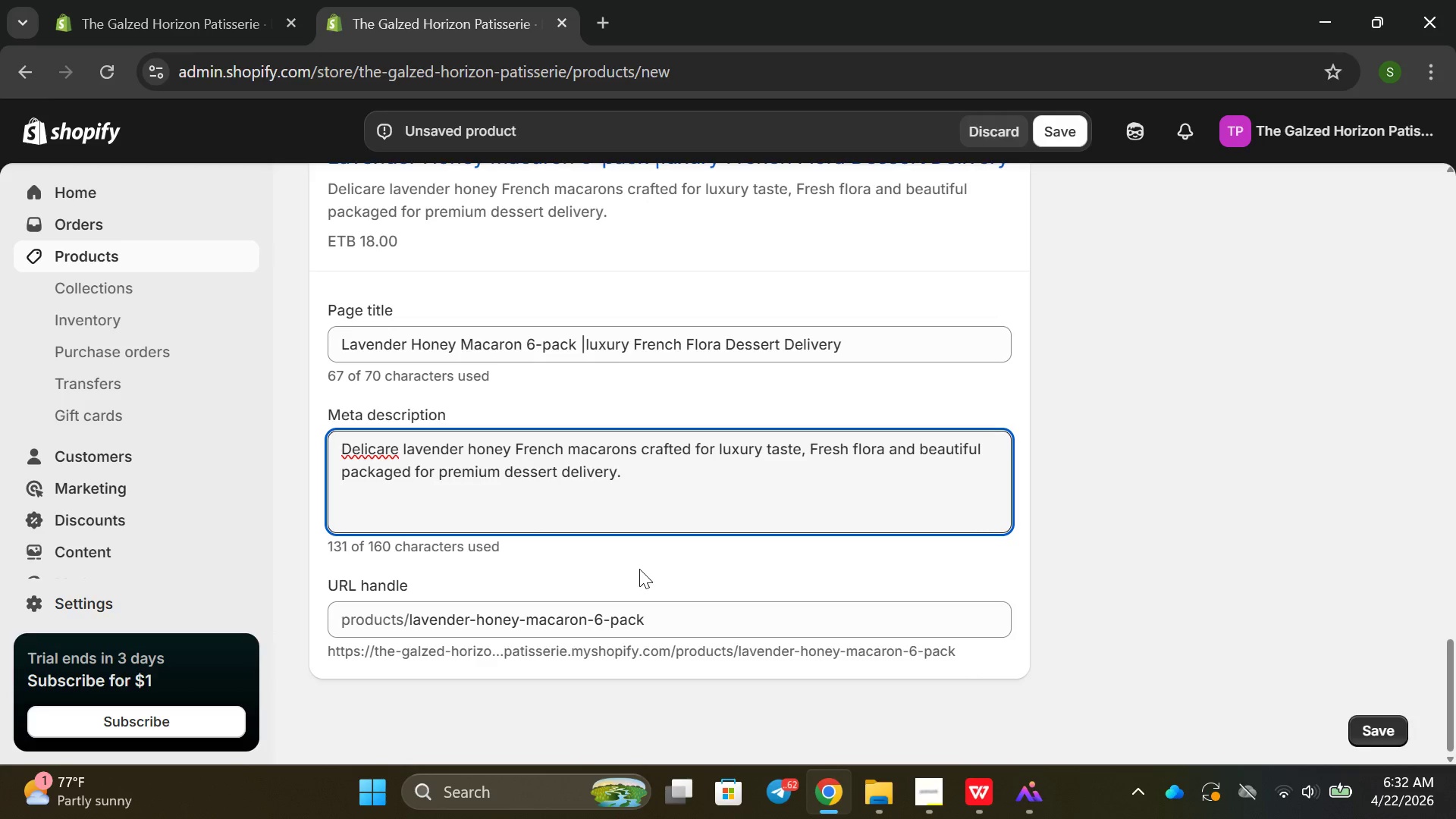 
double_click([371, 450])
 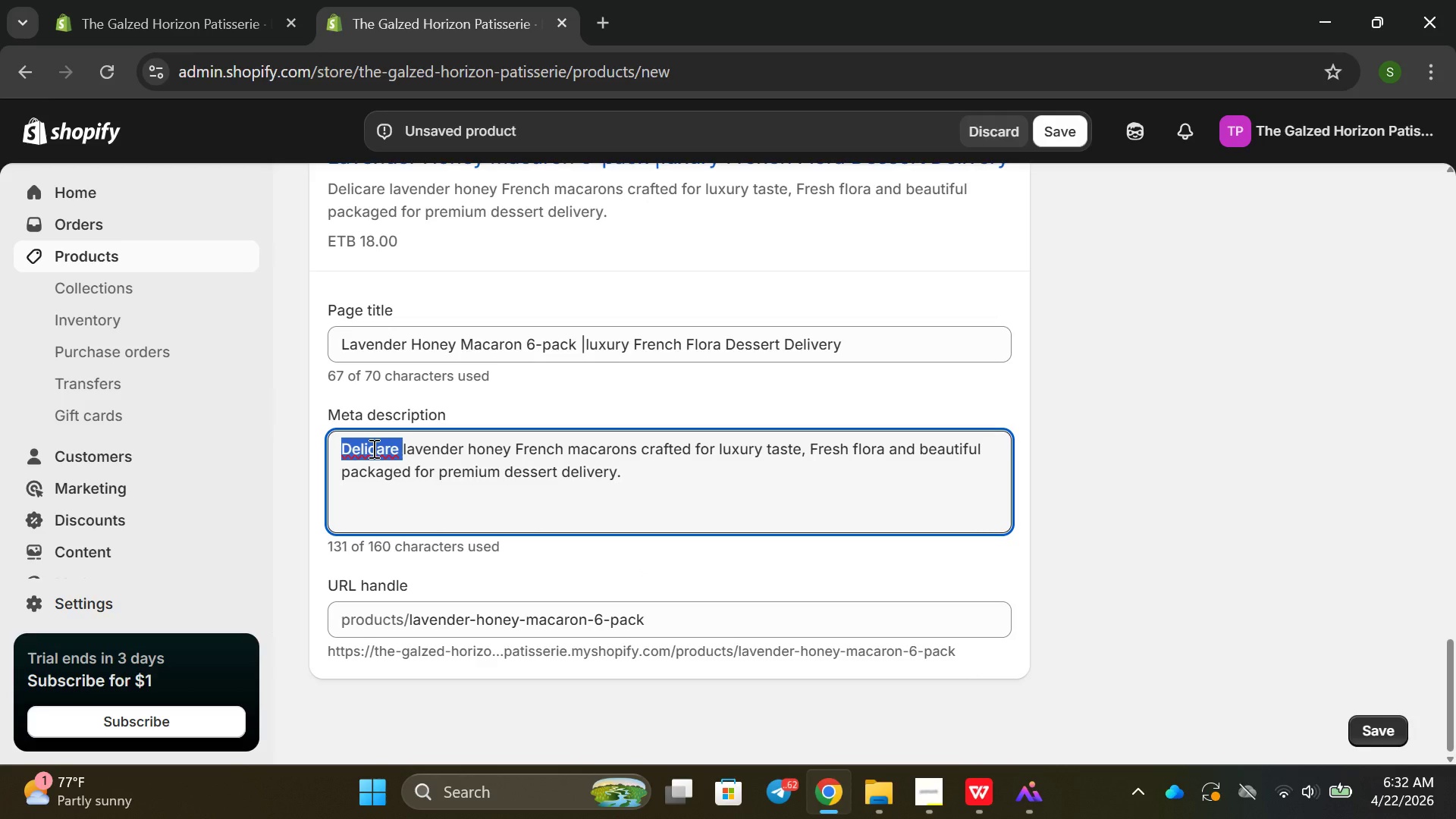 
type(del)
key(Backspace)
key(Backspace)
key(Backspace)
type(DElicious)
key(Backspace)
key(Backspace)
key(Backspace)
key(Backspace)
key(Backspace)
key(Backspace)
key(Backspace)
key(Backspace)
type(ele)
key(Backspace)
key(Backspace)
type(licate )
 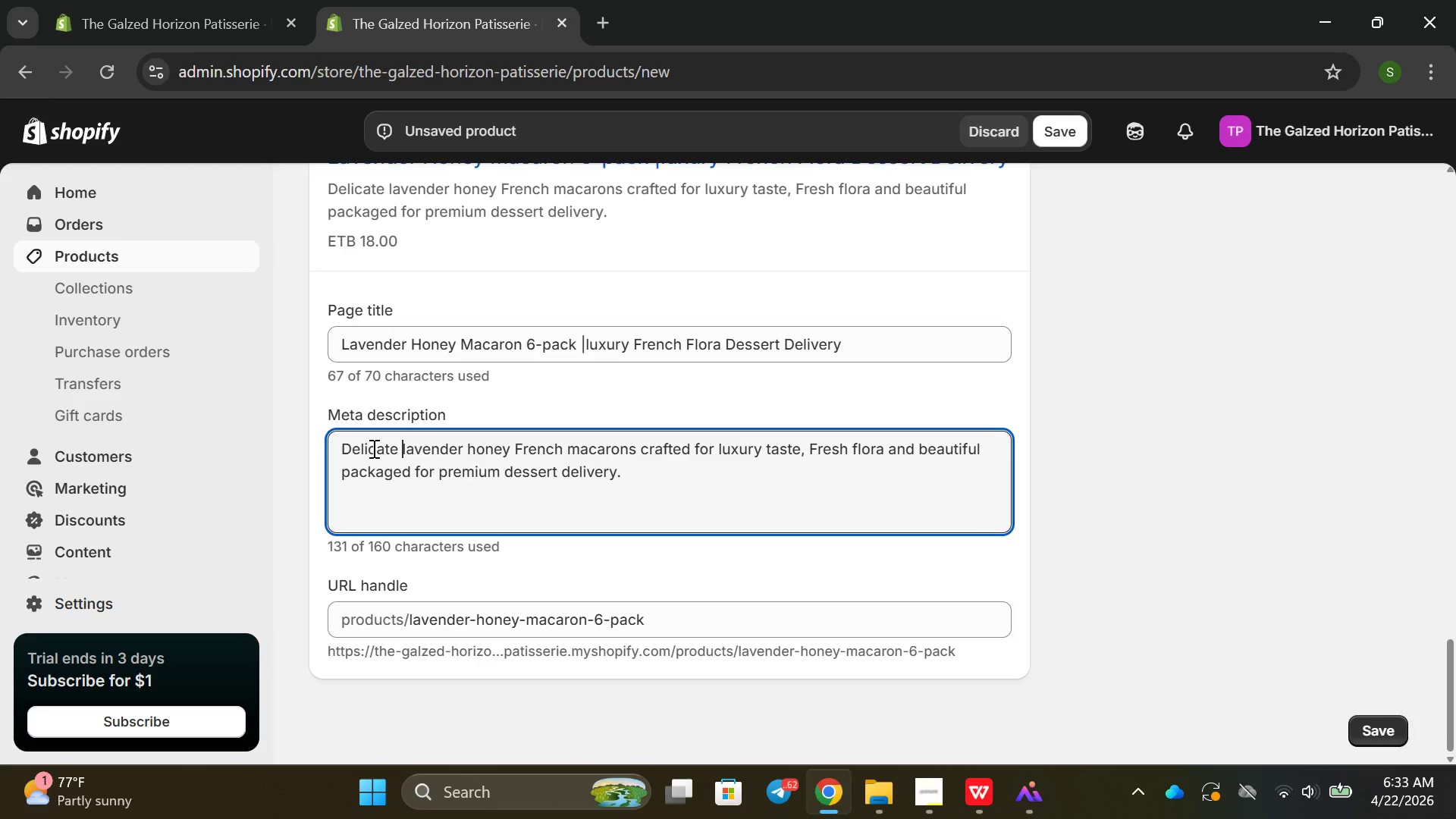 
scroll: coordinate [468, 521], scroll_direction: down, amount: 1.0
 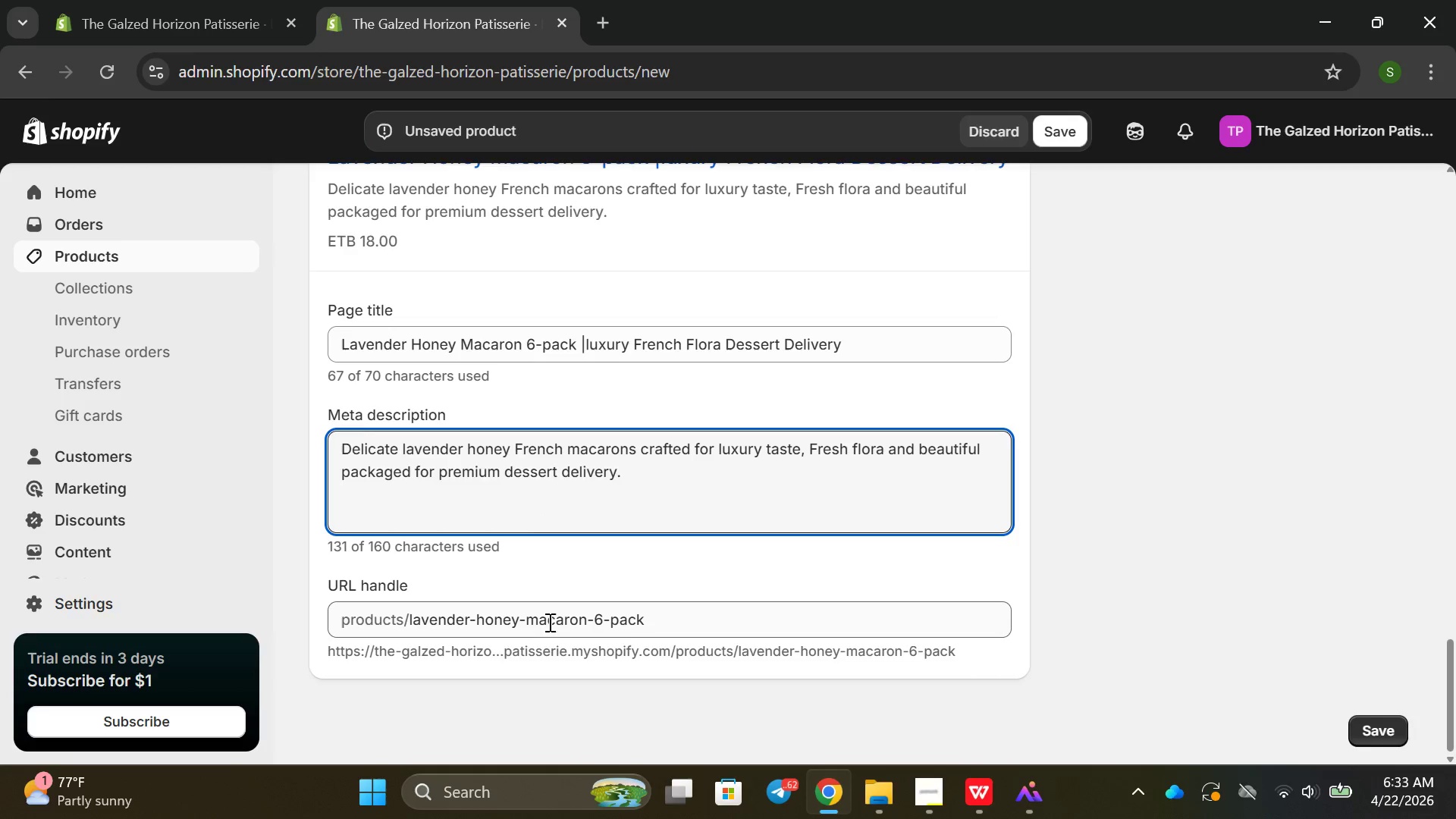 
wait(5.12)
 